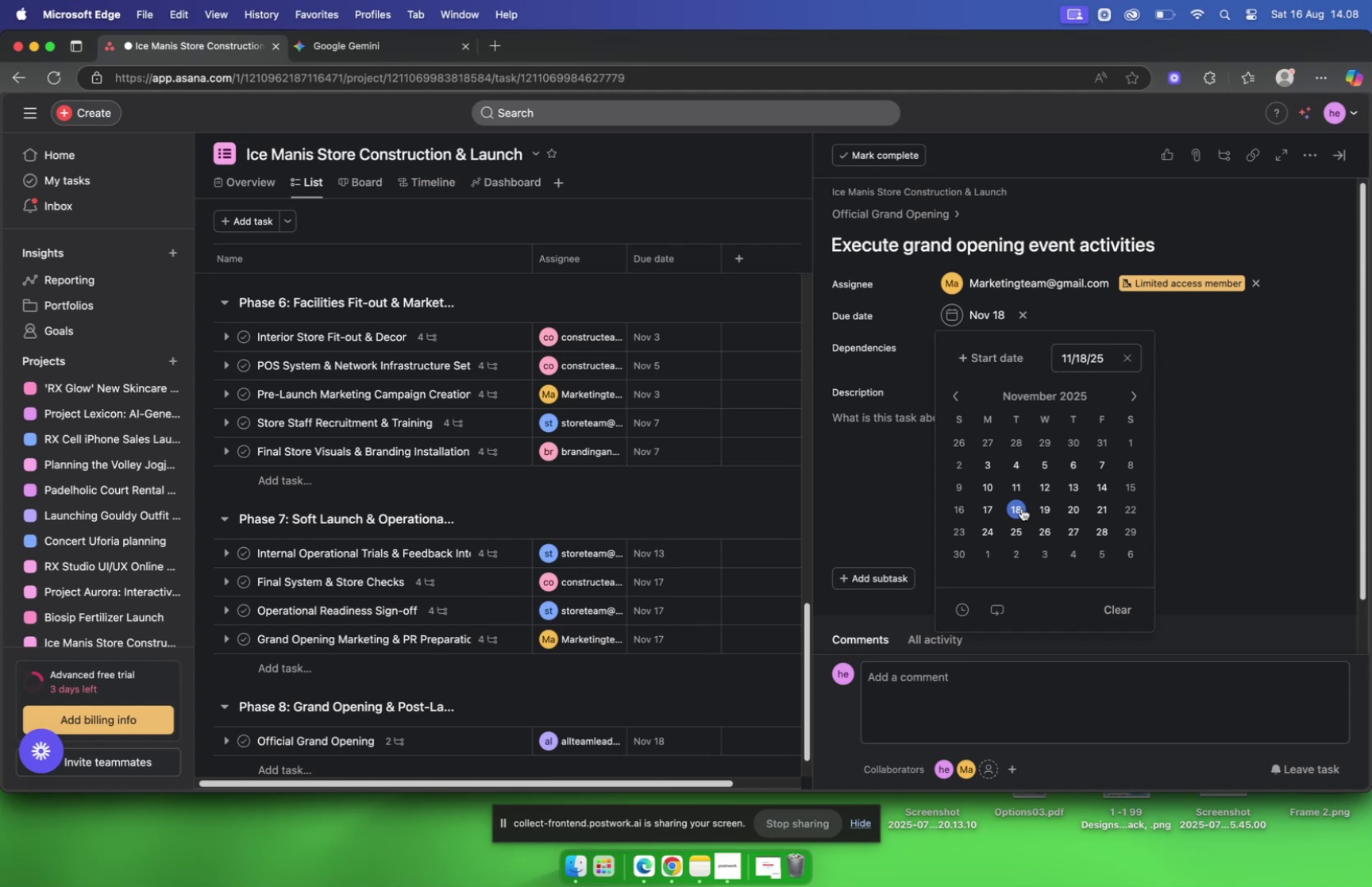 
triple_click([1022, 507])
 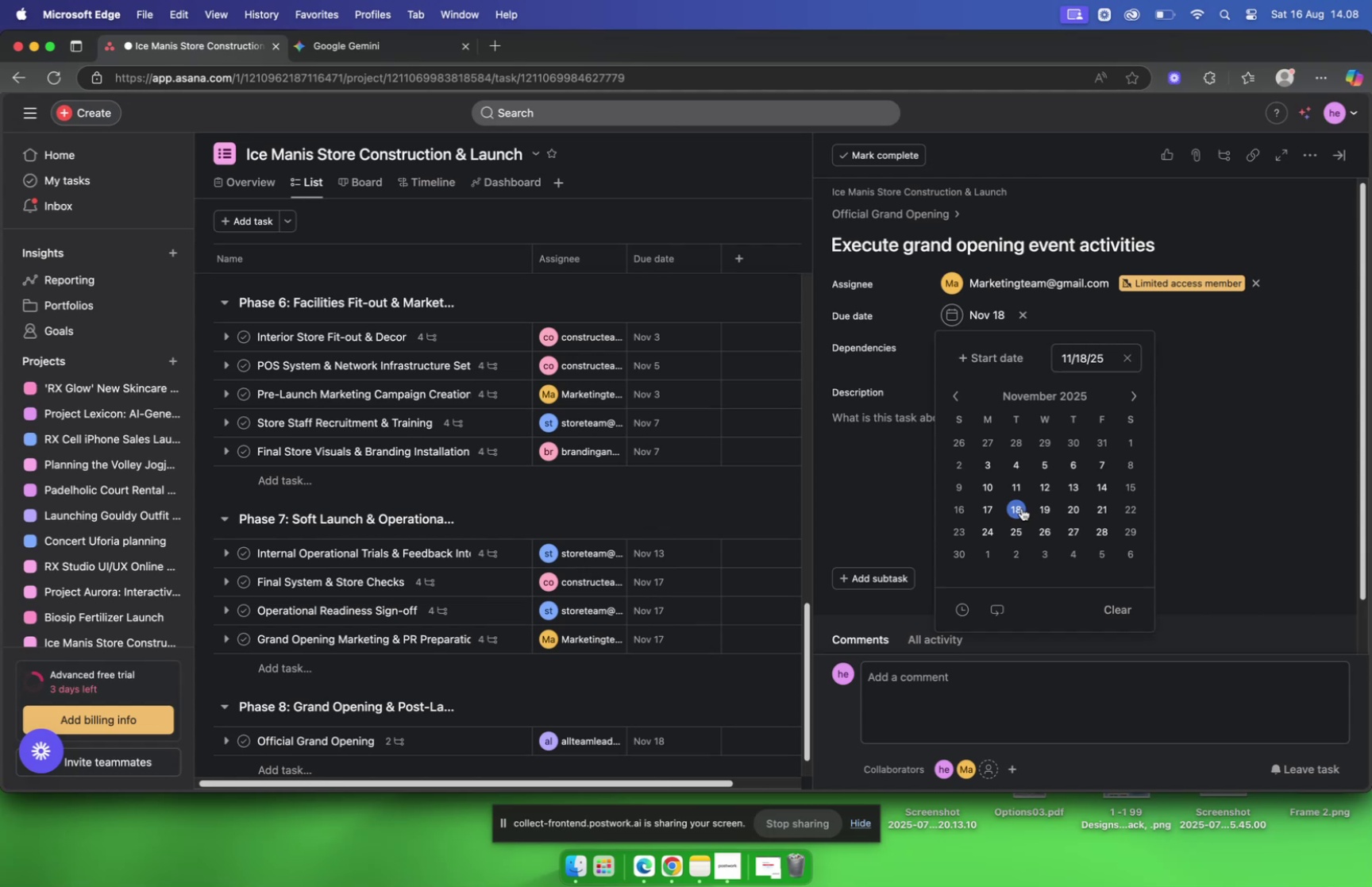 
left_click([1022, 507])
 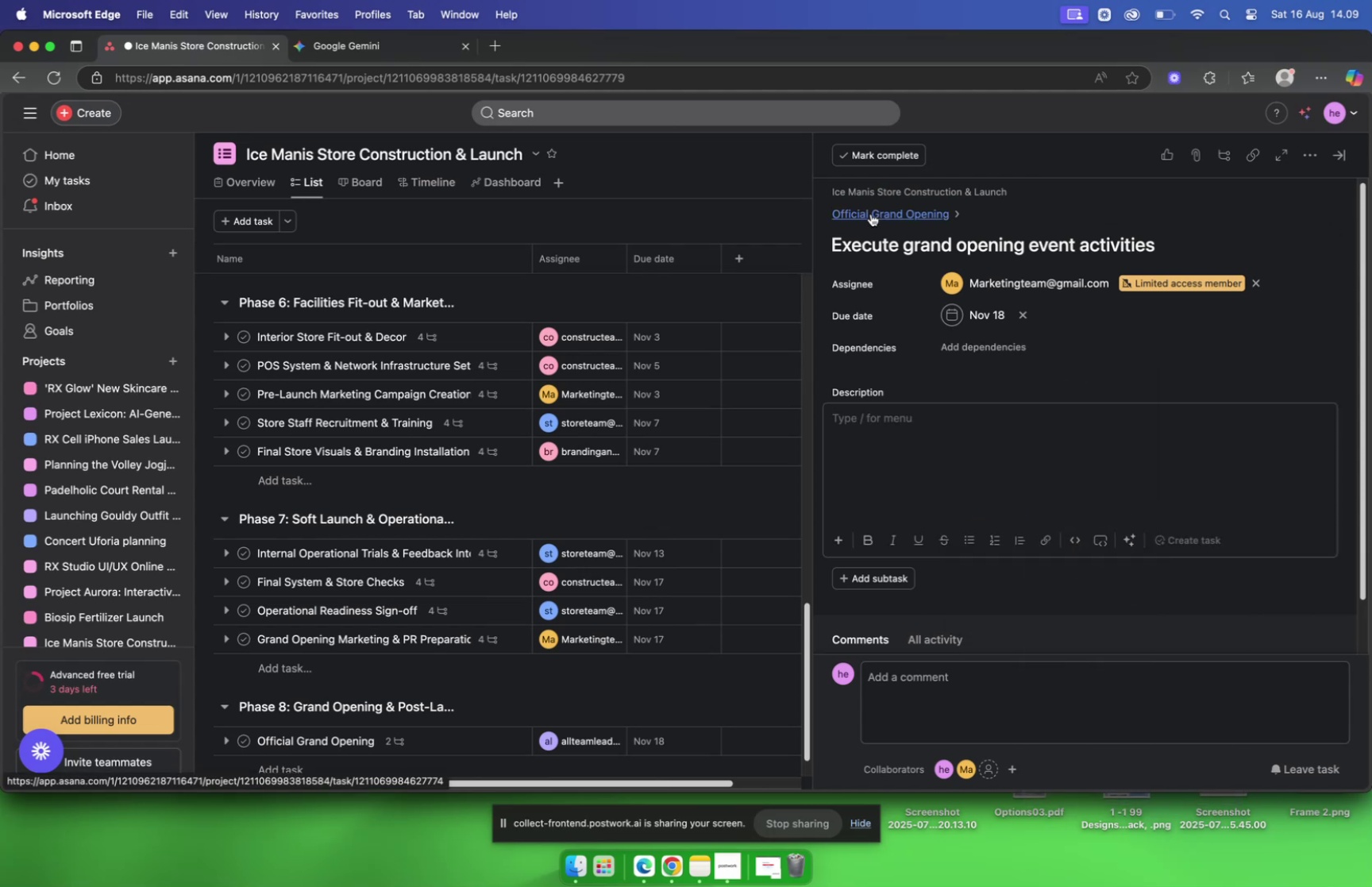 
wait(6.72)
 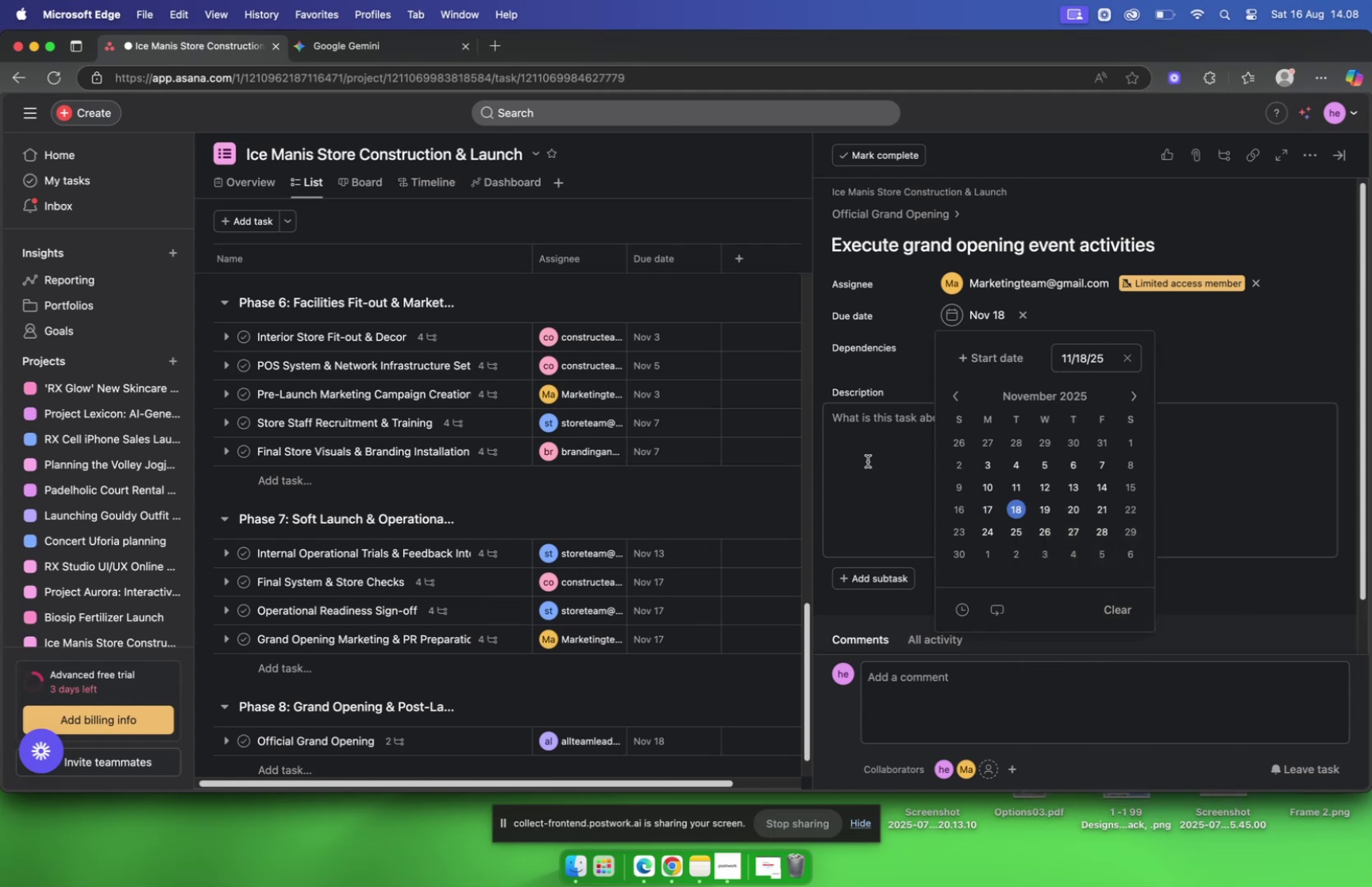 
left_click([871, 214])
 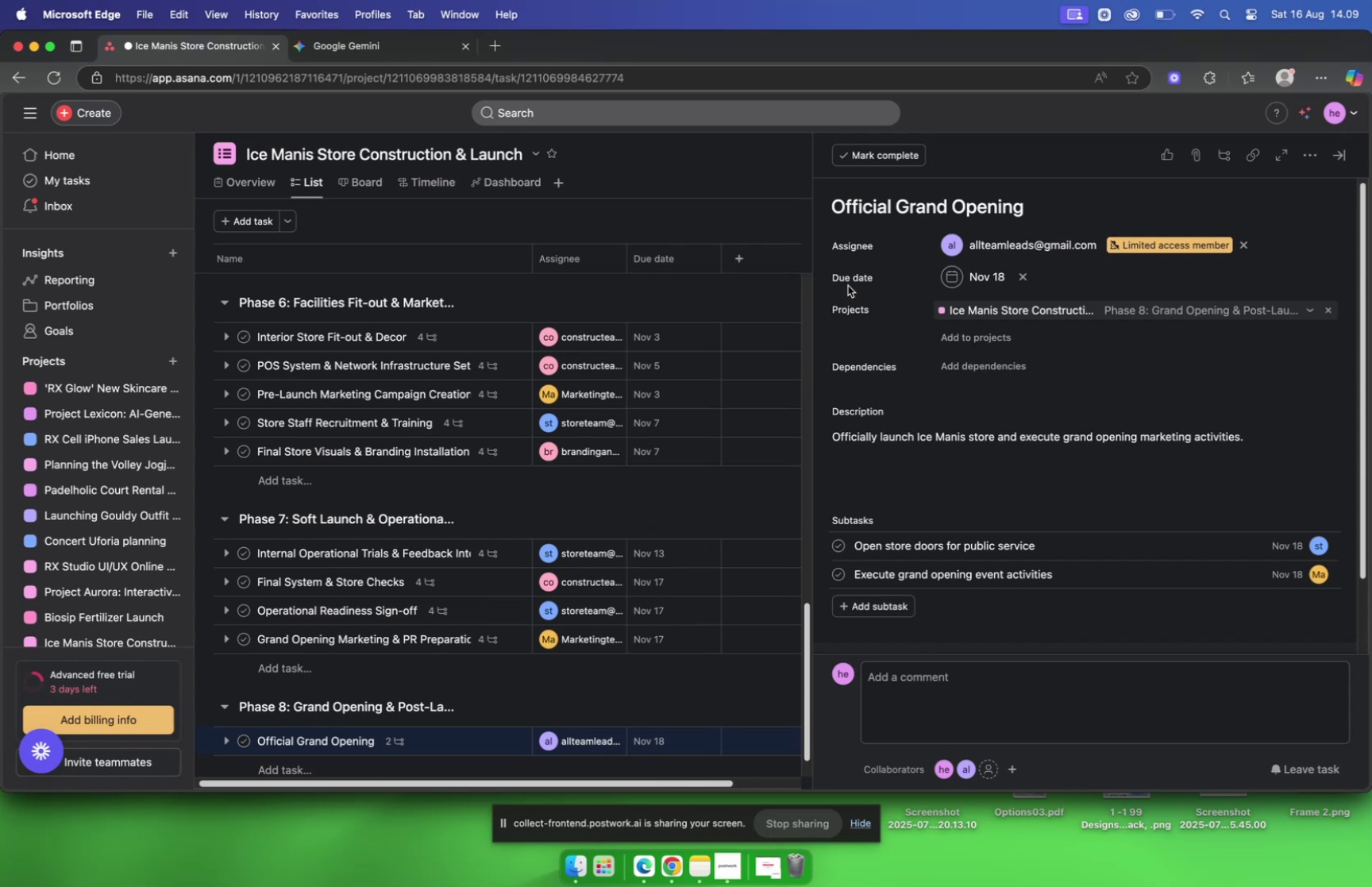 
mouse_move([878, 603])
 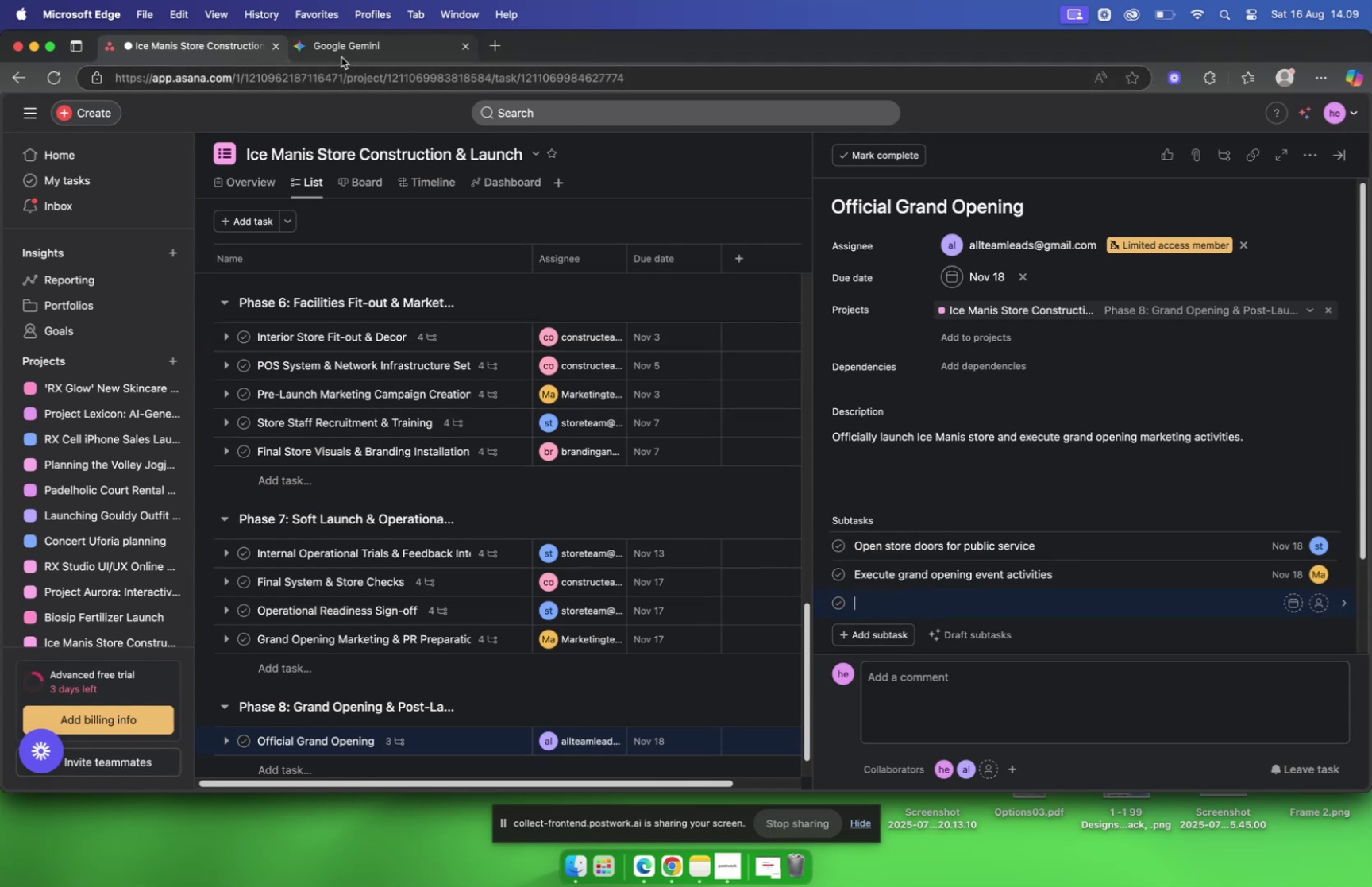 
wait(9.96)
 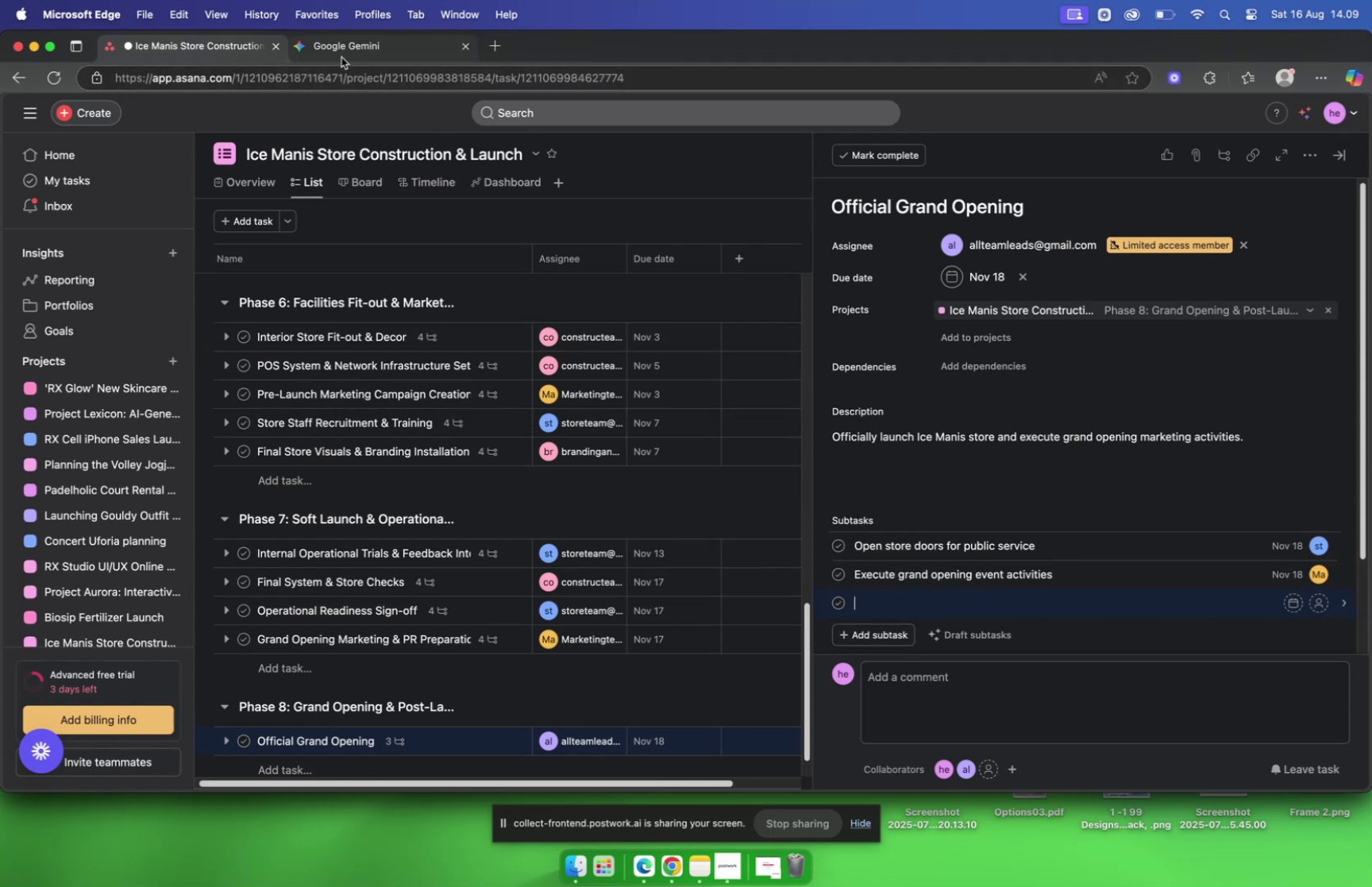 
left_click_drag(start_coordinate=[971, 404], to_coordinate=[844, 396])
 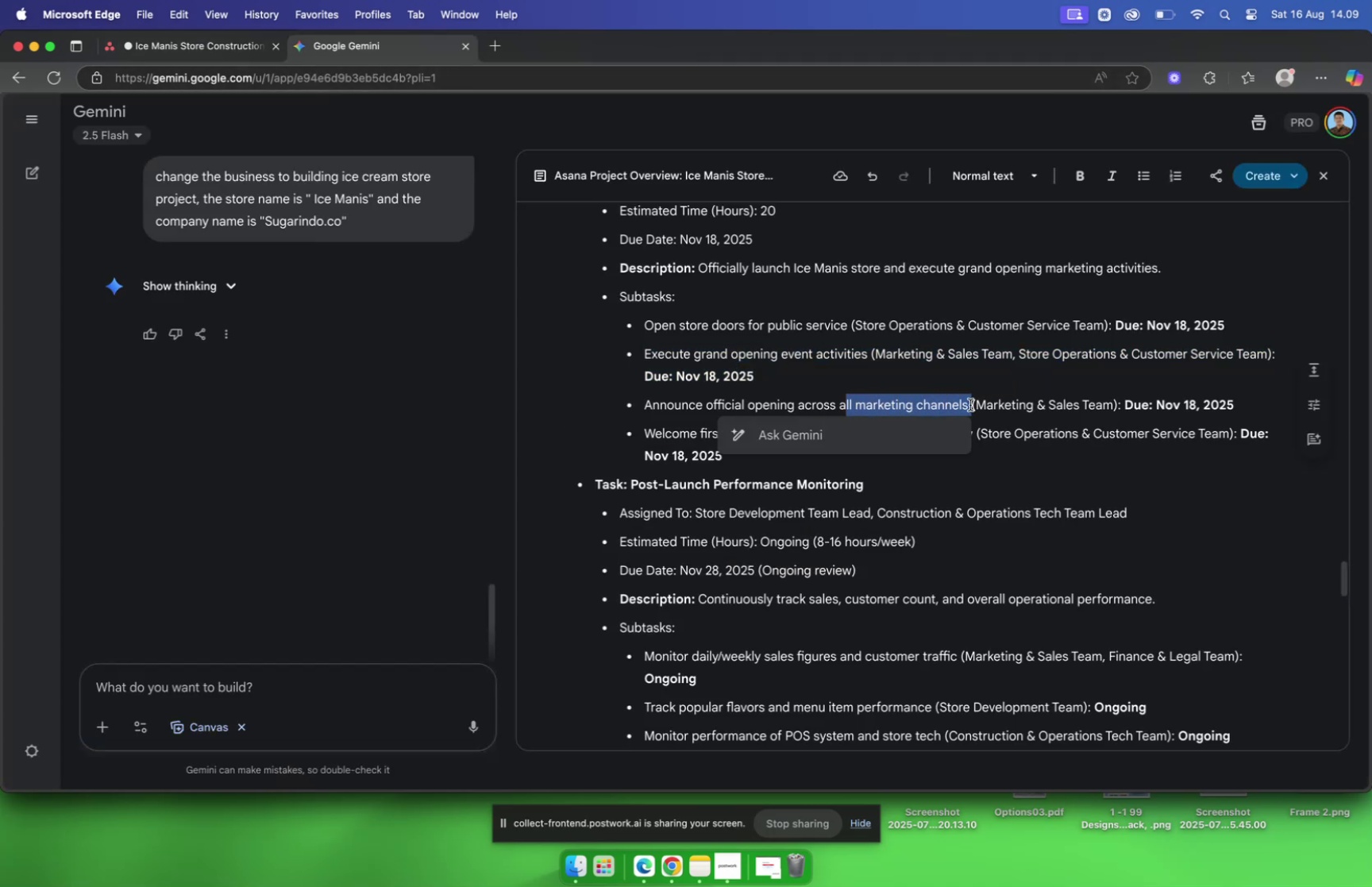 
left_click([969, 404])
 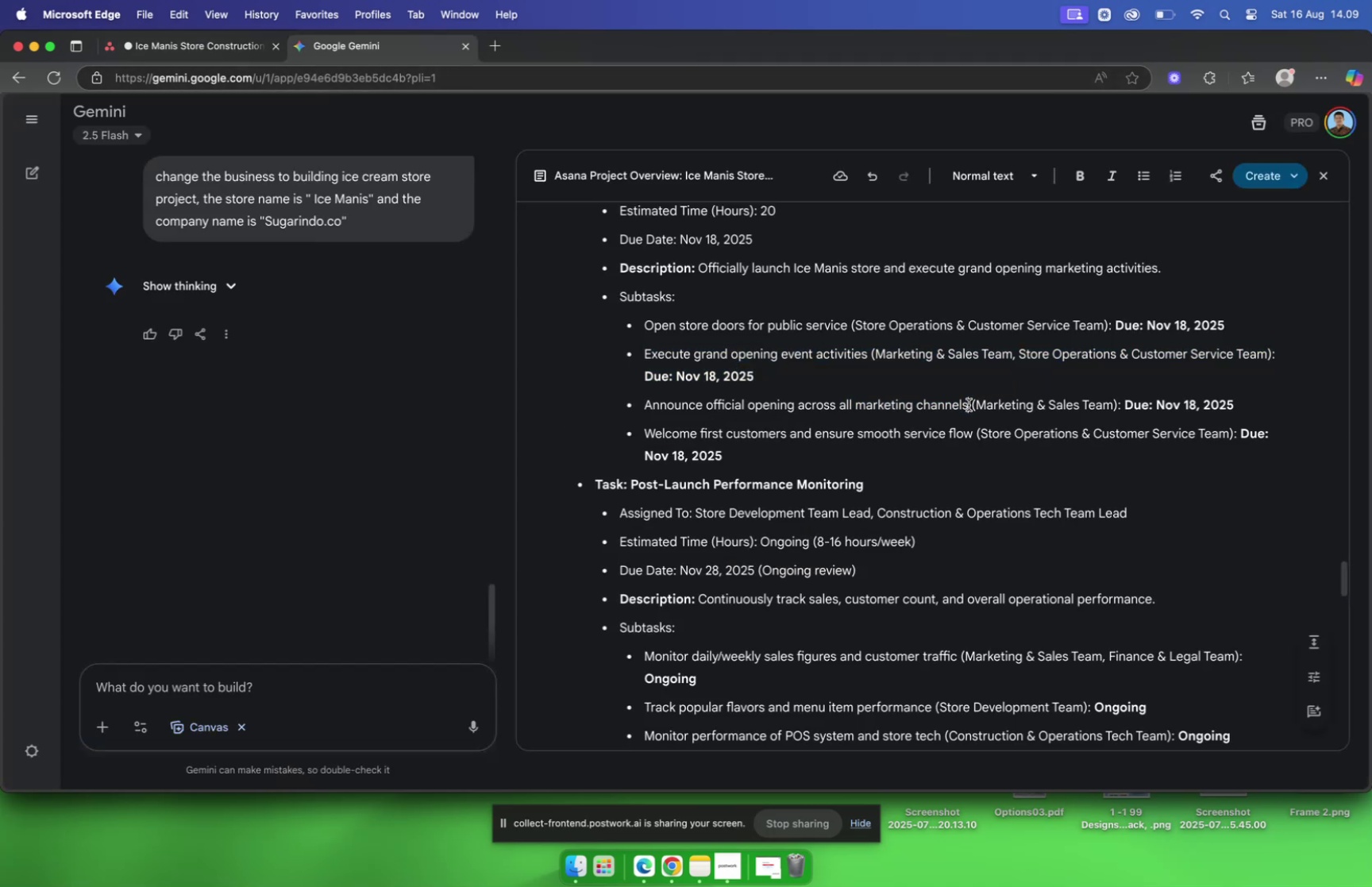 
left_click_drag(start_coordinate=[969, 404], to_coordinate=[646, 400])
 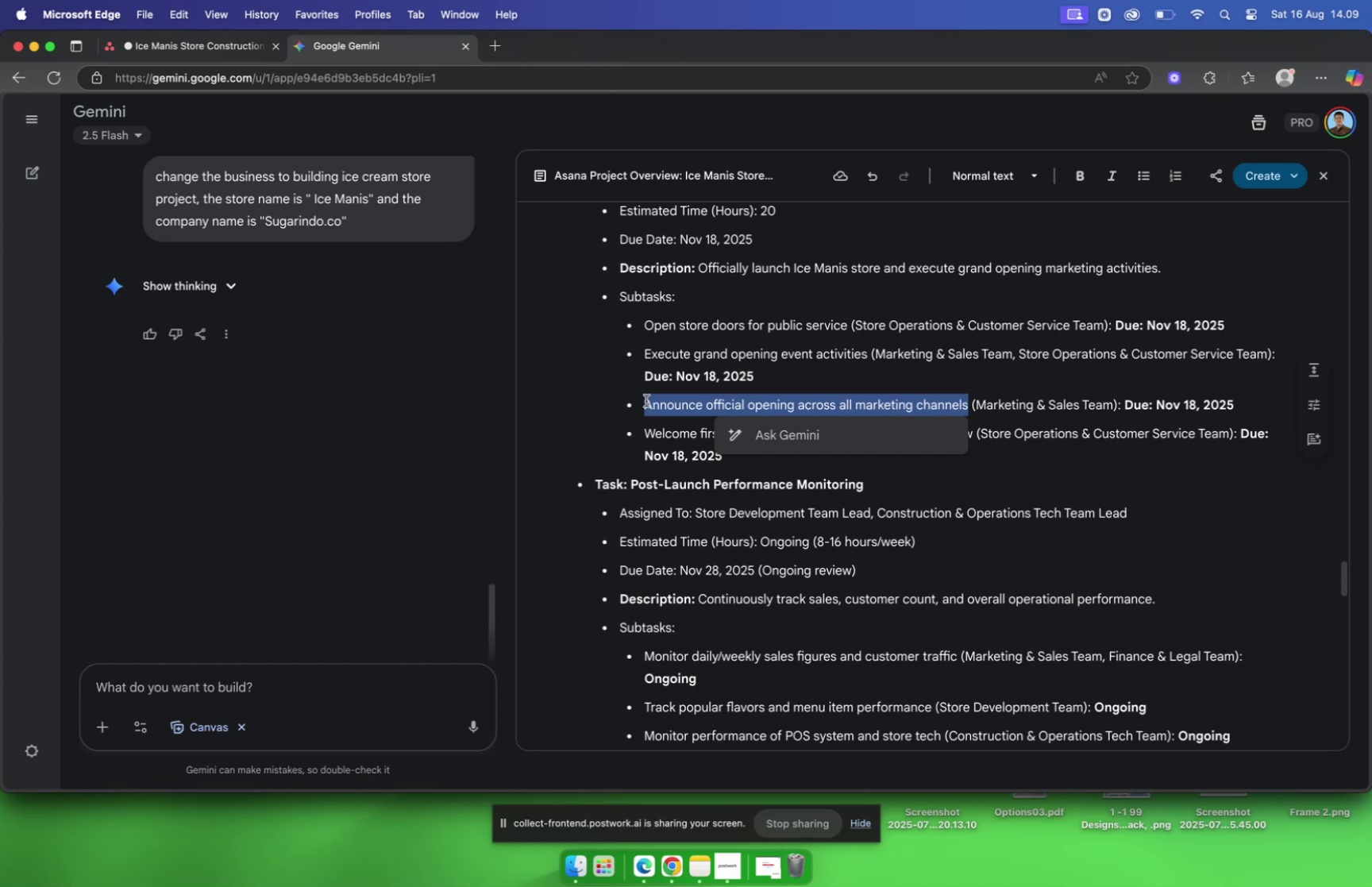 
key(Meta+C)
 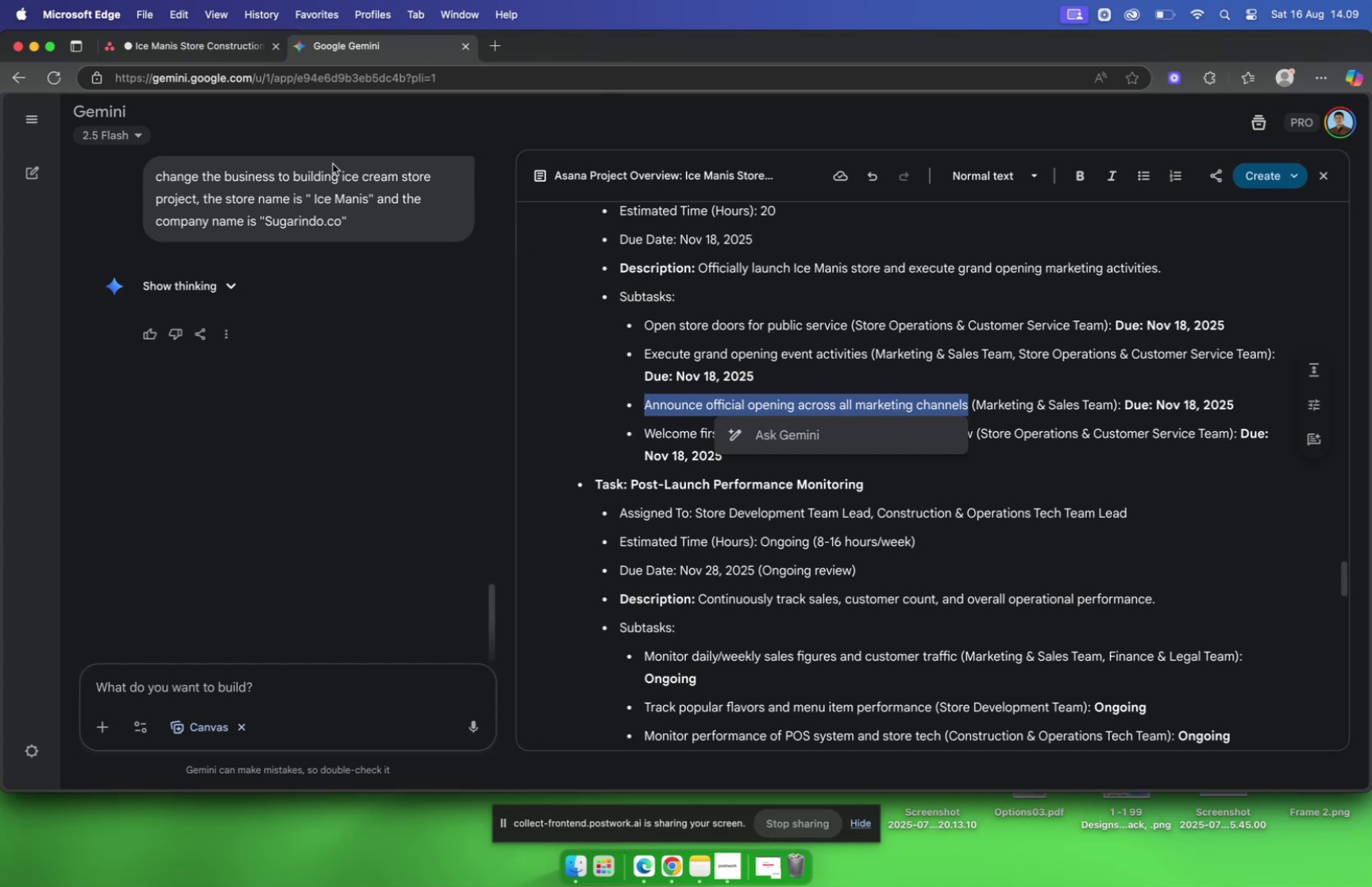 
wait(10.88)
 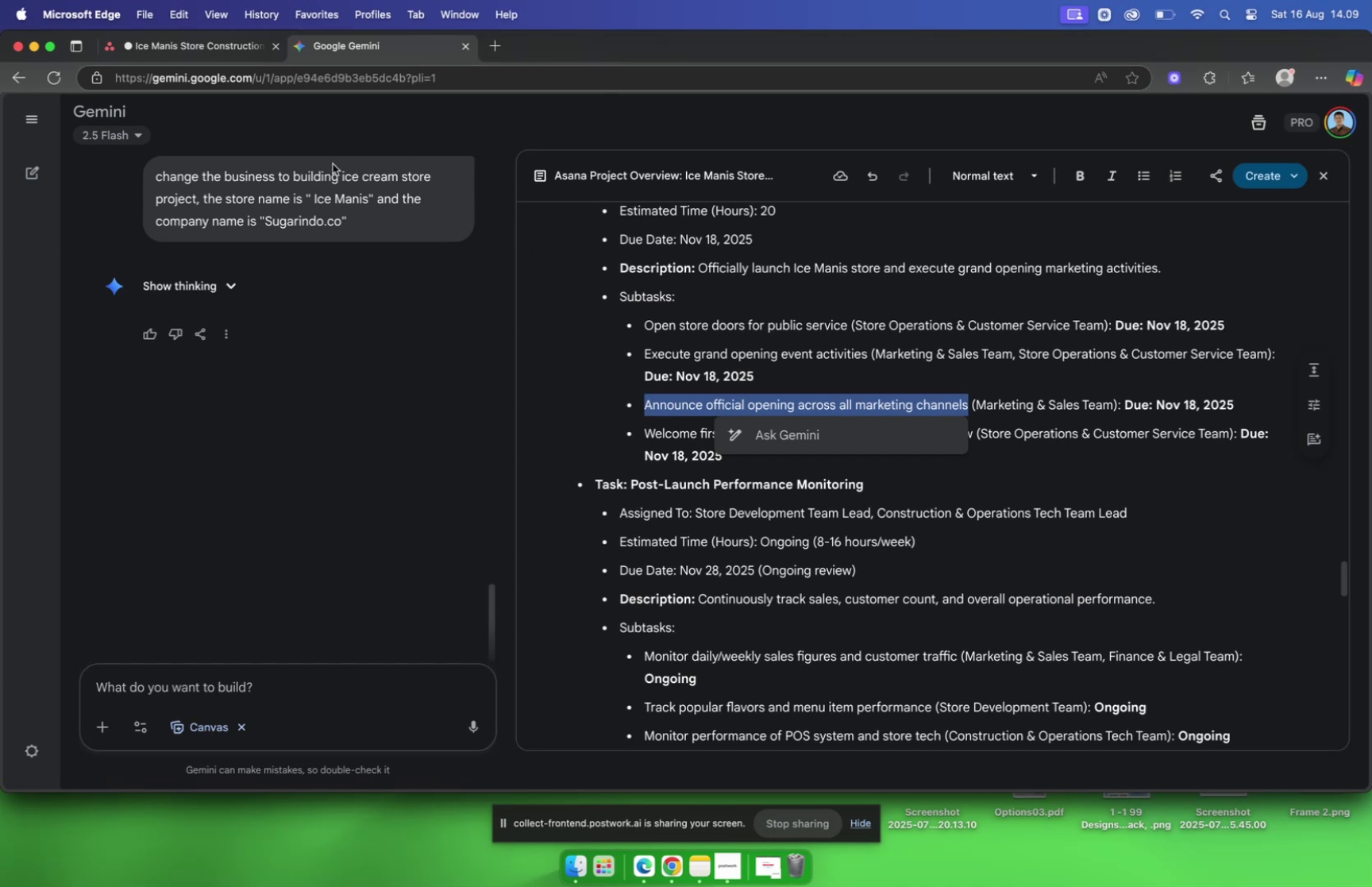 
key(Meta+CommandLeft)
 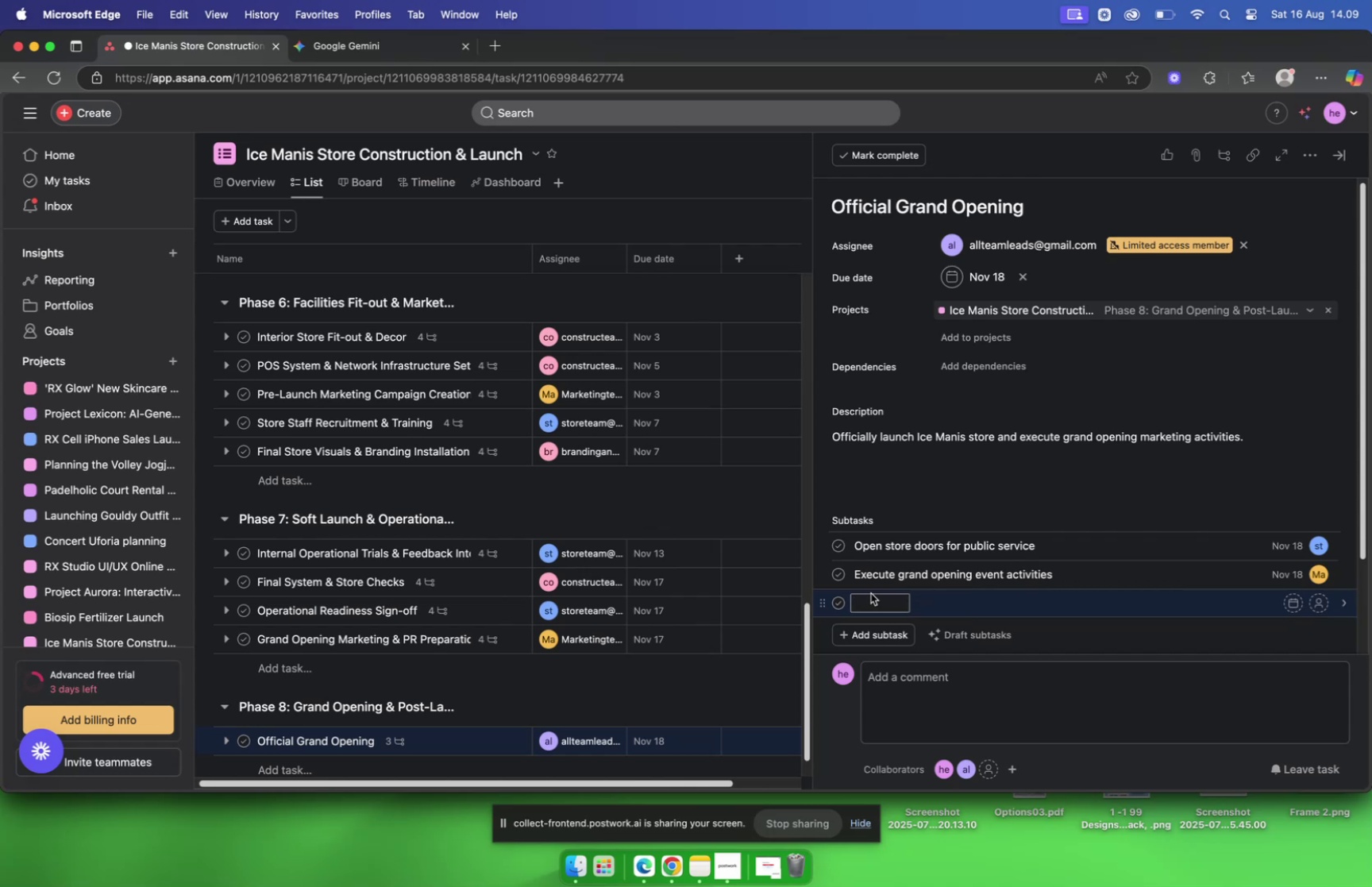 
key(Meta+V)
 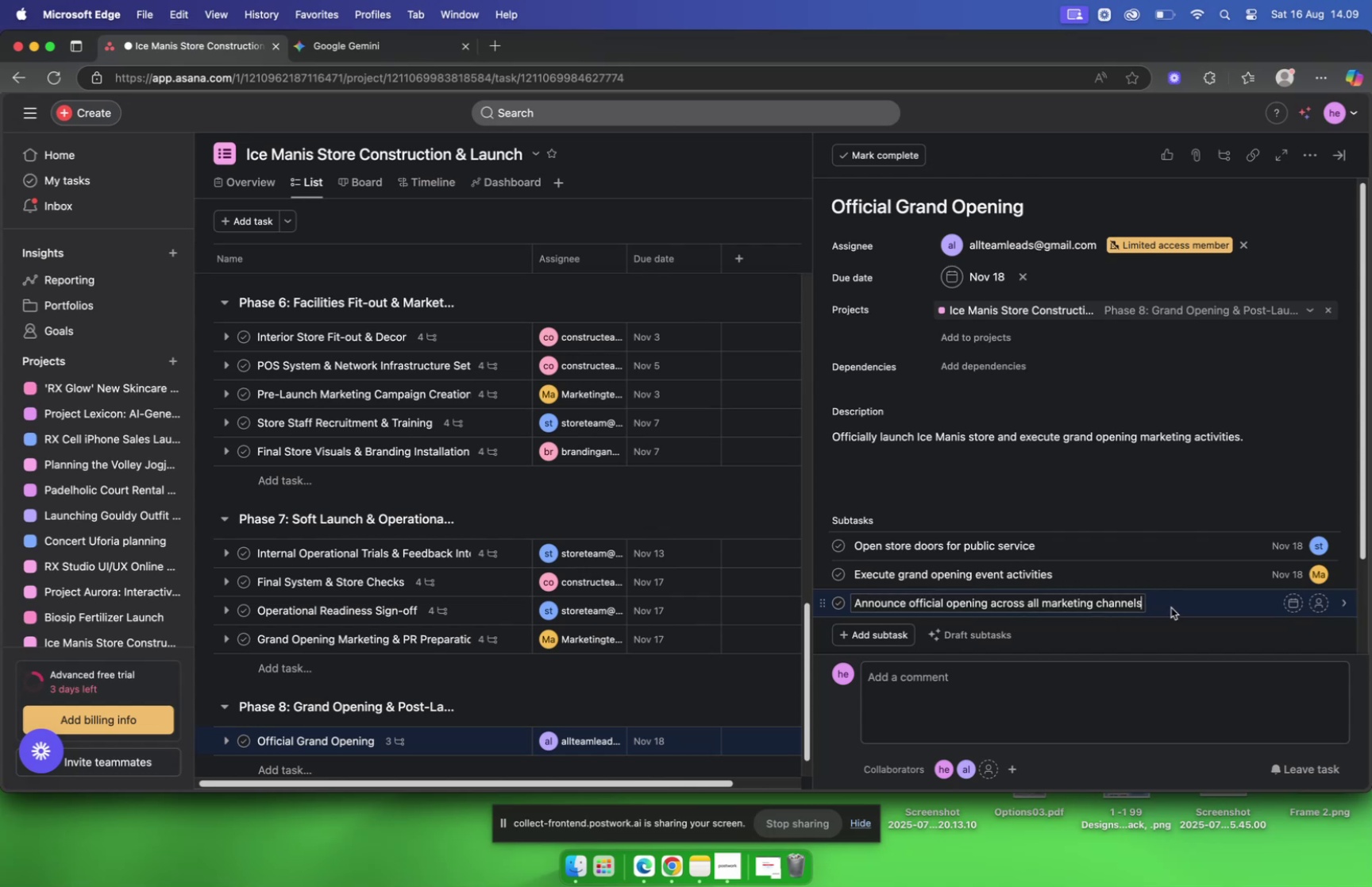 
left_click([1171, 607])
 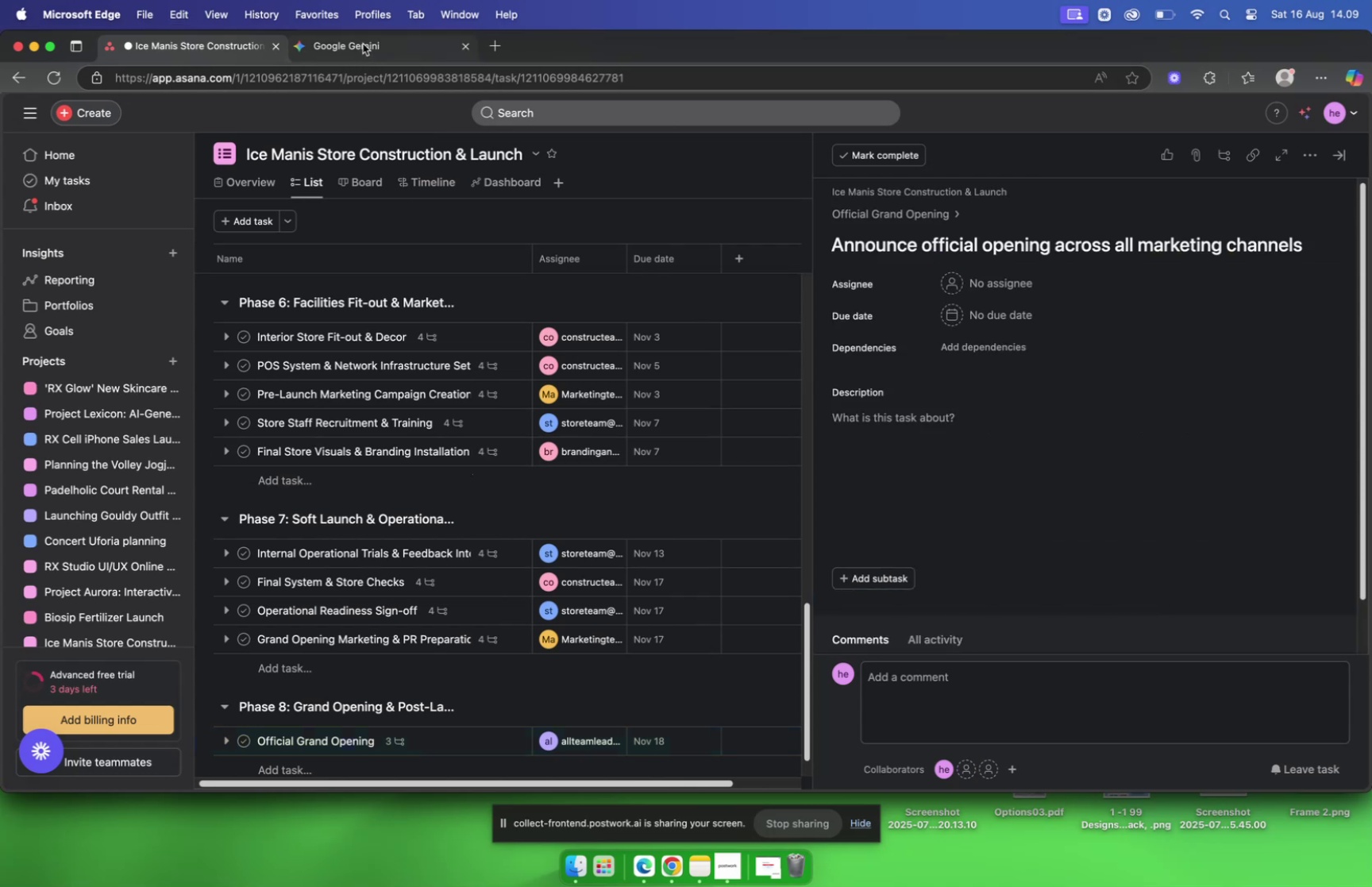 
left_click([363, 44])
 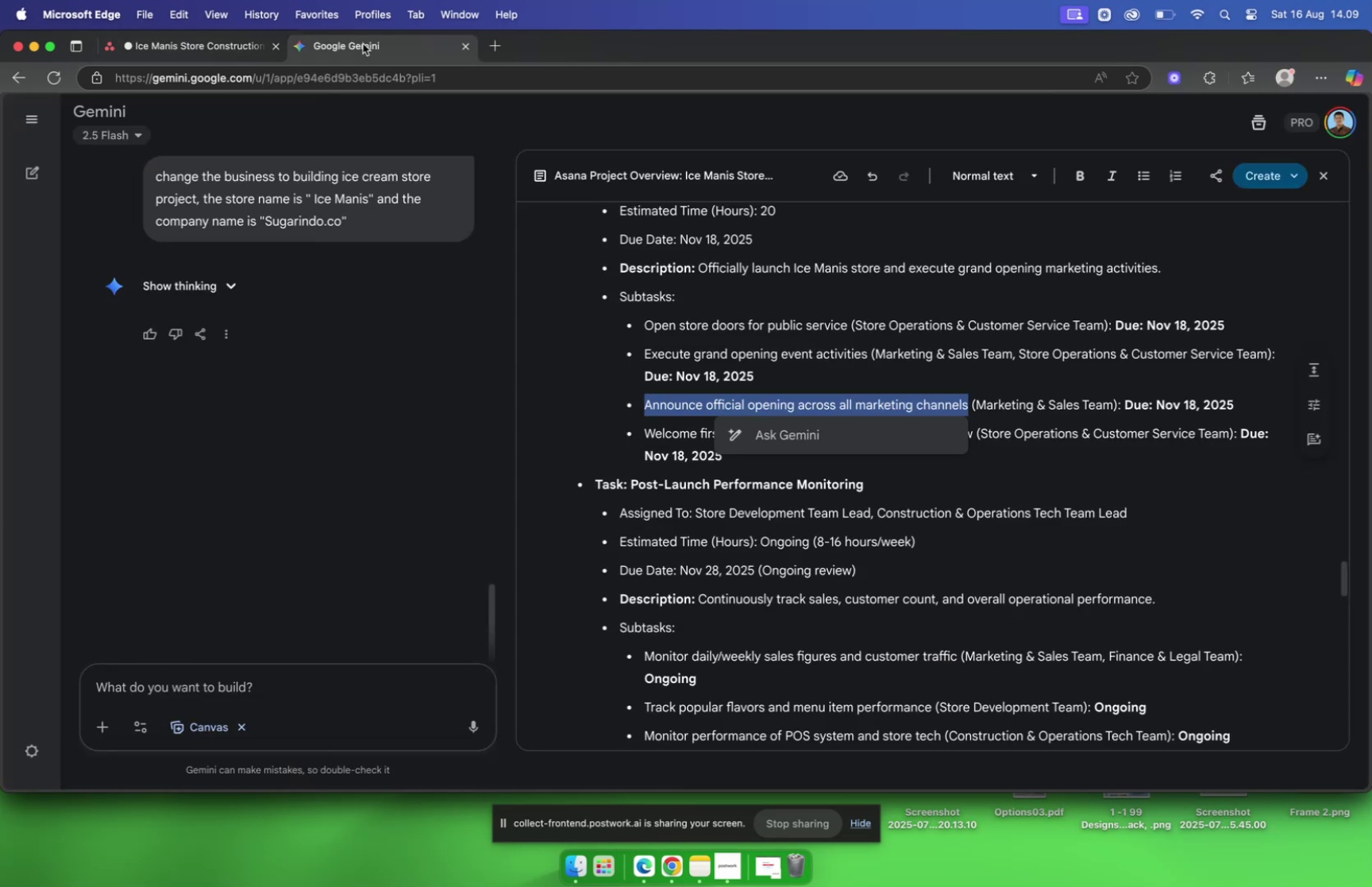 
wait(6.25)
 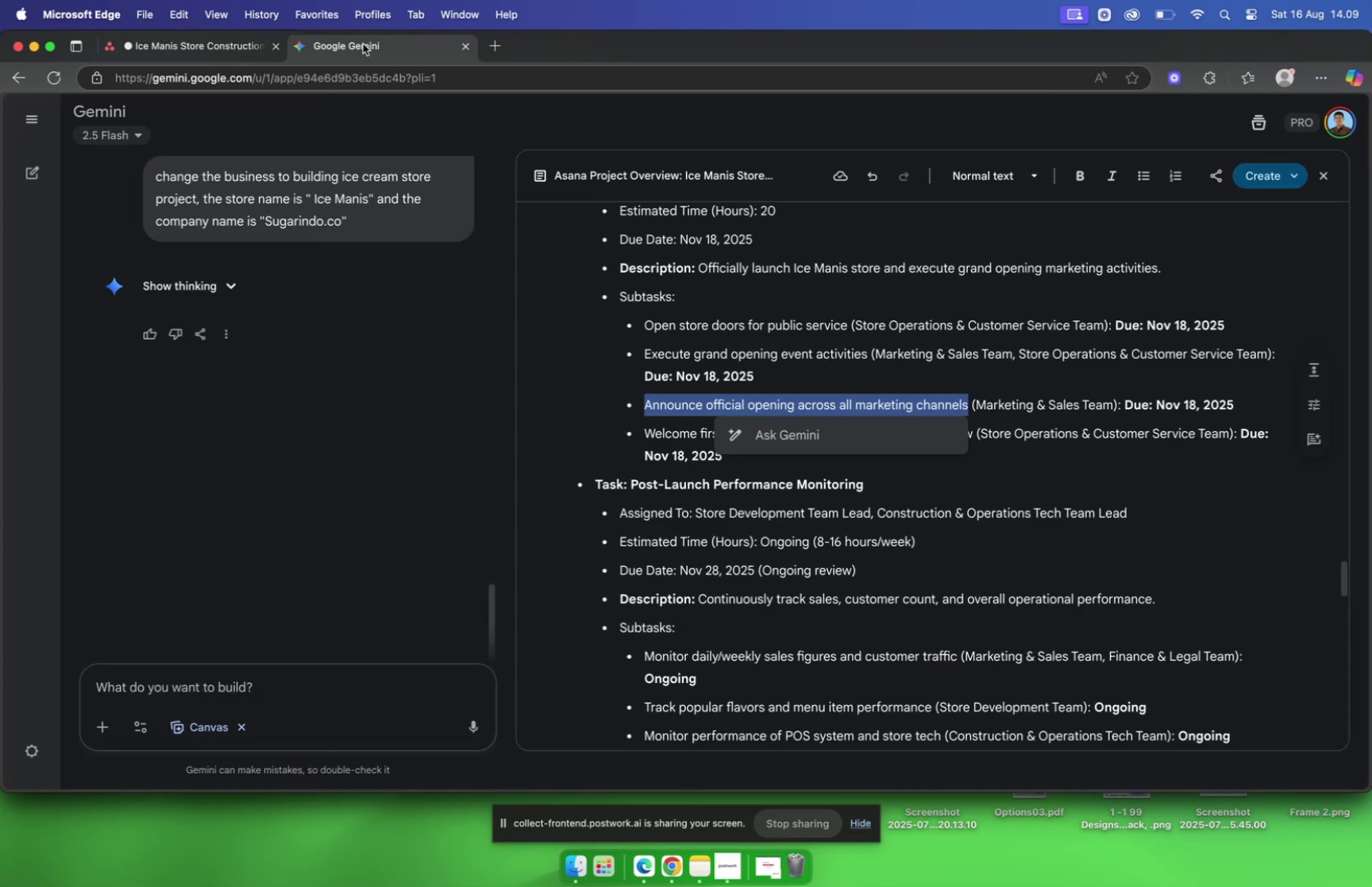 
left_click([218, 42])
 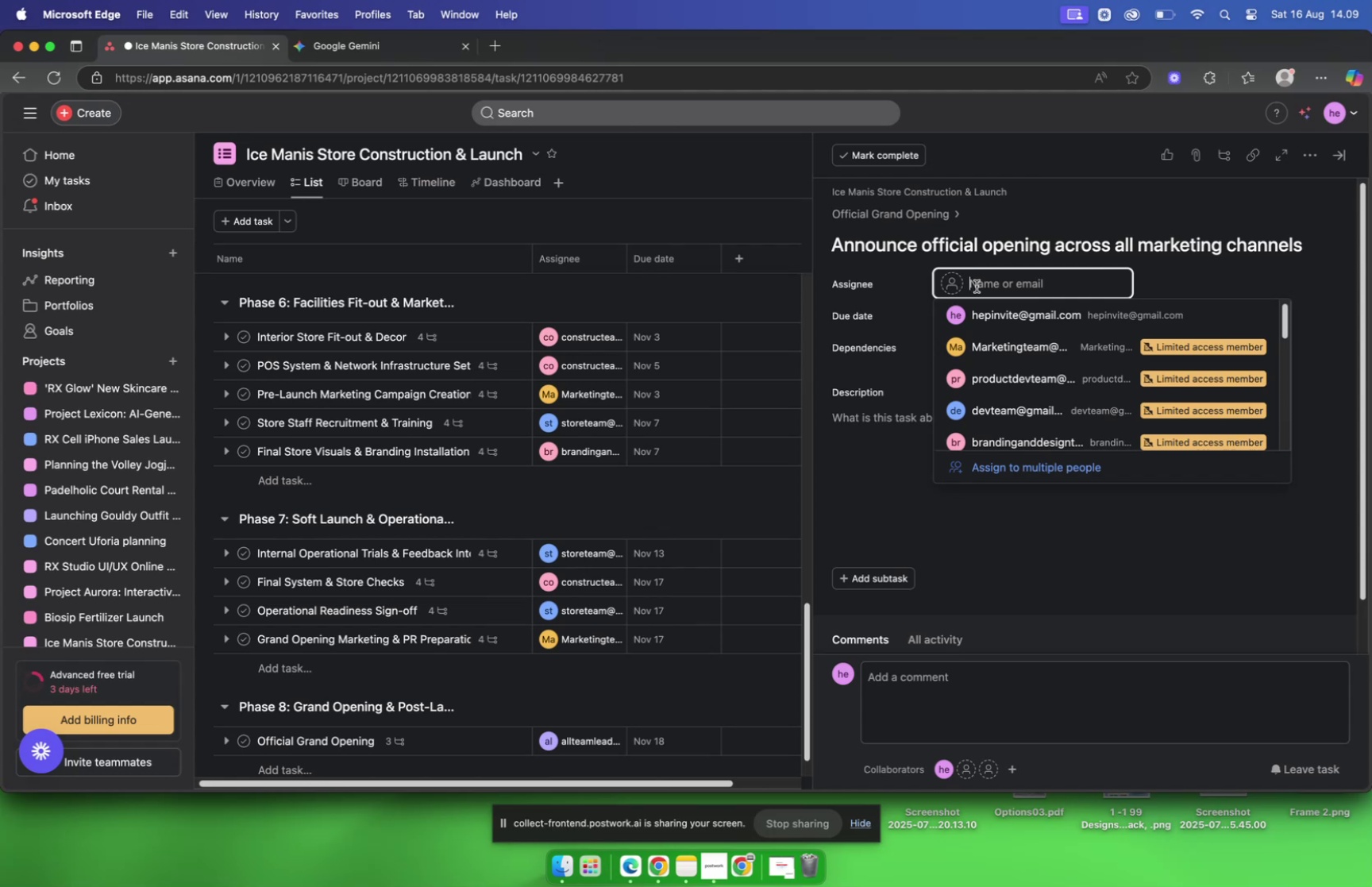 
type(market)
 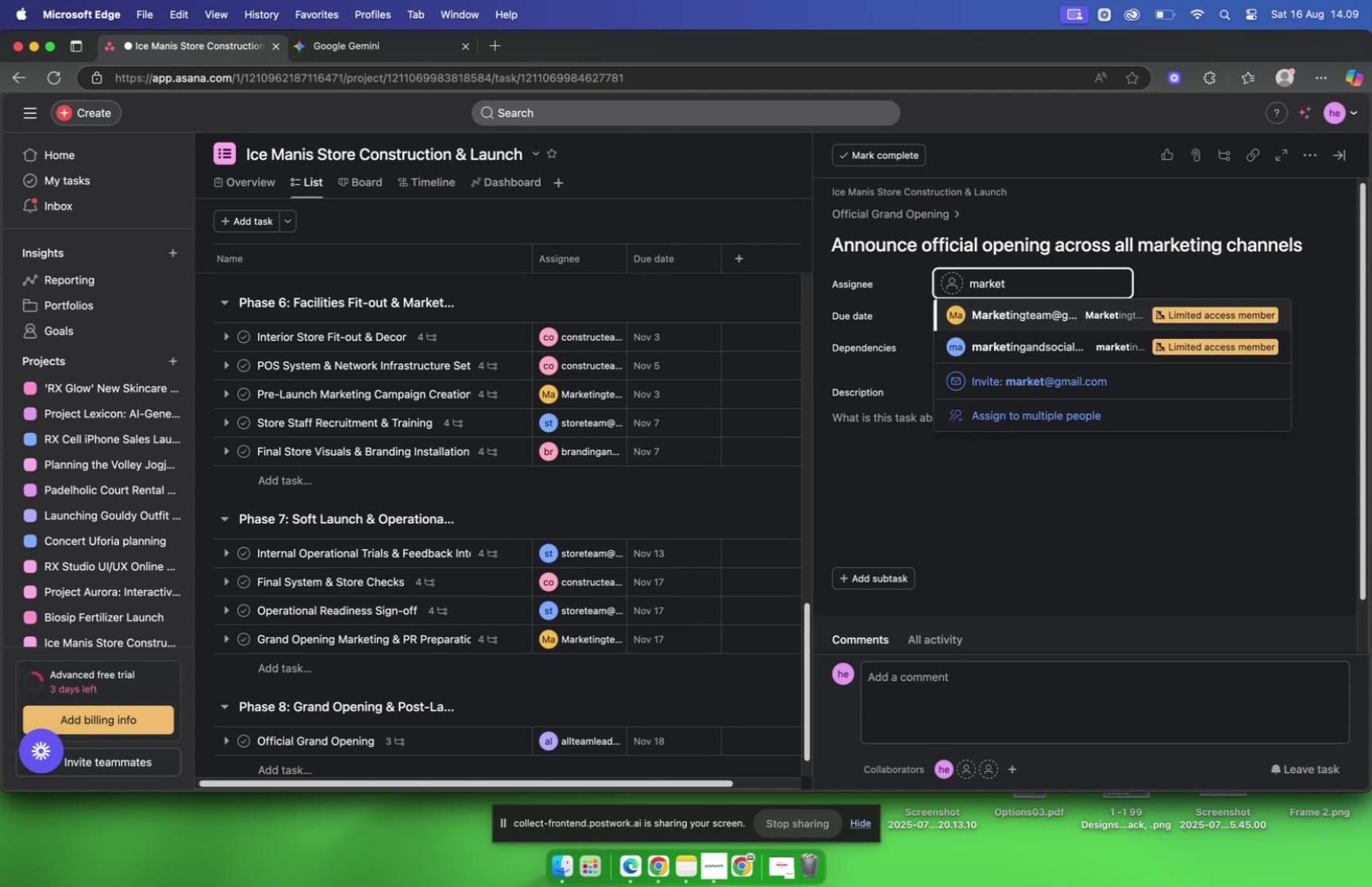 
key(Enter)
 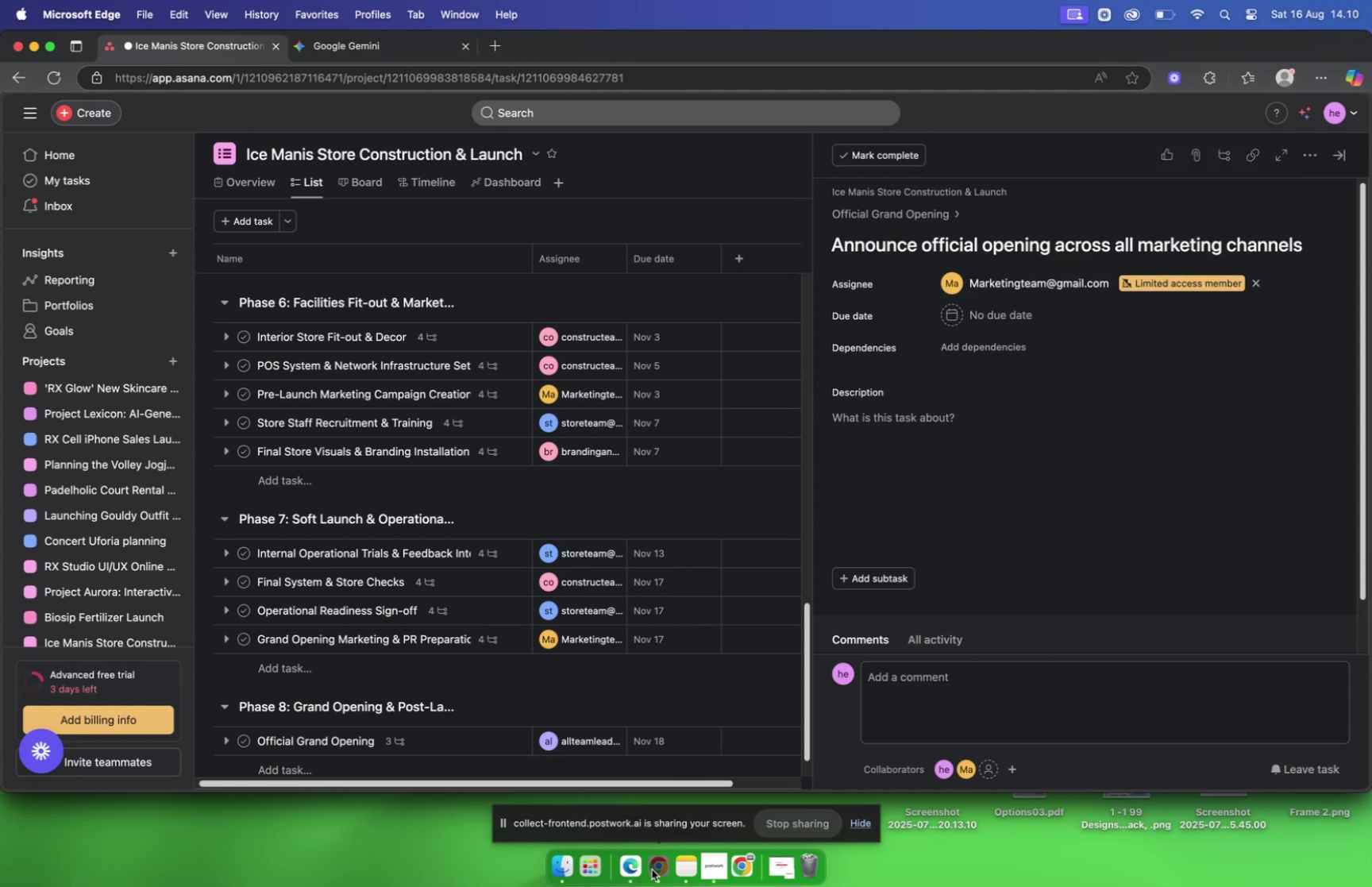 
left_click([632, 870])
 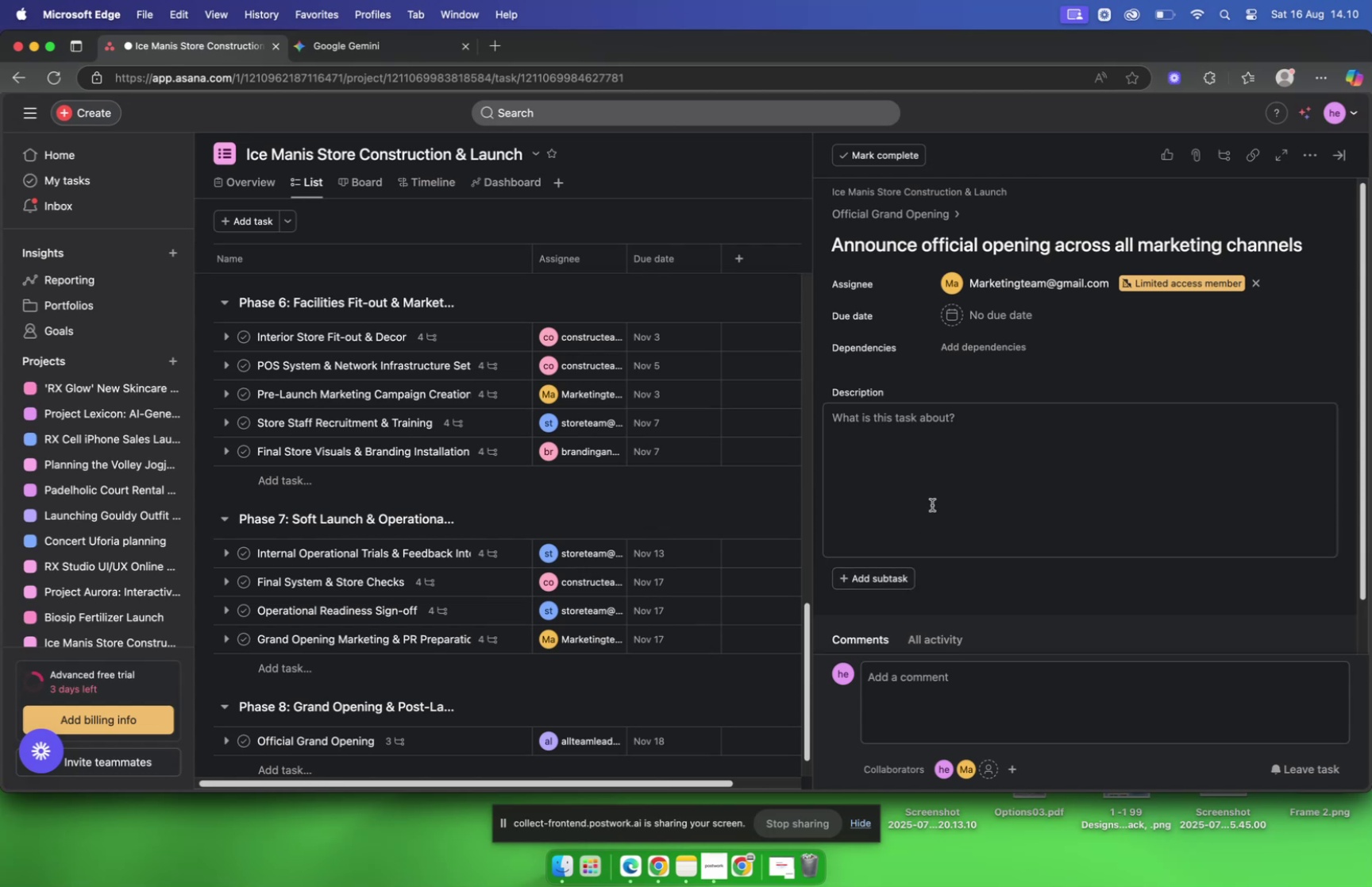 
scroll: coordinate [901, 378], scroll_direction: down, amount: 62.0
 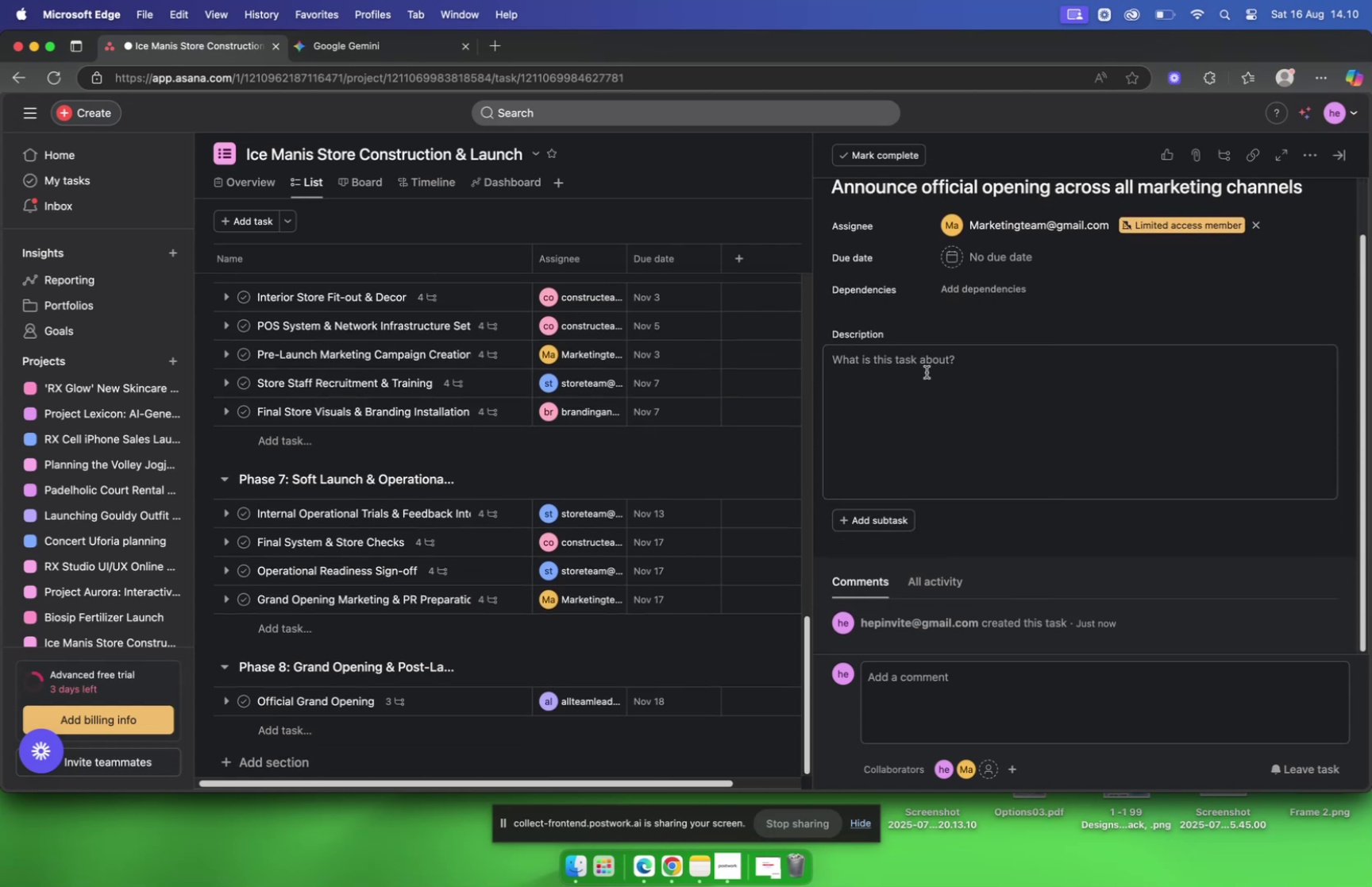 
scroll: coordinate [926, 370], scroll_direction: up, amount: 10.0
 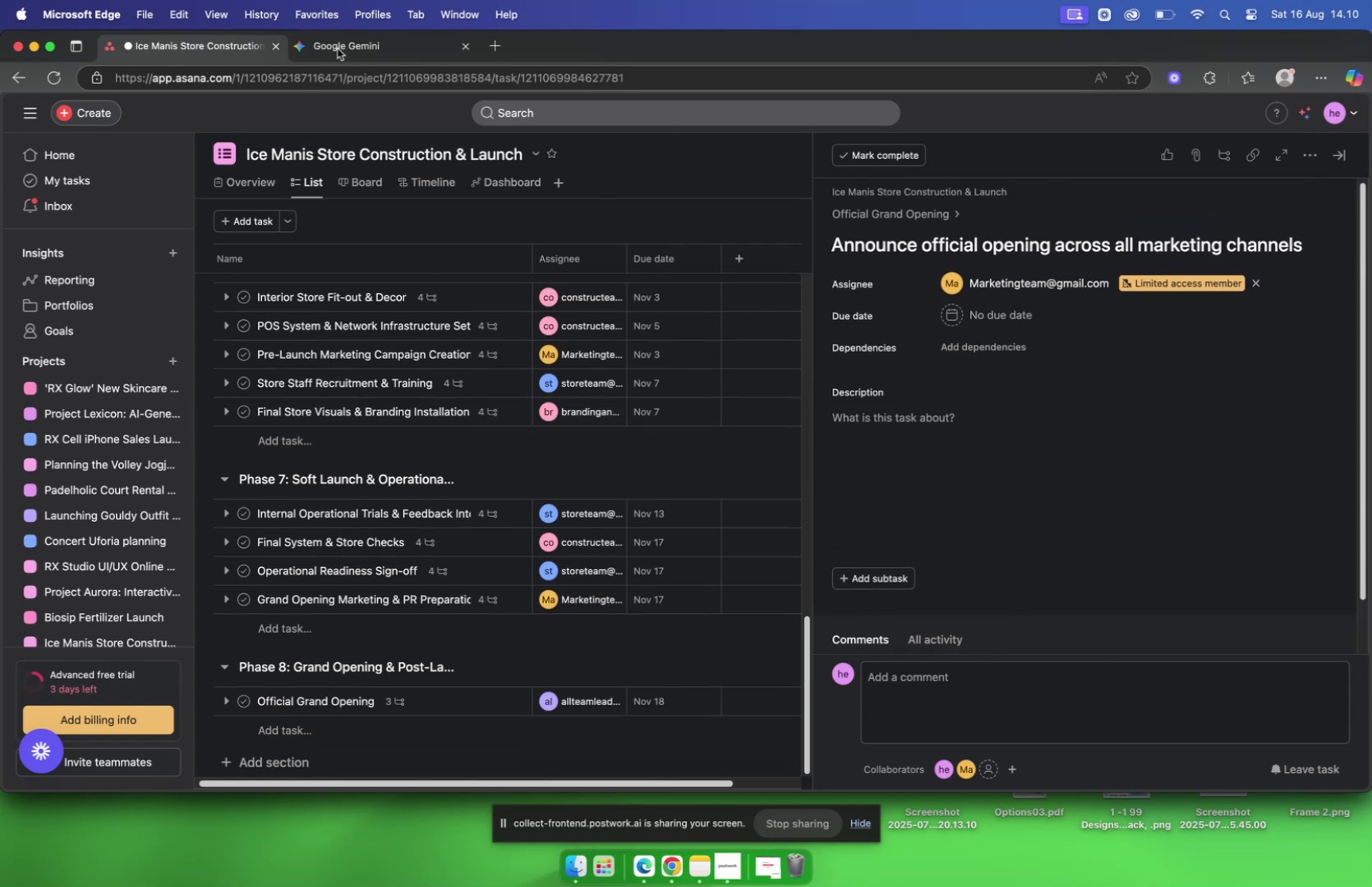 
left_click([336, 45])
 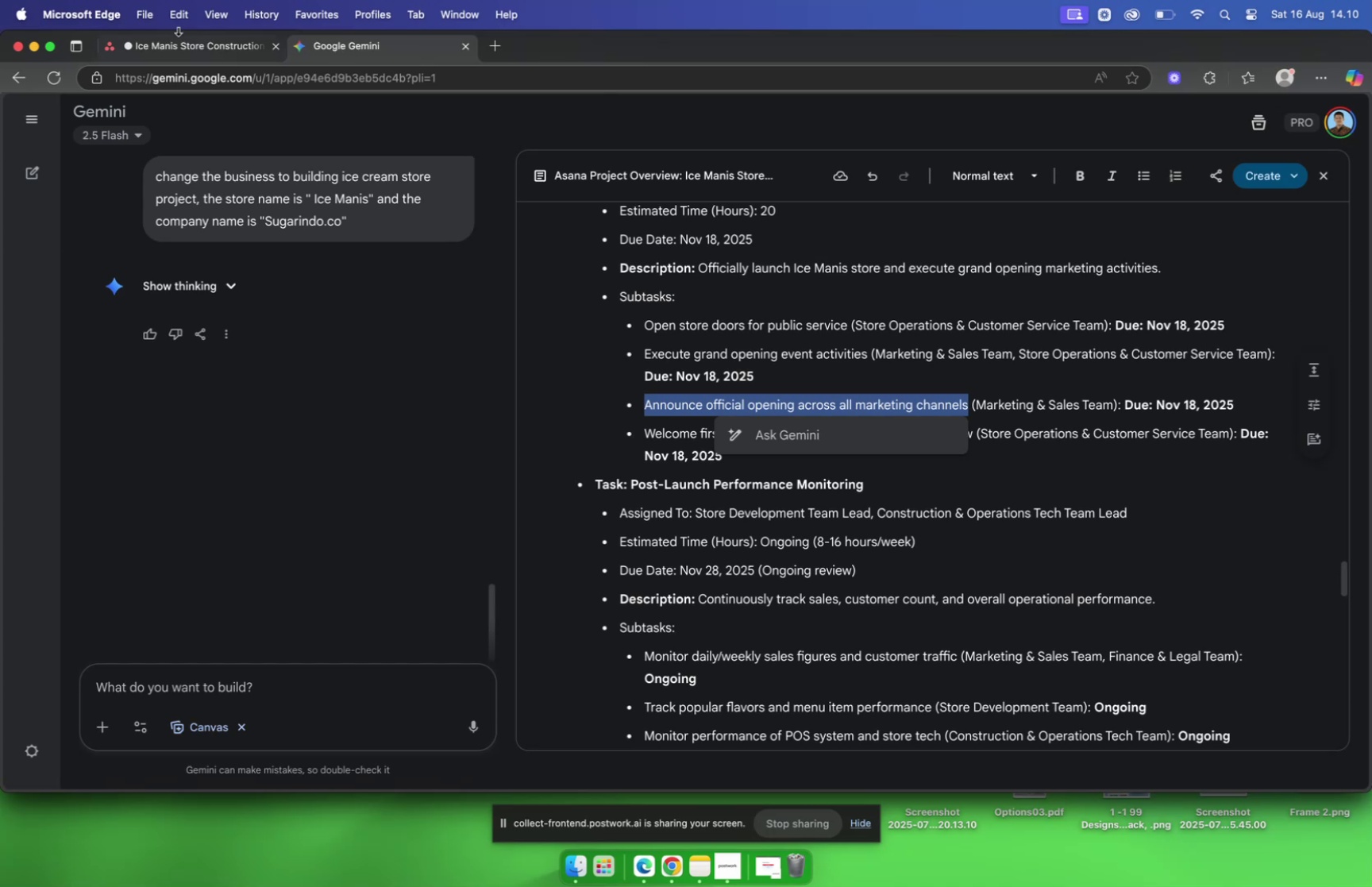 
left_click([175, 40])
 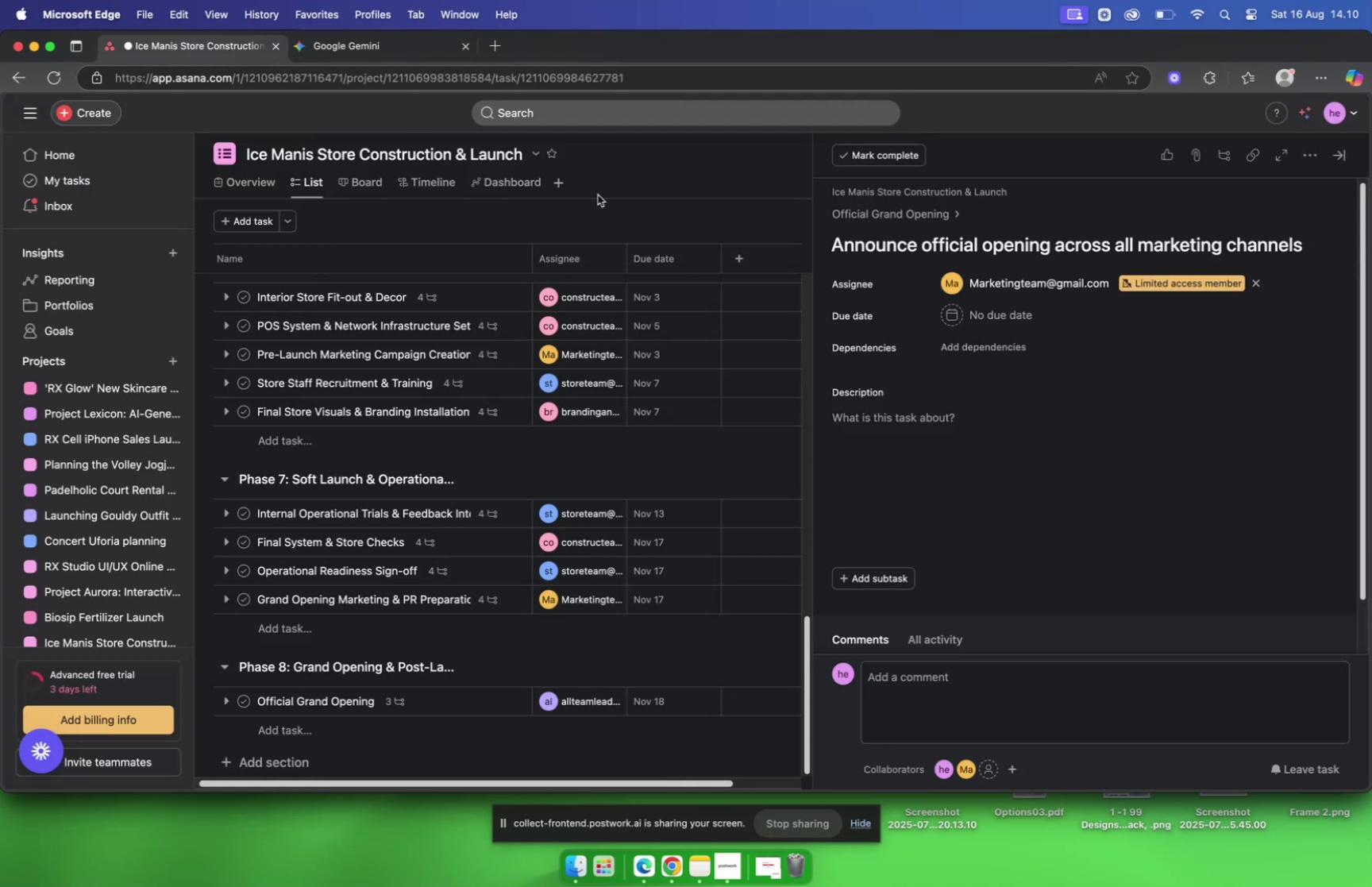 
mouse_move([988, 336])
 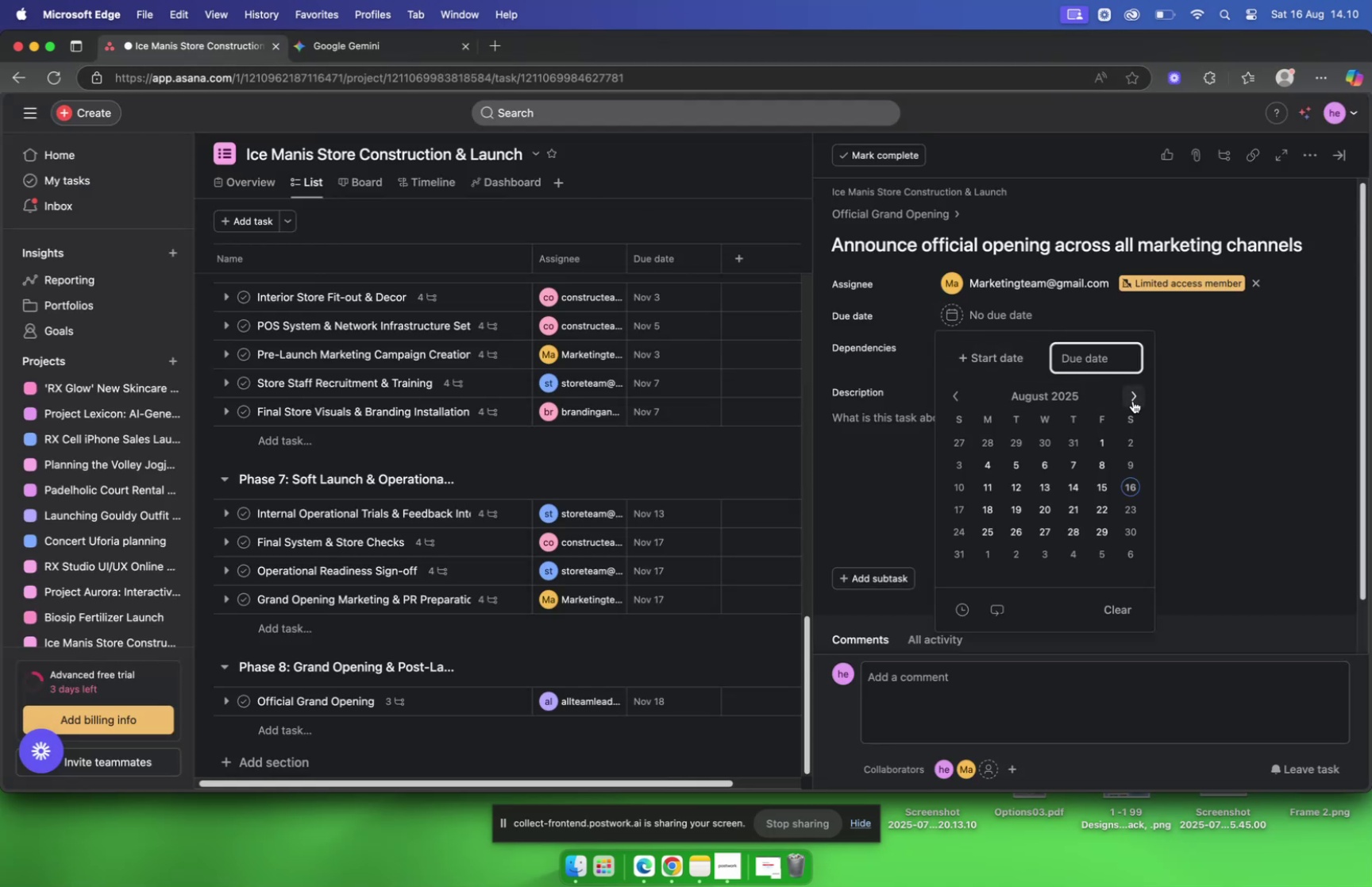 
left_click([1133, 400])
 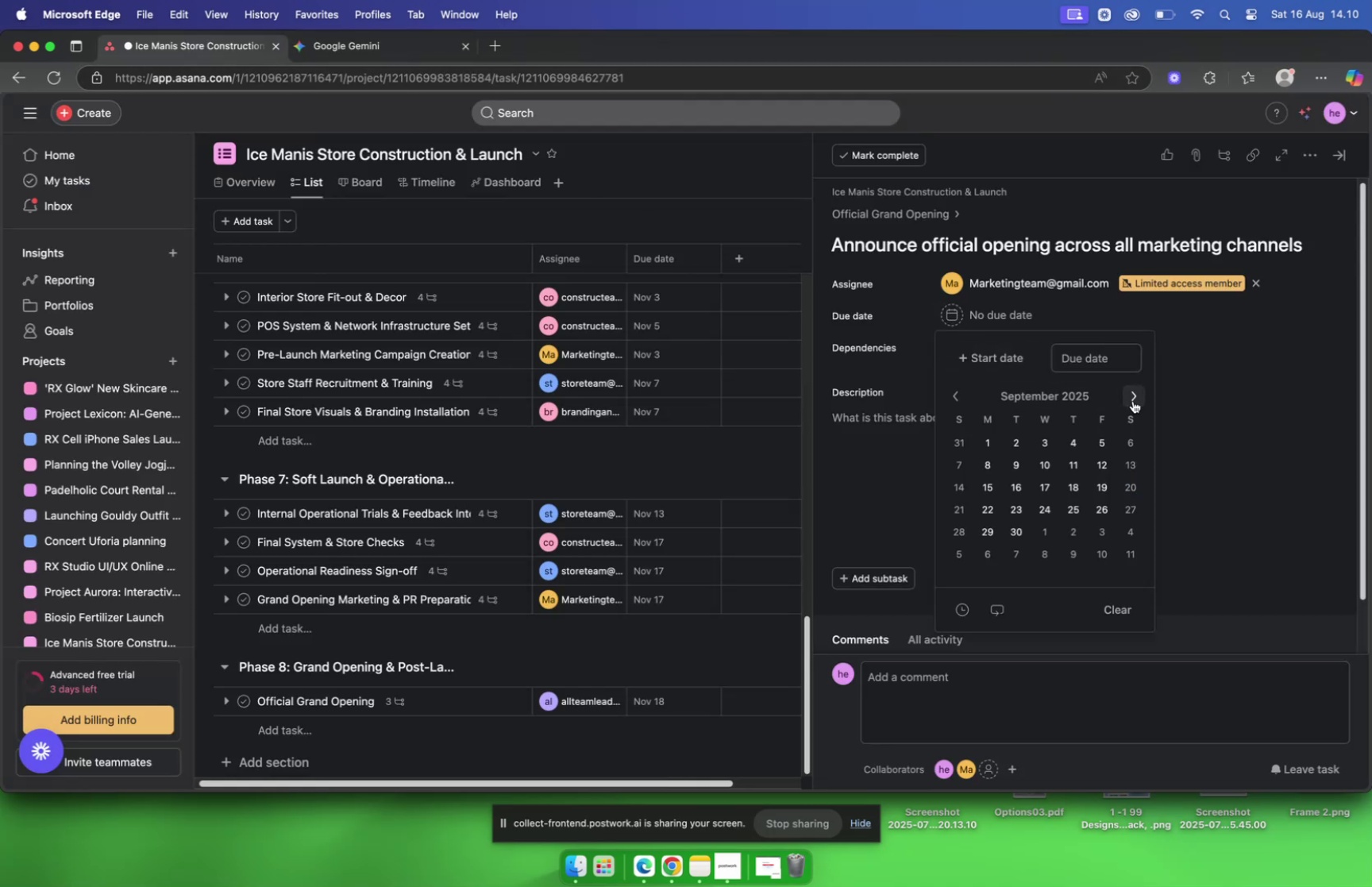 
left_click([1133, 400])
 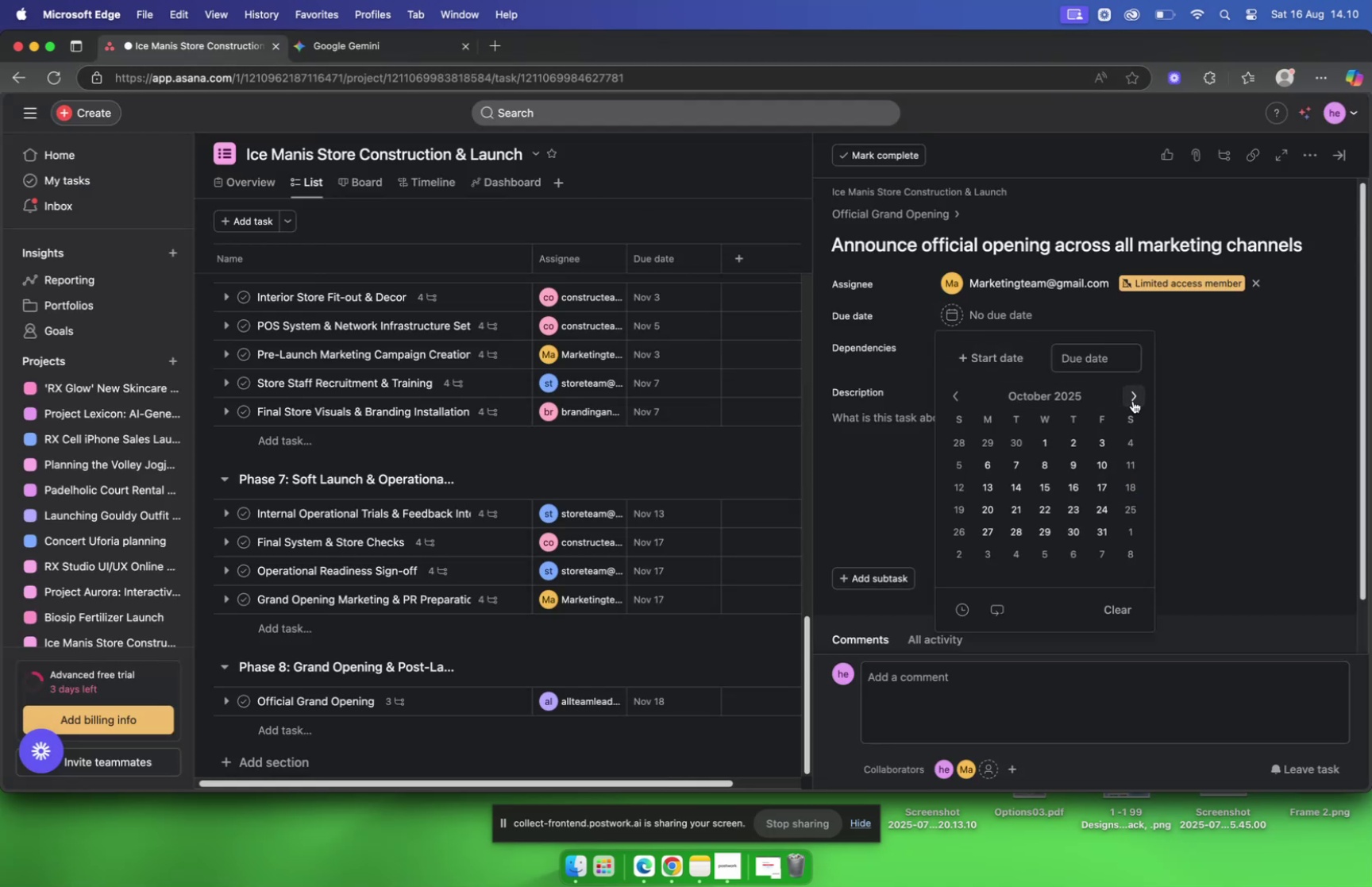 
left_click([1133, 400])
 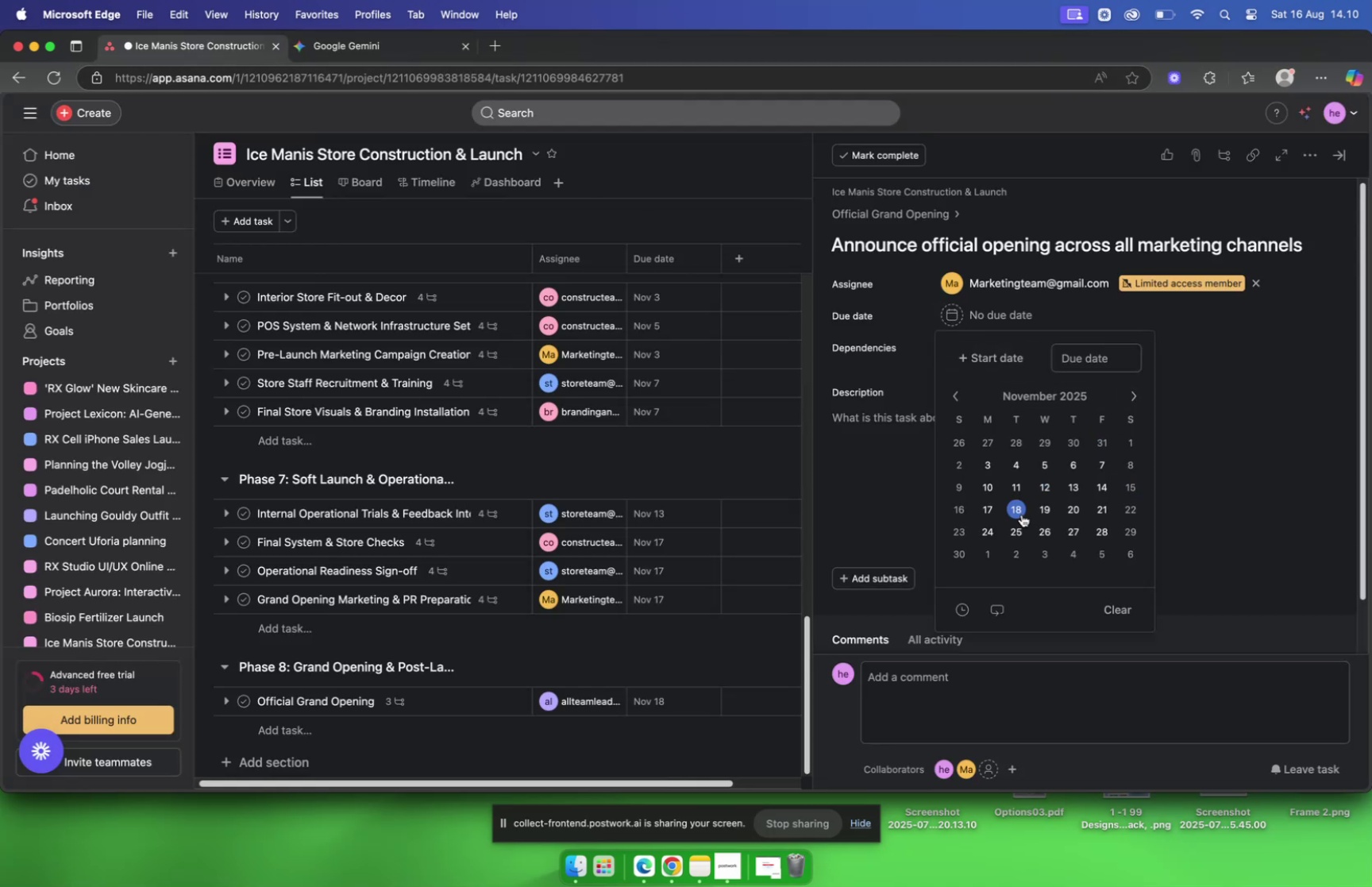 
left_click([869, 462])
 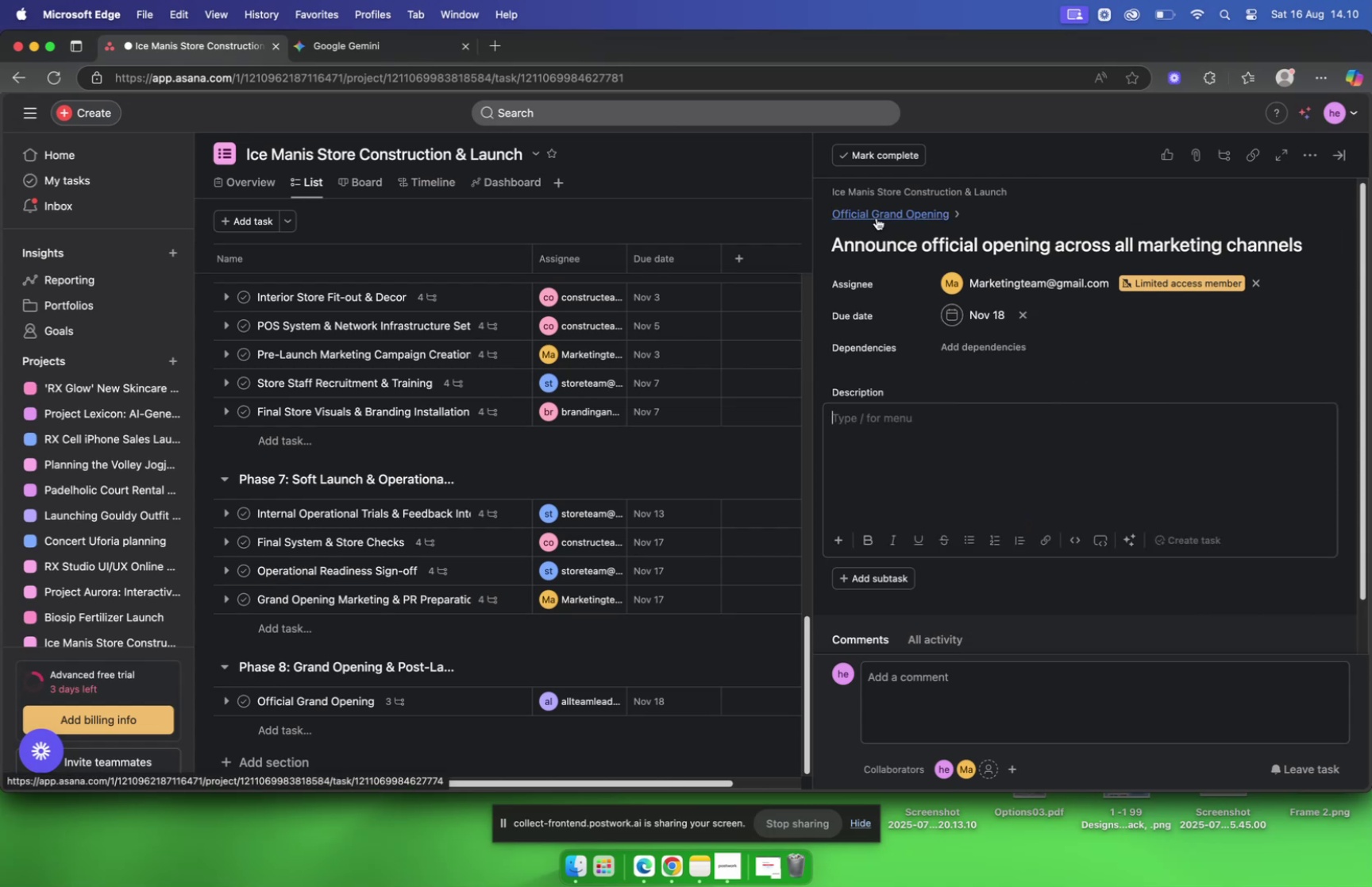 
left_click([876, 218])
 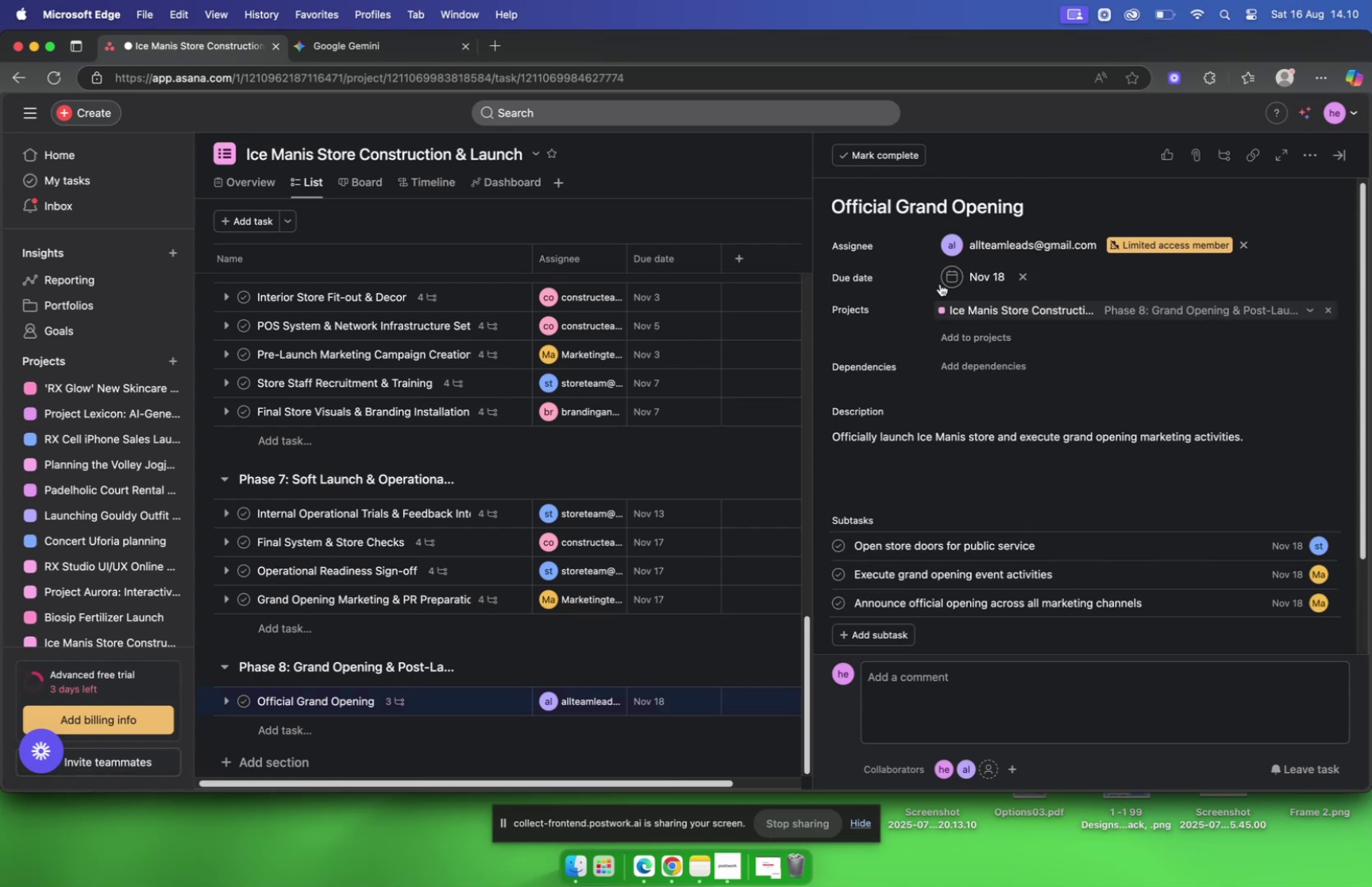 
scroll: coordinate [1005, 336], scroll_direction: down, amount: 6.0
 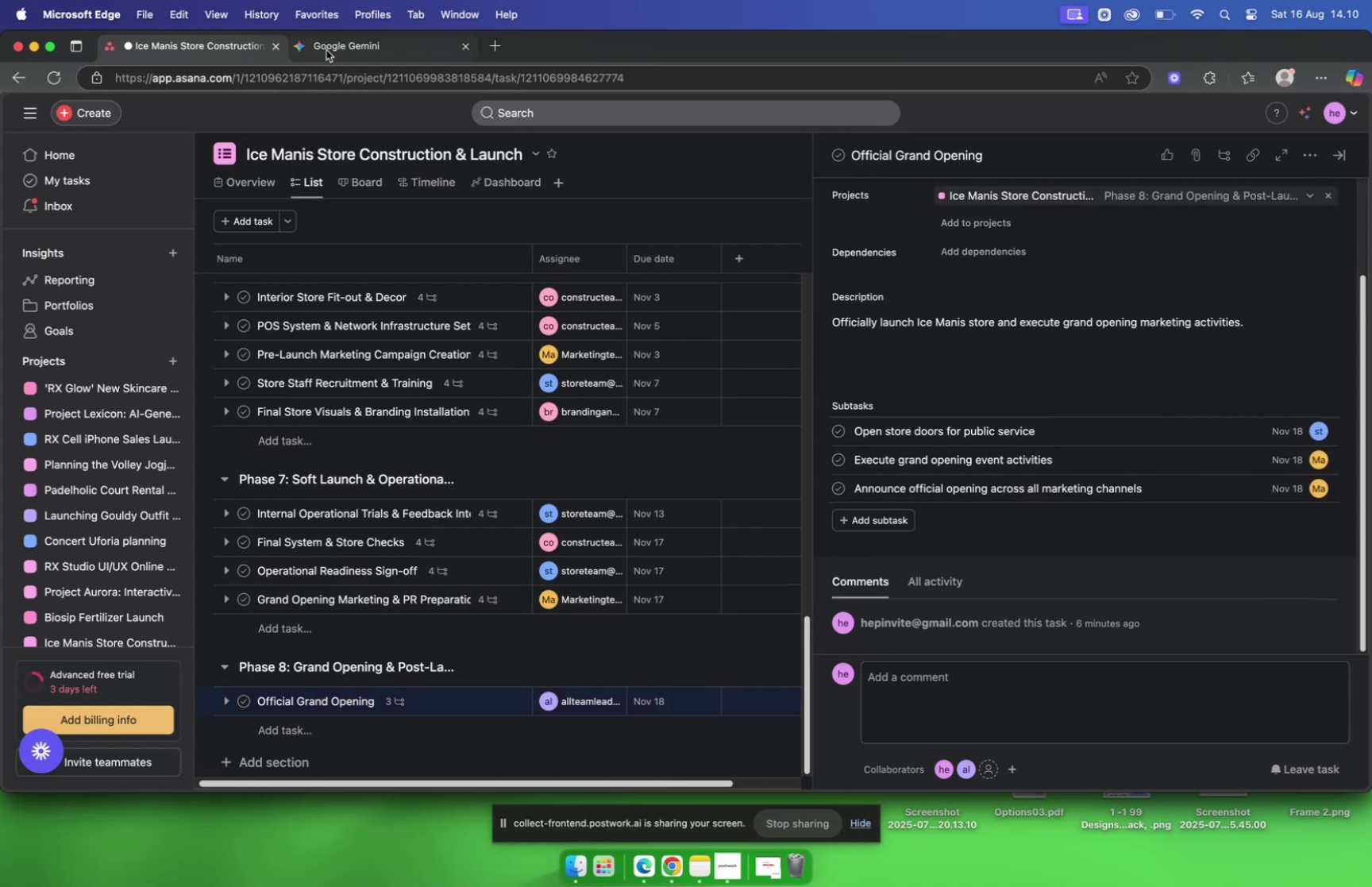 
left_click([326, 48])
 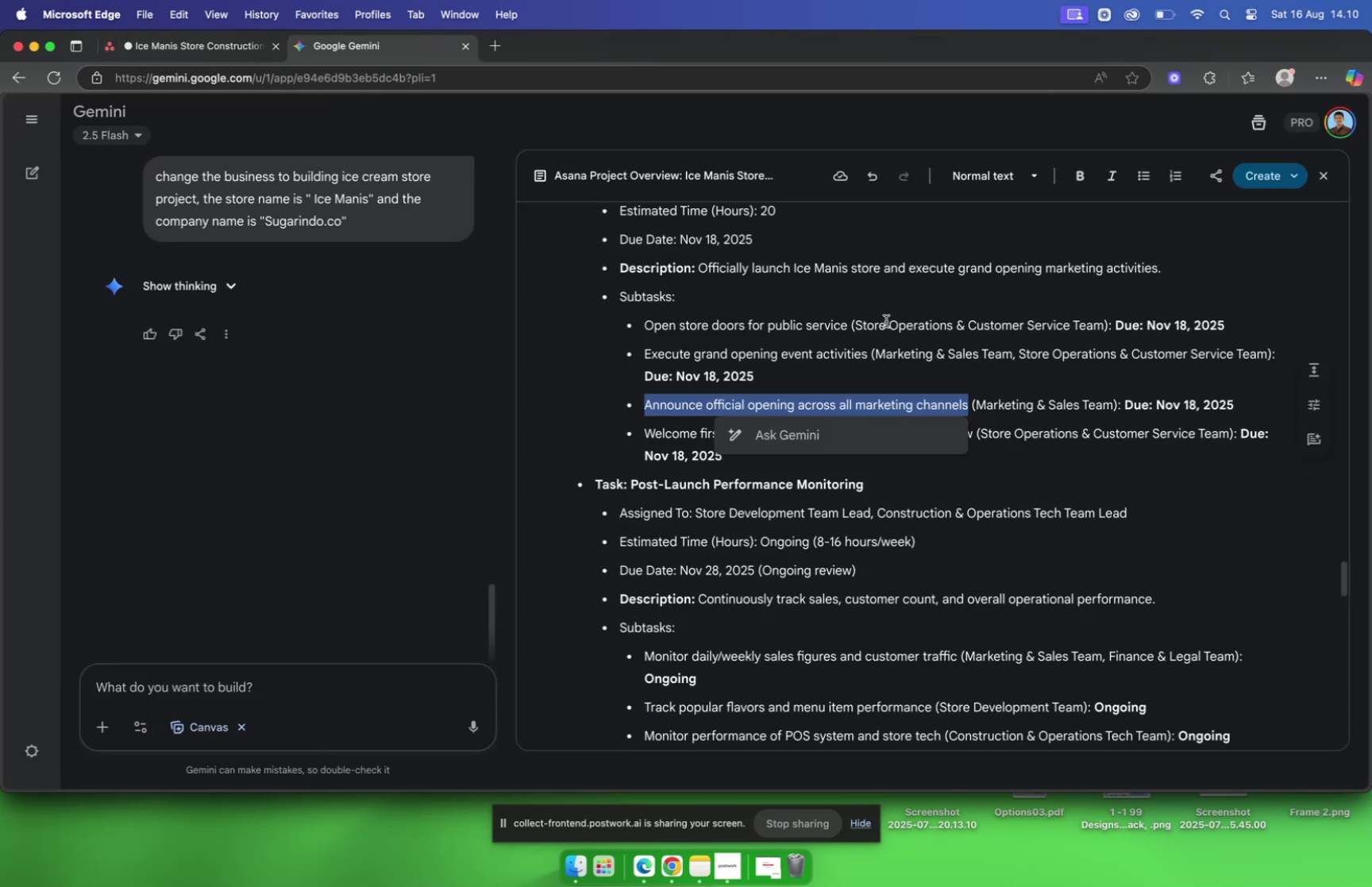 
scroll: coordinate [962, 326], scroll_direction: down, amount: 7.0
 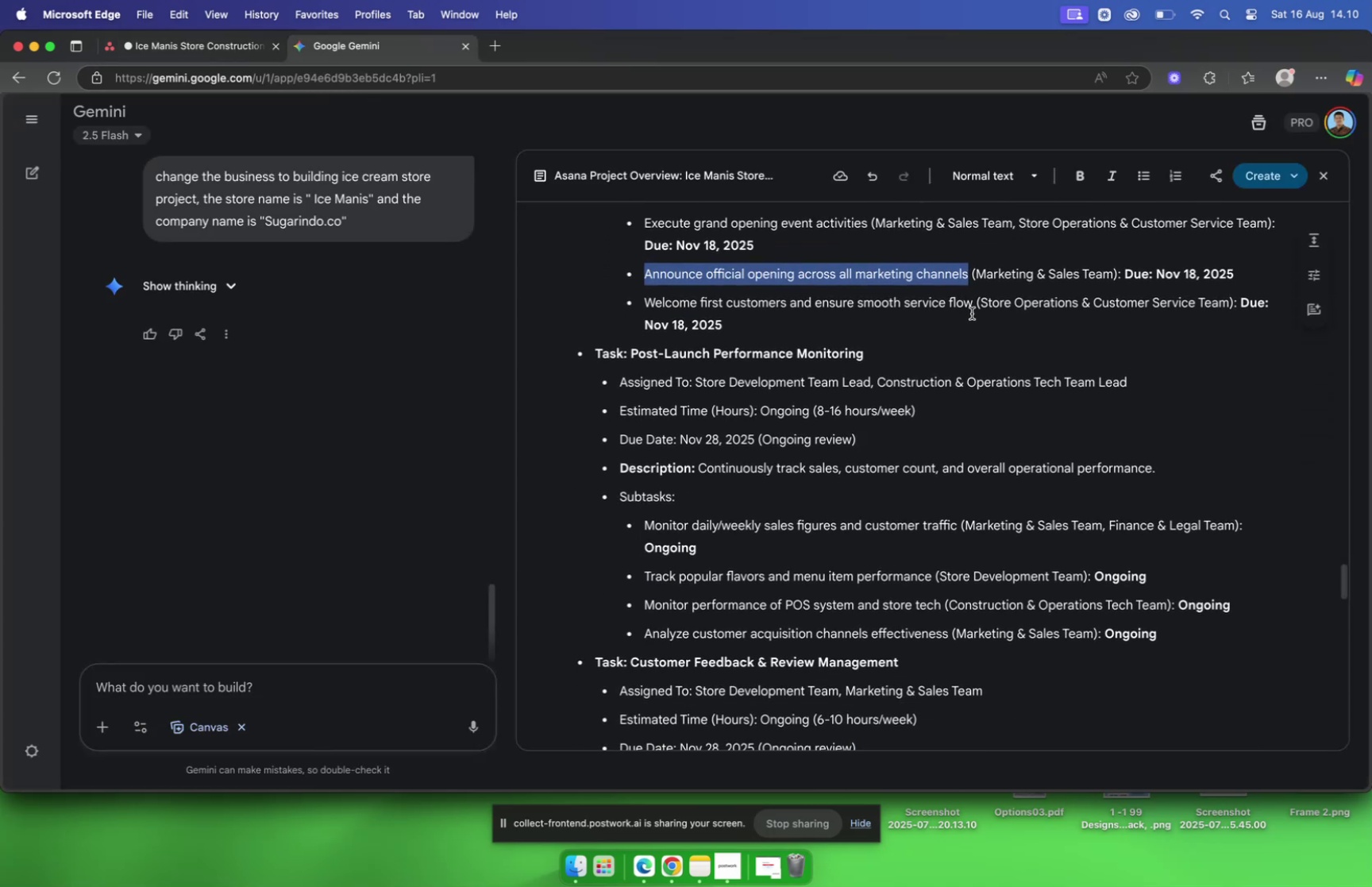 
left_click([972, 313])
 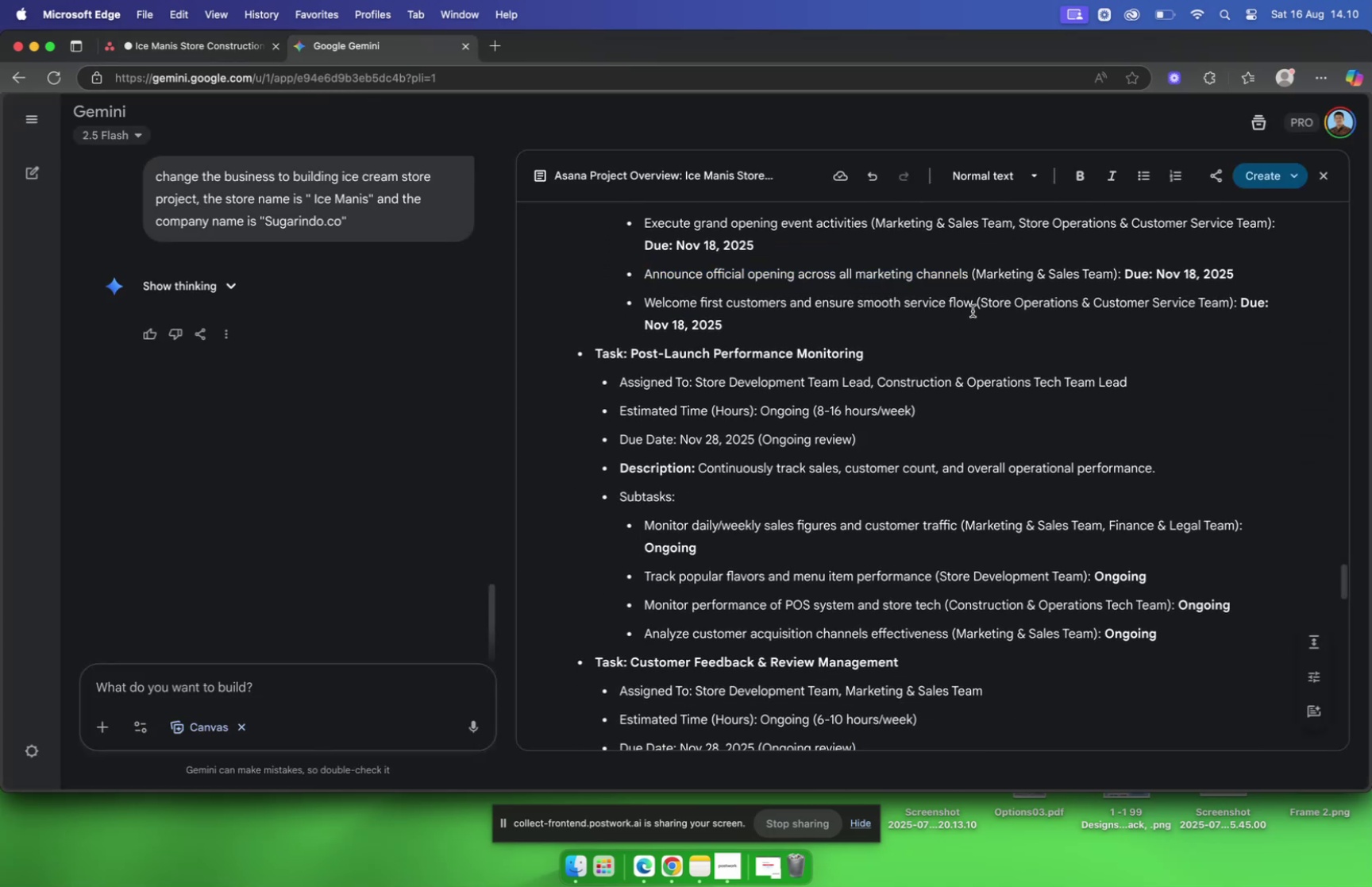 
left_click_drag(start_coordinate=[973, 310], to_coordinate=[646, 303])
 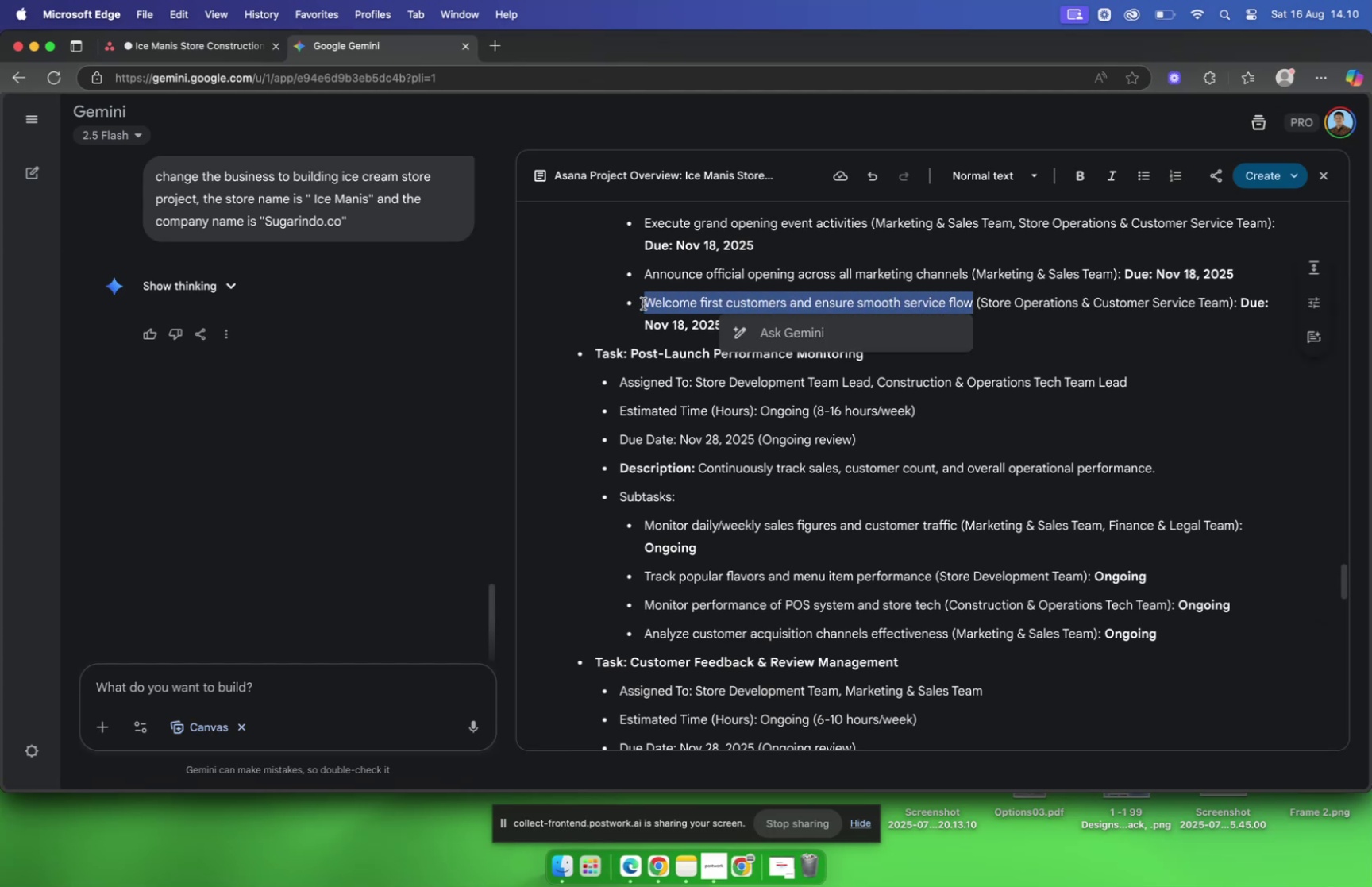 
key(Meta+C)
 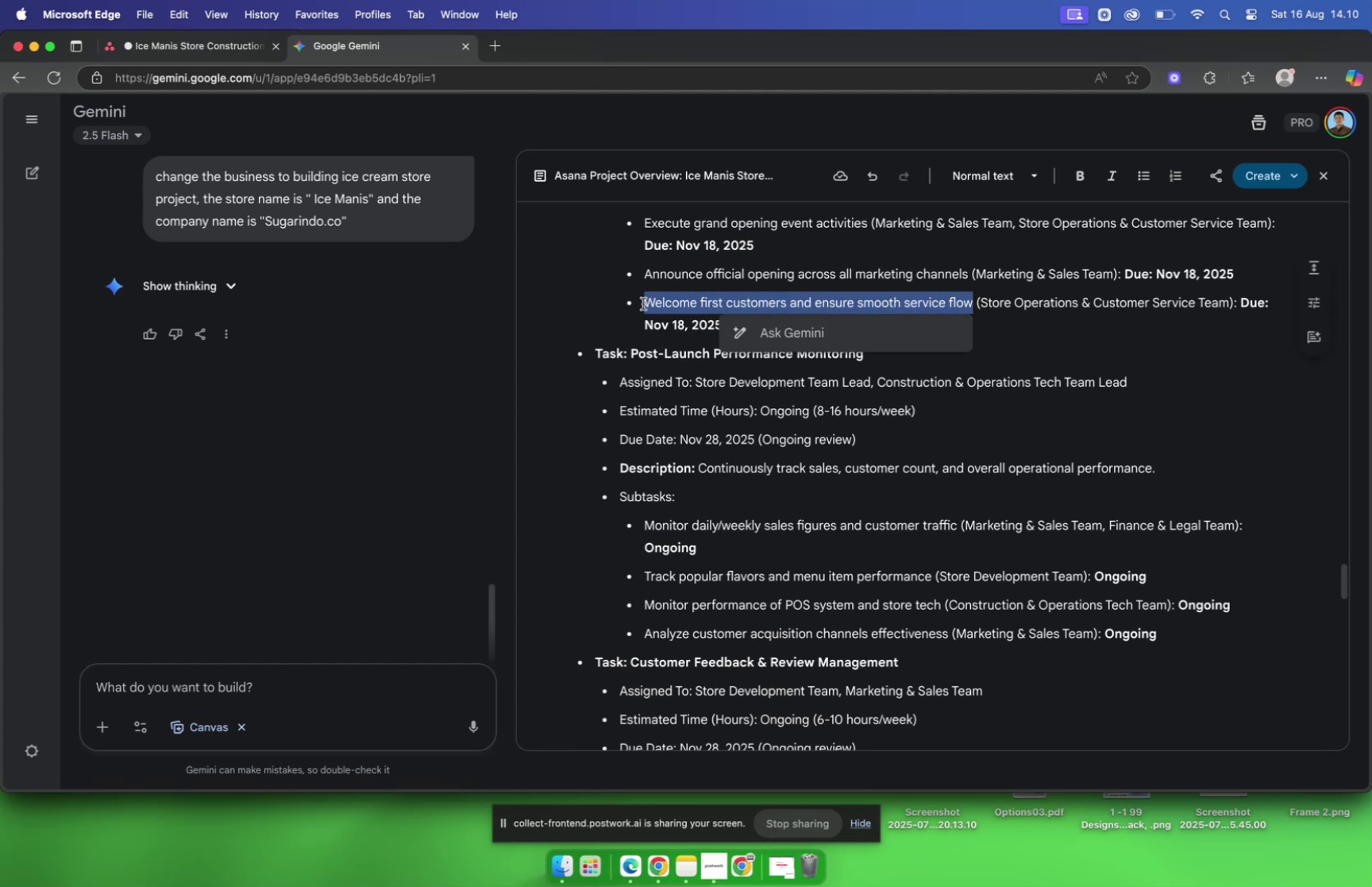 
key(Meta+C)
 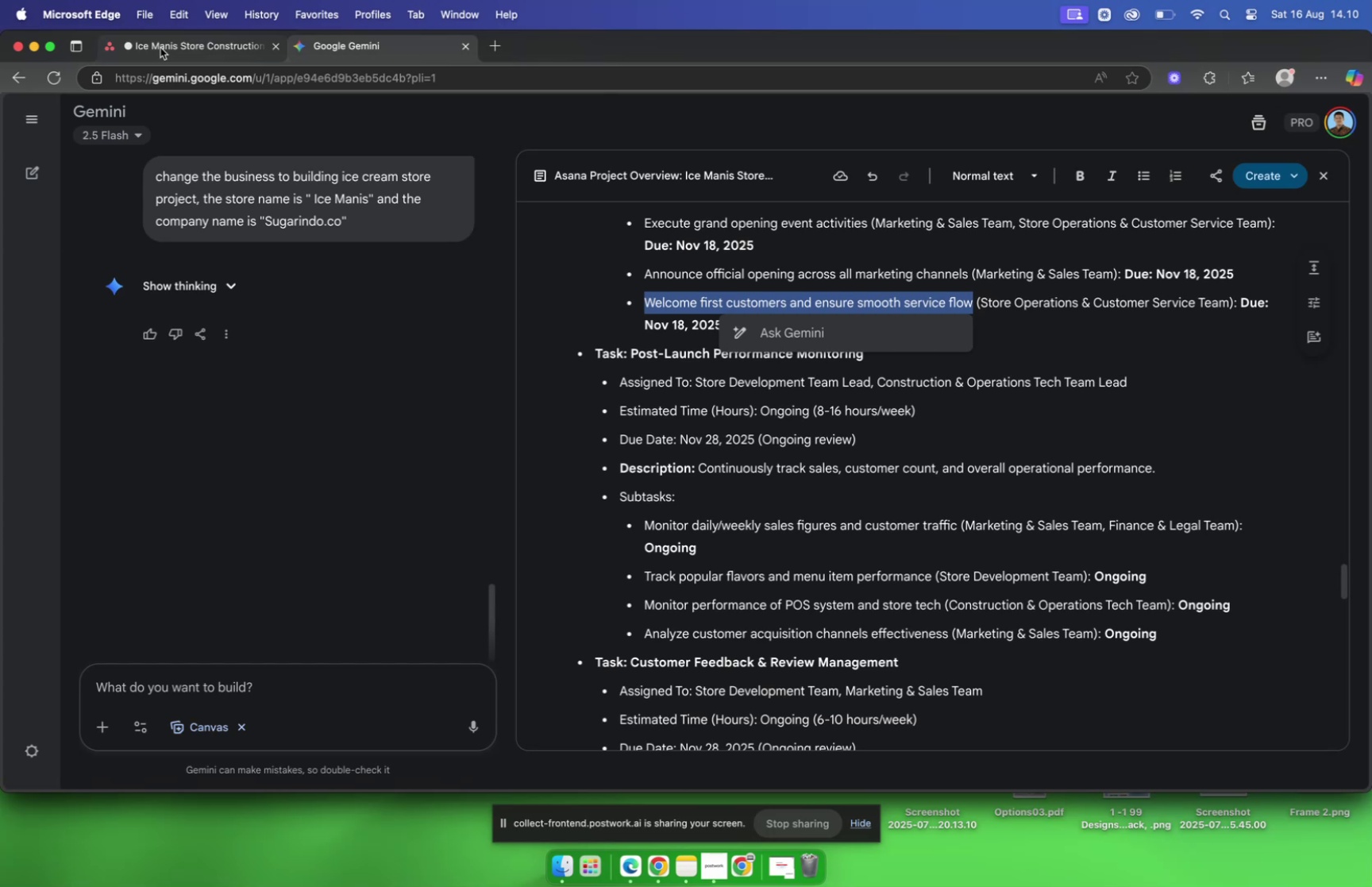 
left_click([160, 48])
 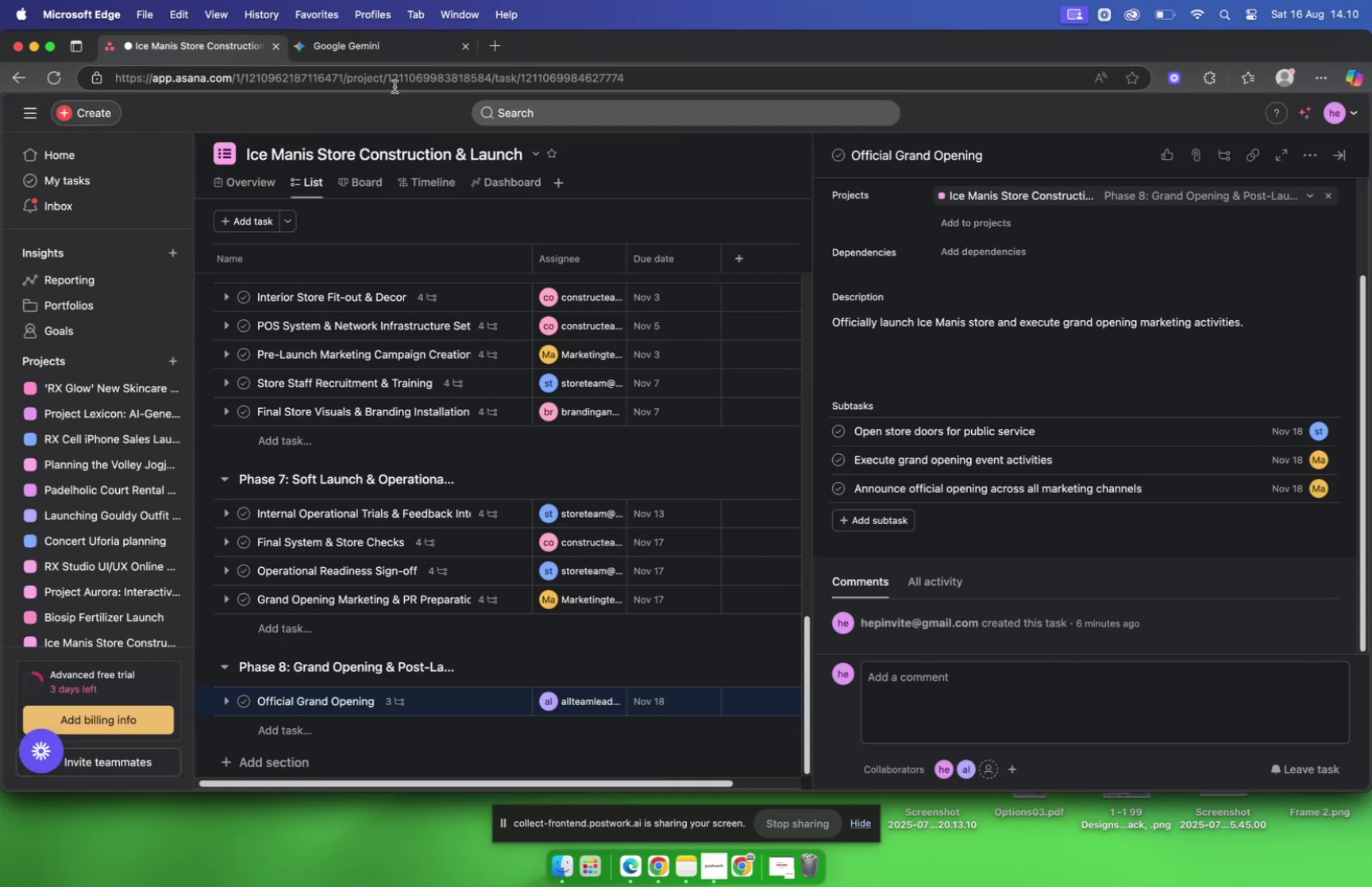 
left_click([376, 57])
 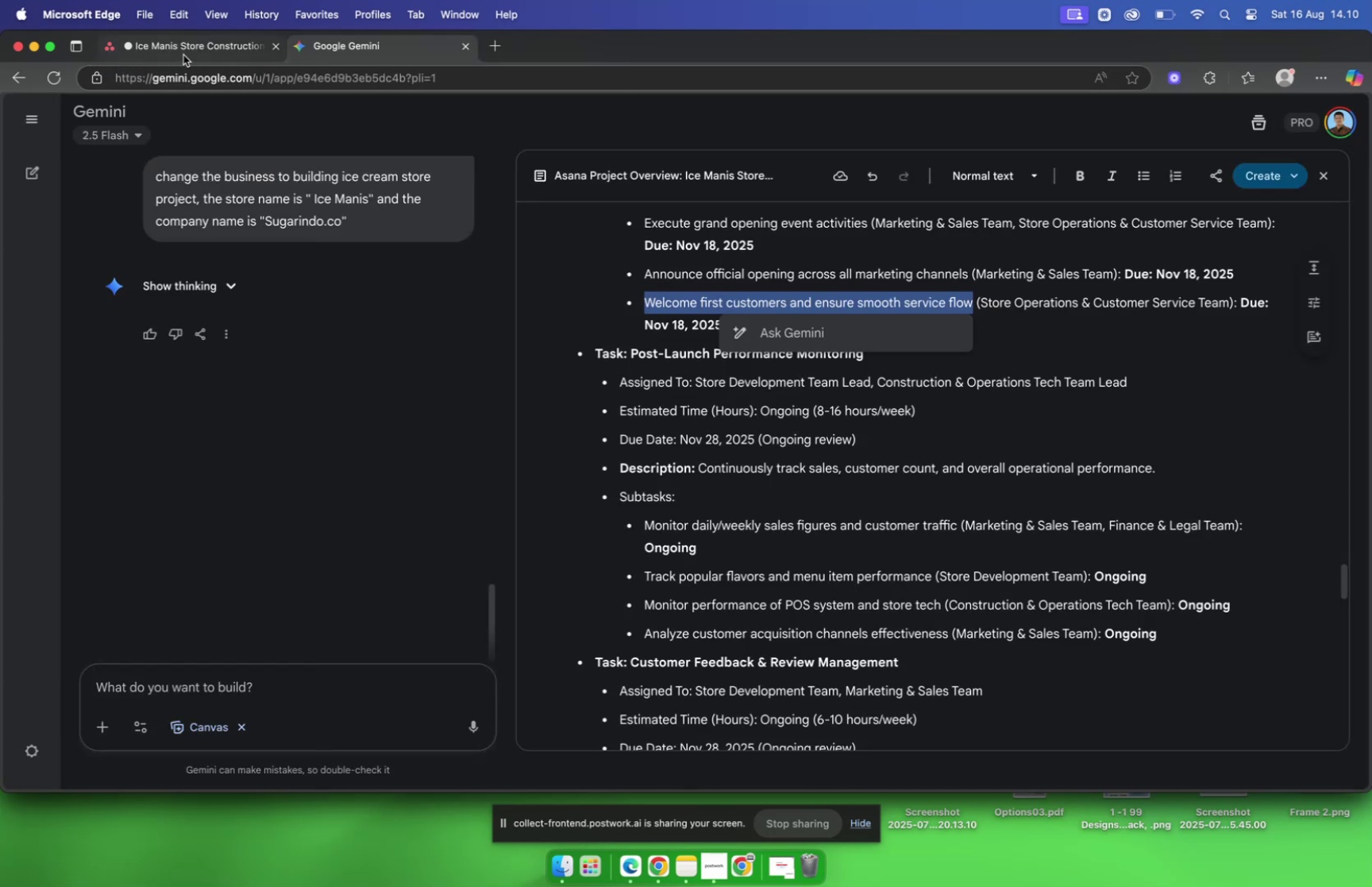 
left_click([170, 48])
 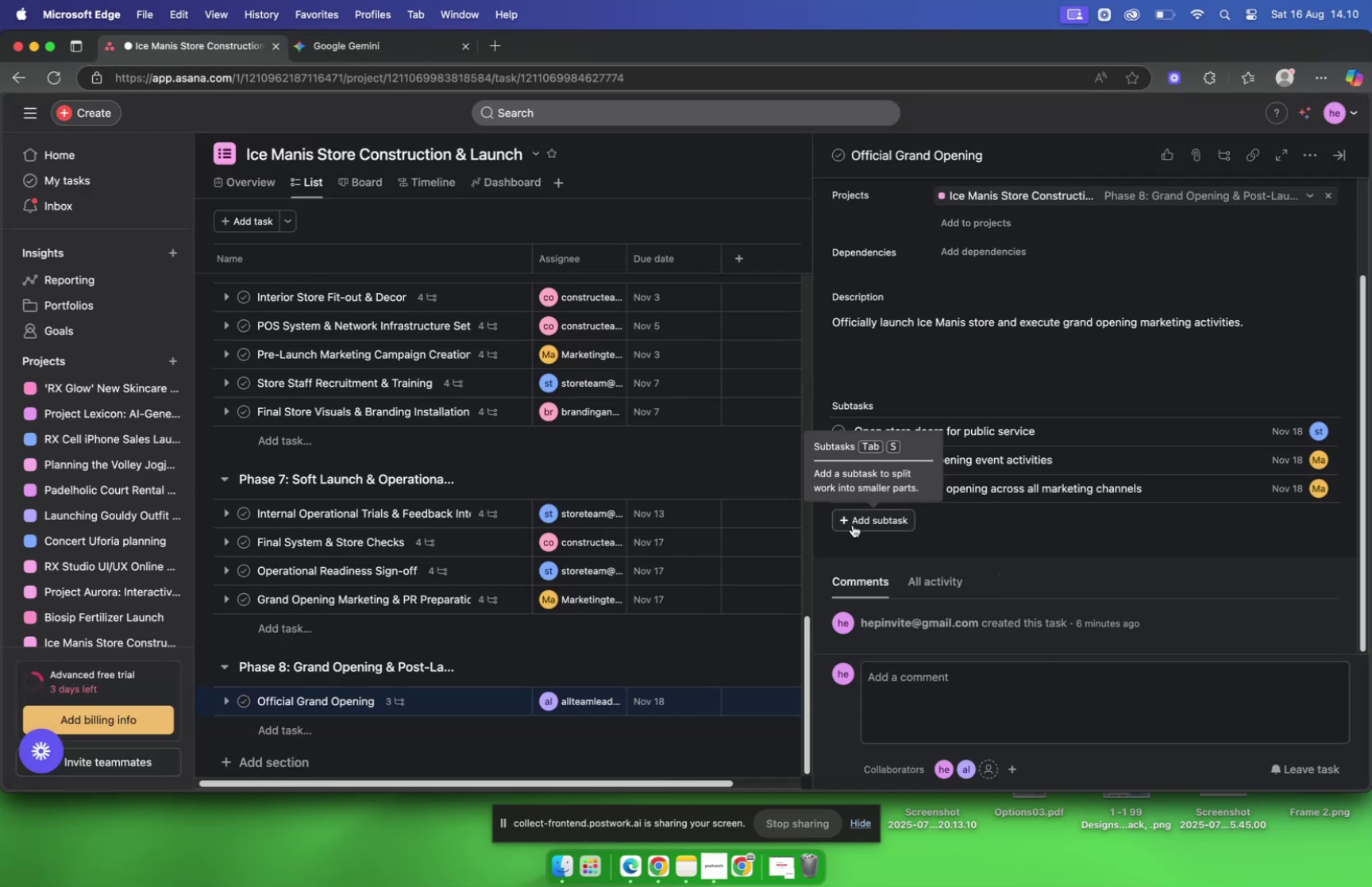 
left_click([853, 524])
 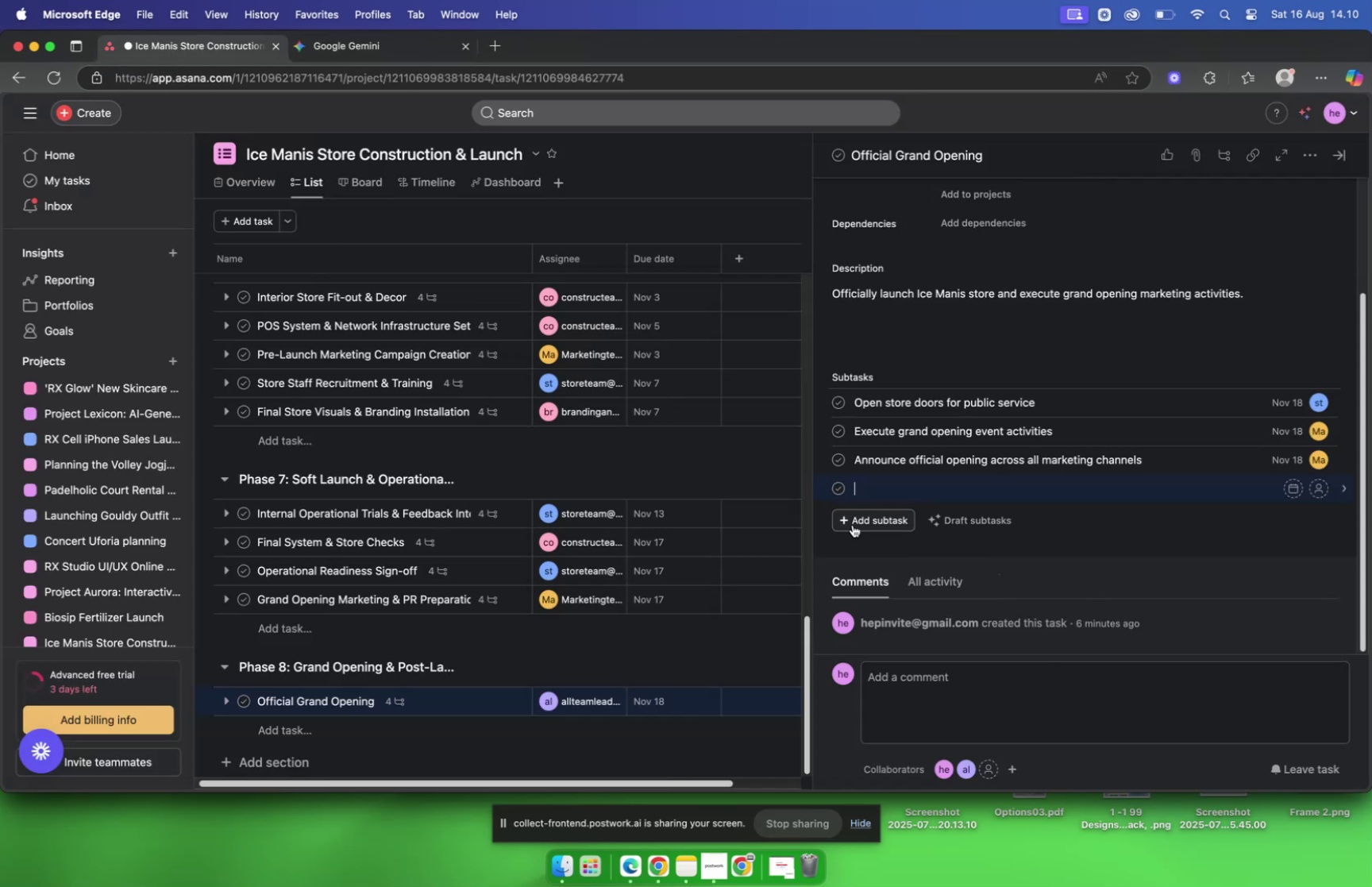 
key(Meta+CommandLeft)
 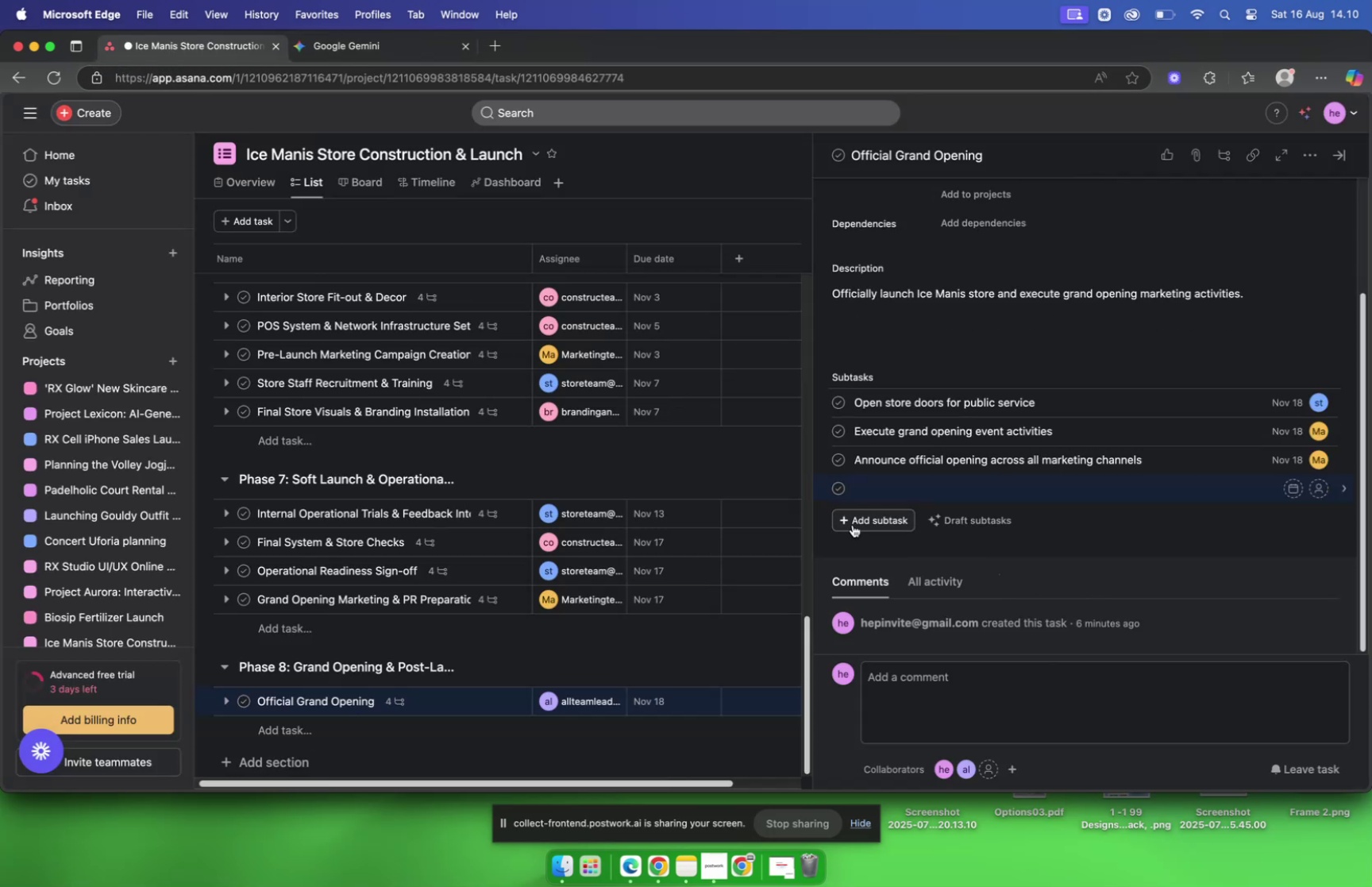 
key(Meta+V)
 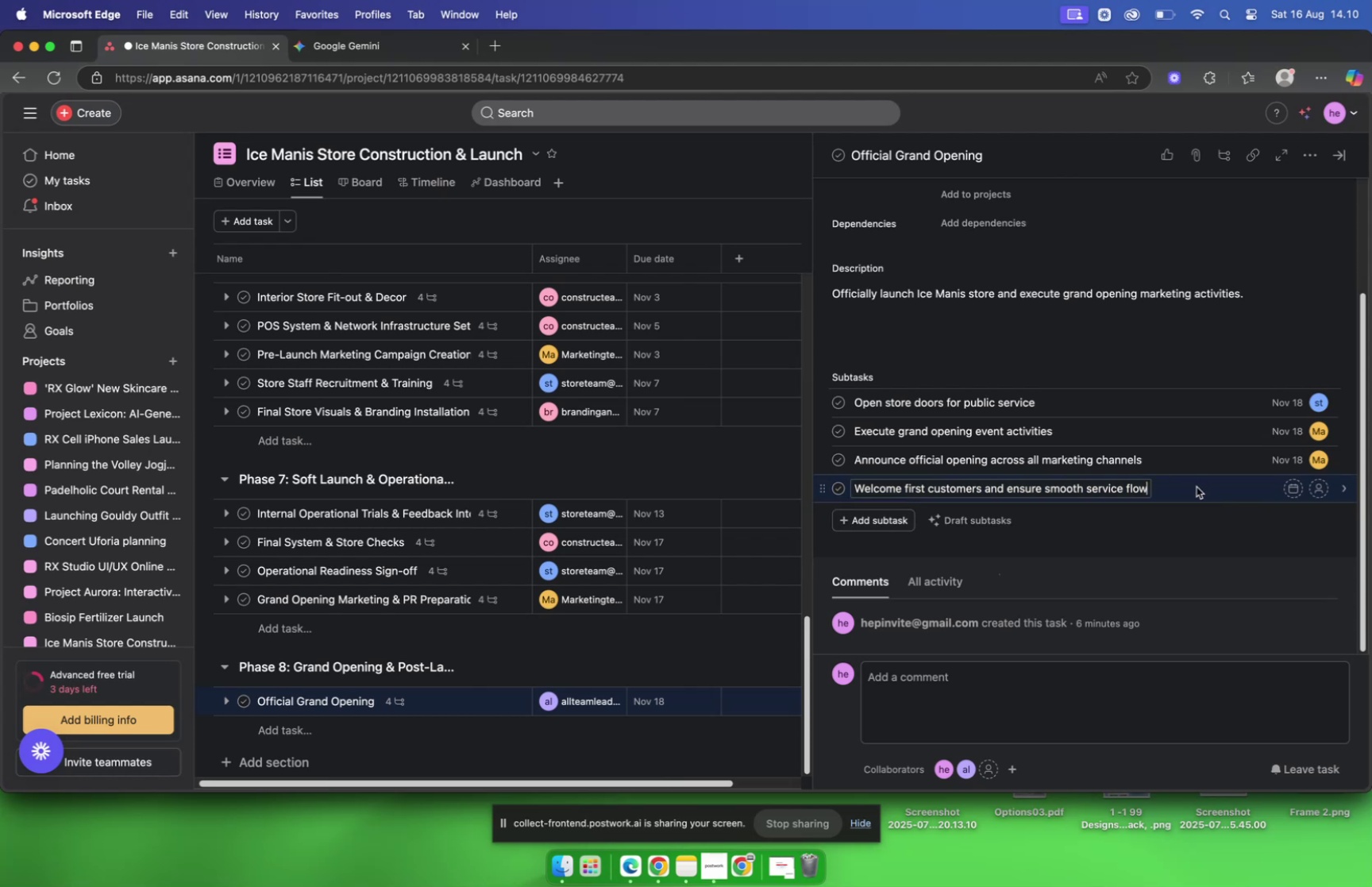 
left_click([1193, 492])
 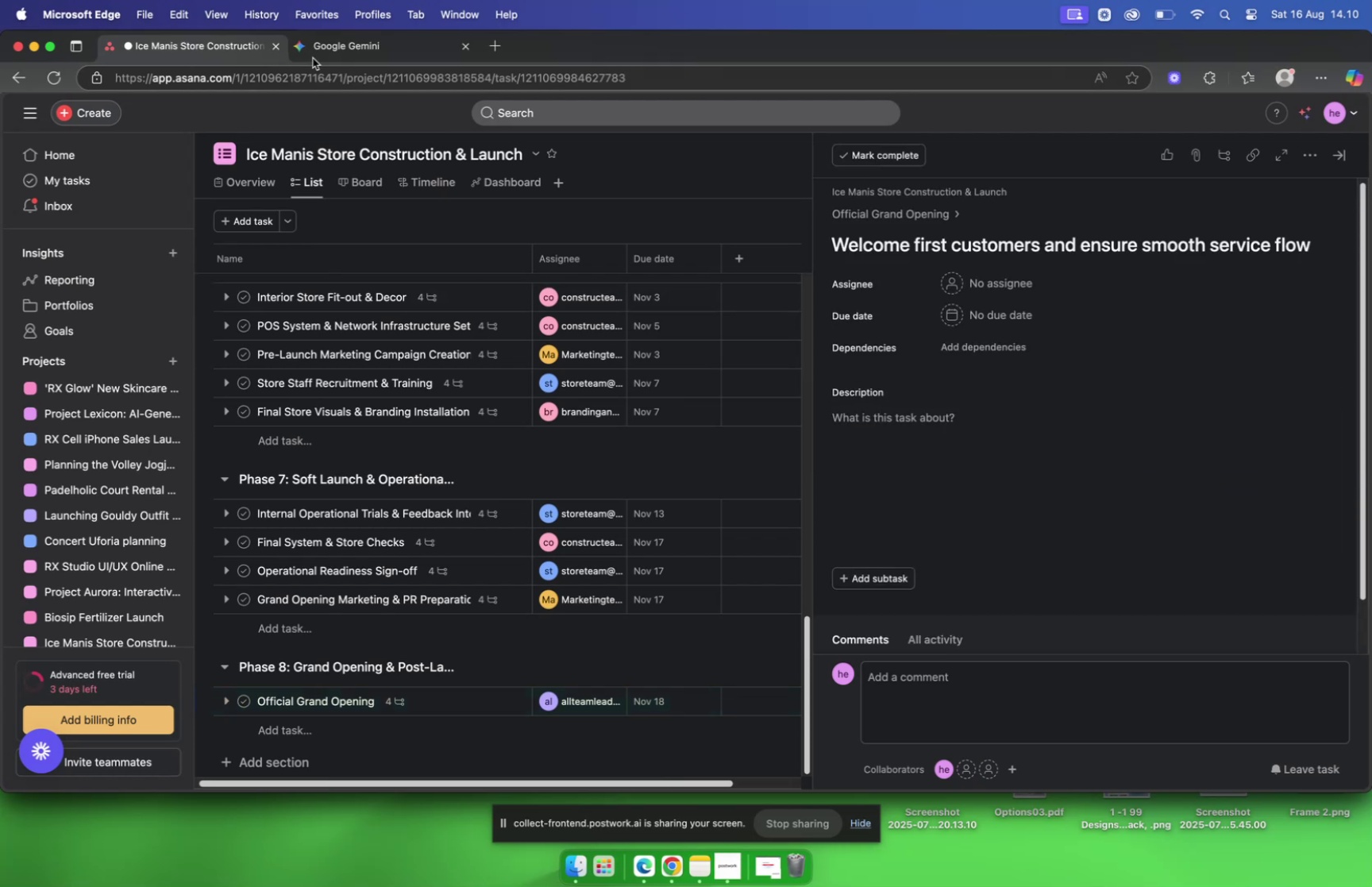 
left_click([321, 52])
 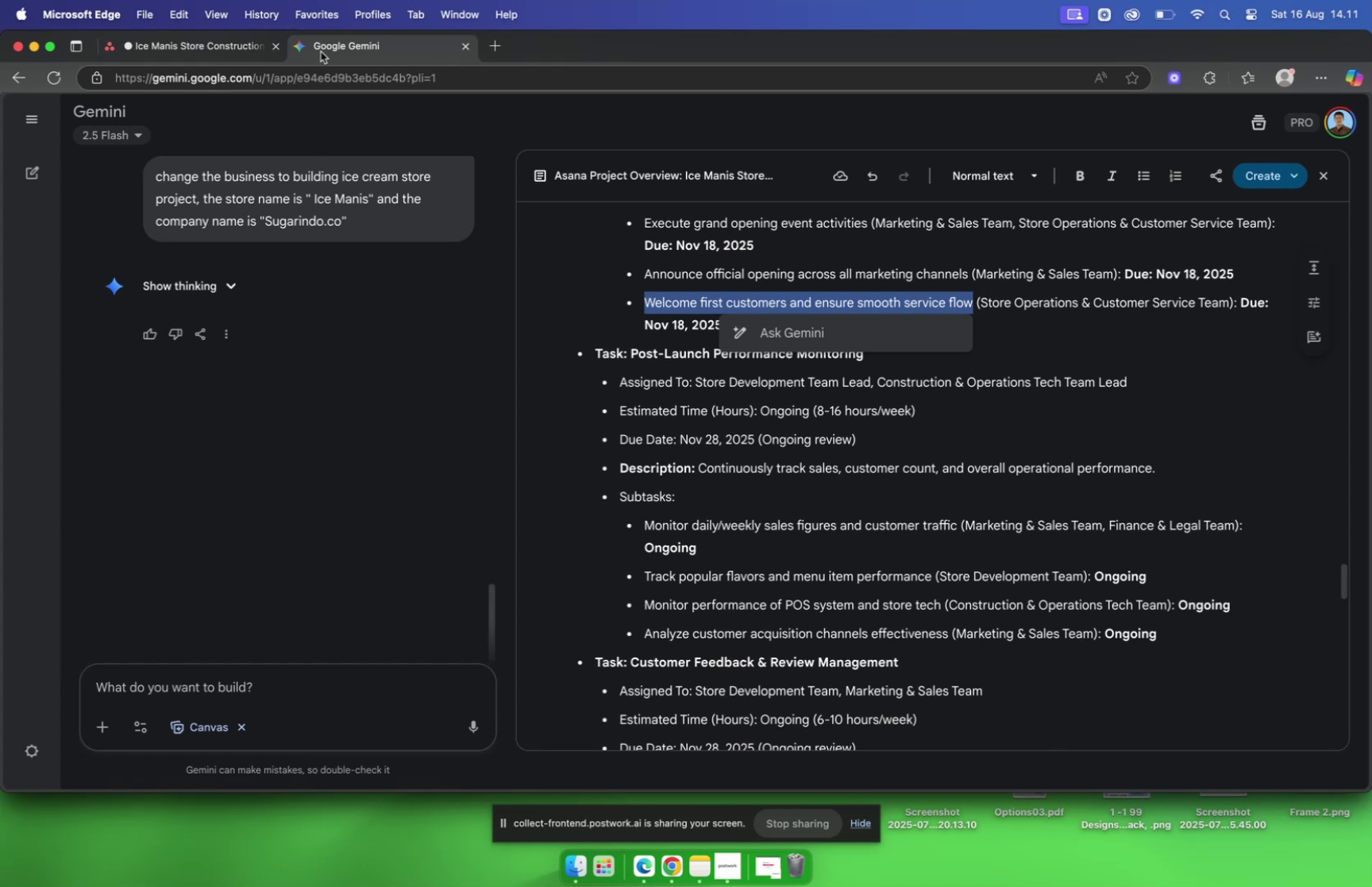 
wait(12.42)
 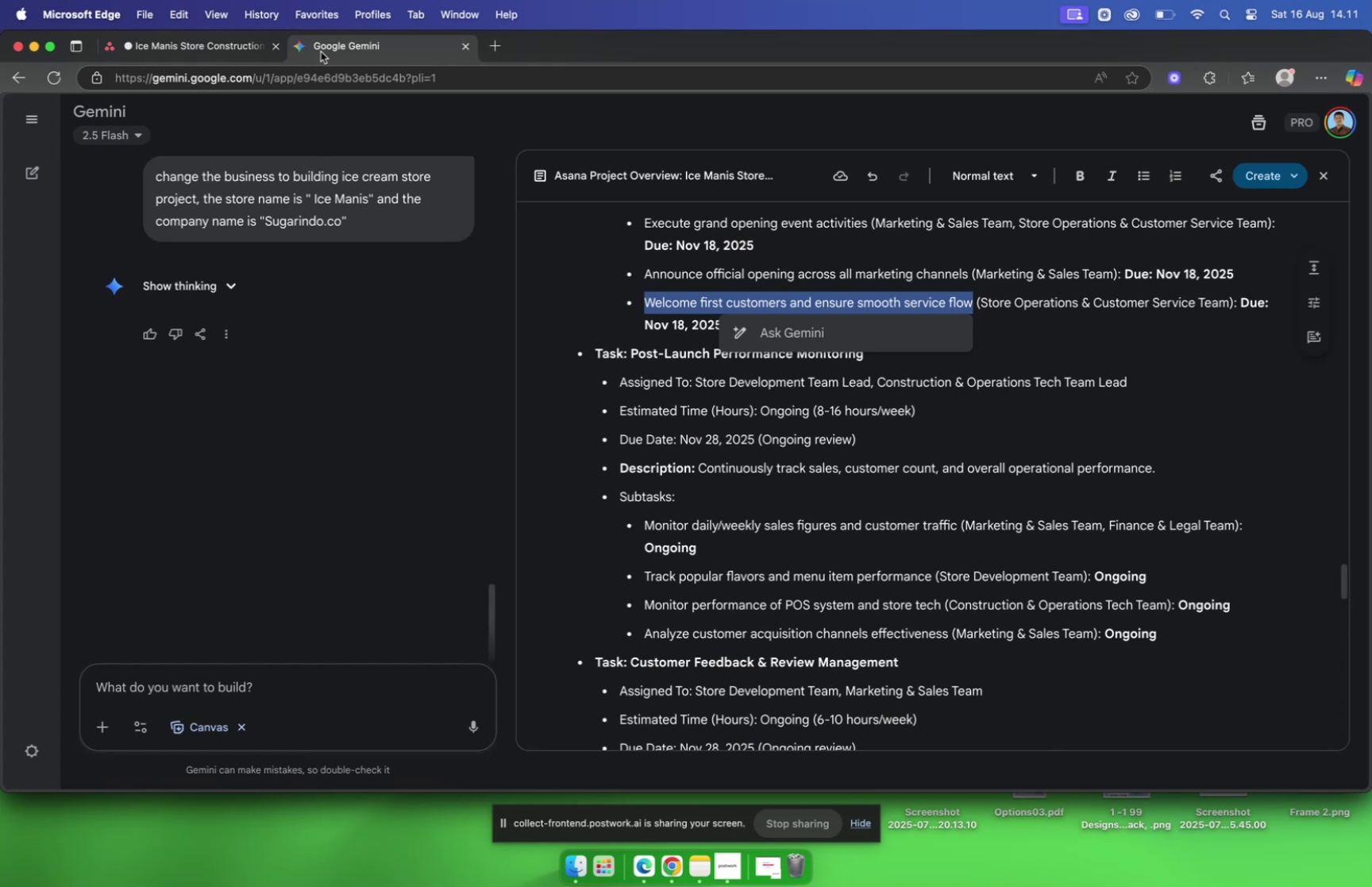 
left_click([198, 43])
 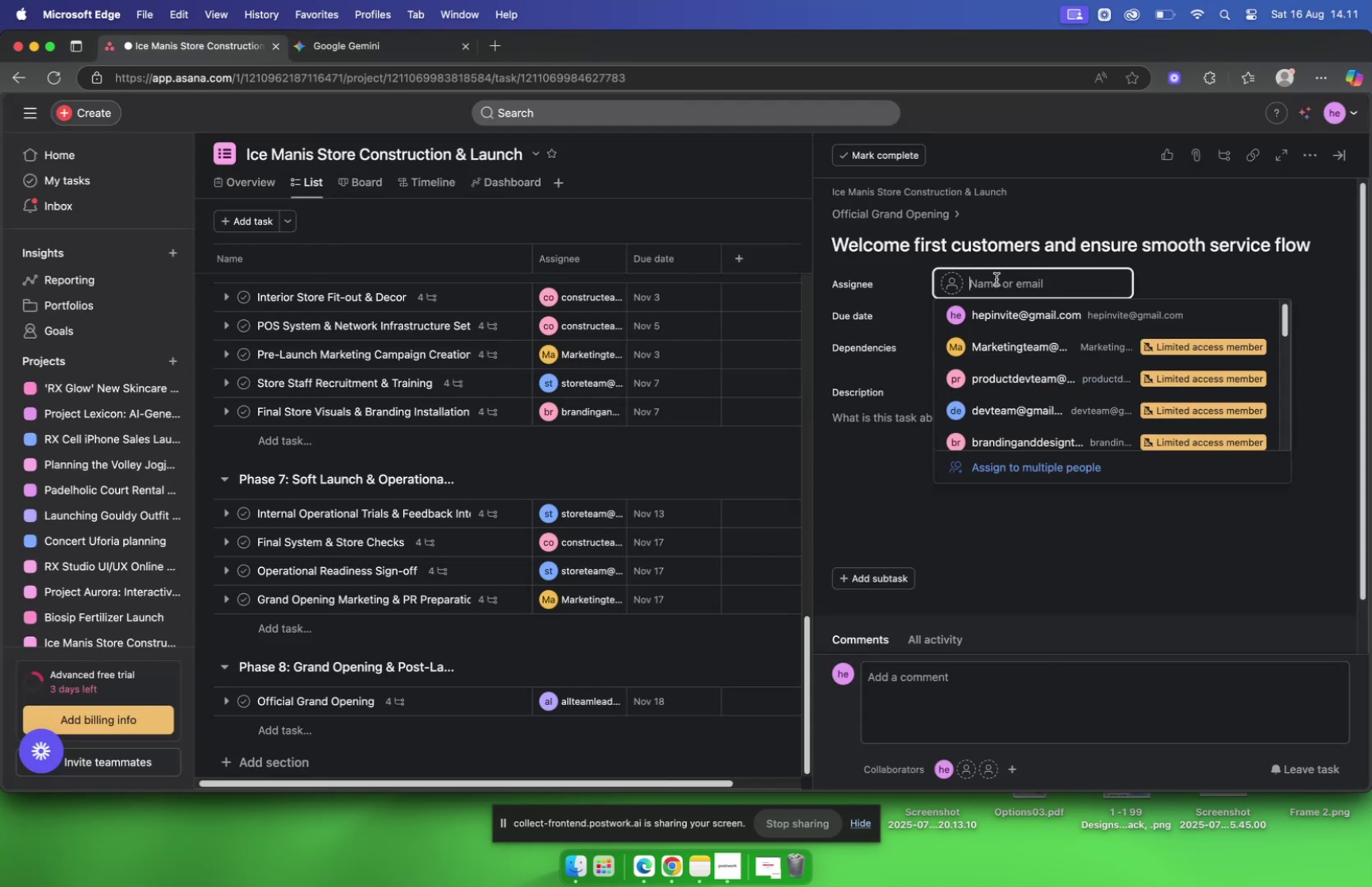 
type(stot)
key(Backspace)
 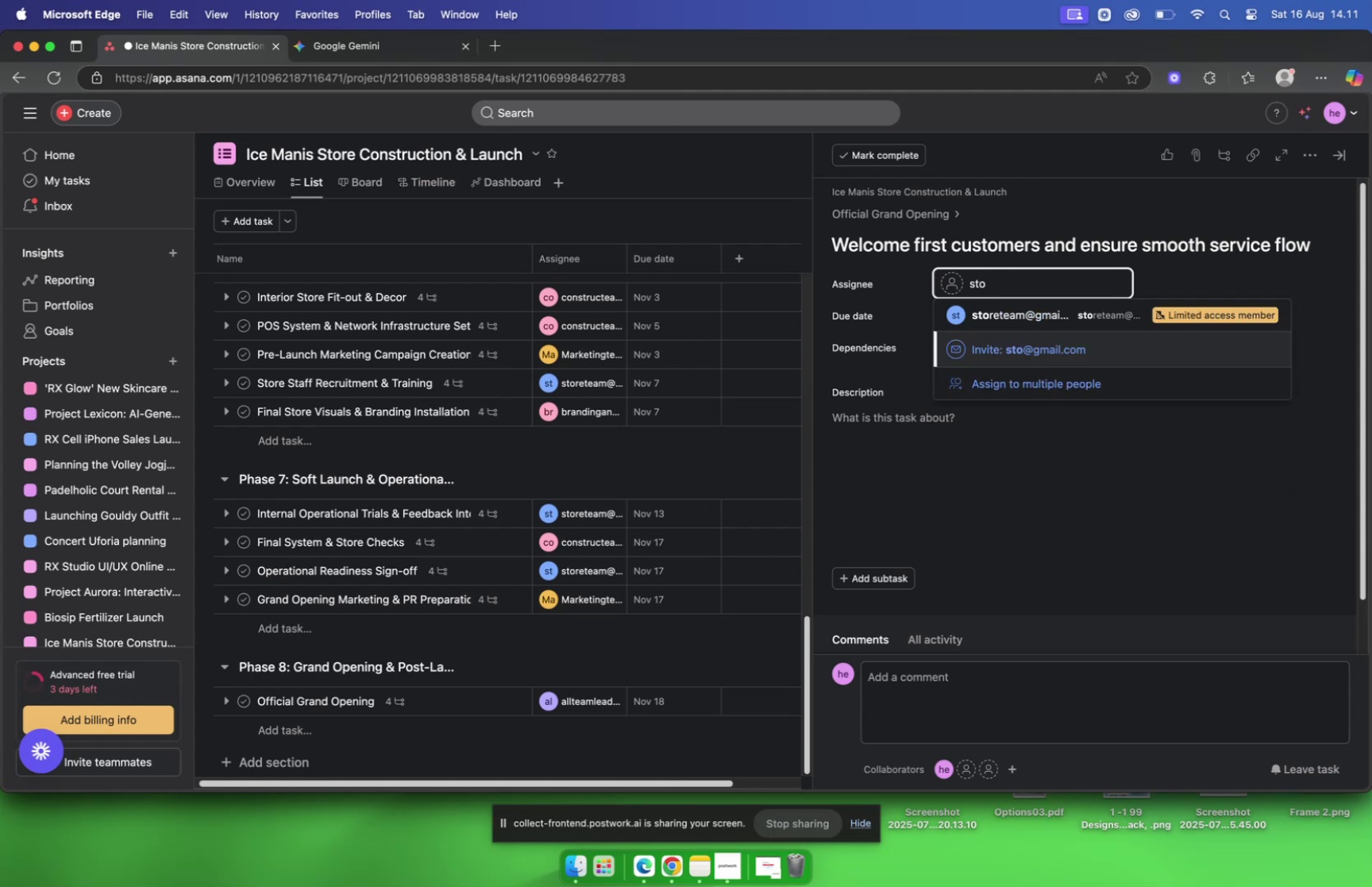 
key(ArrowUp)
 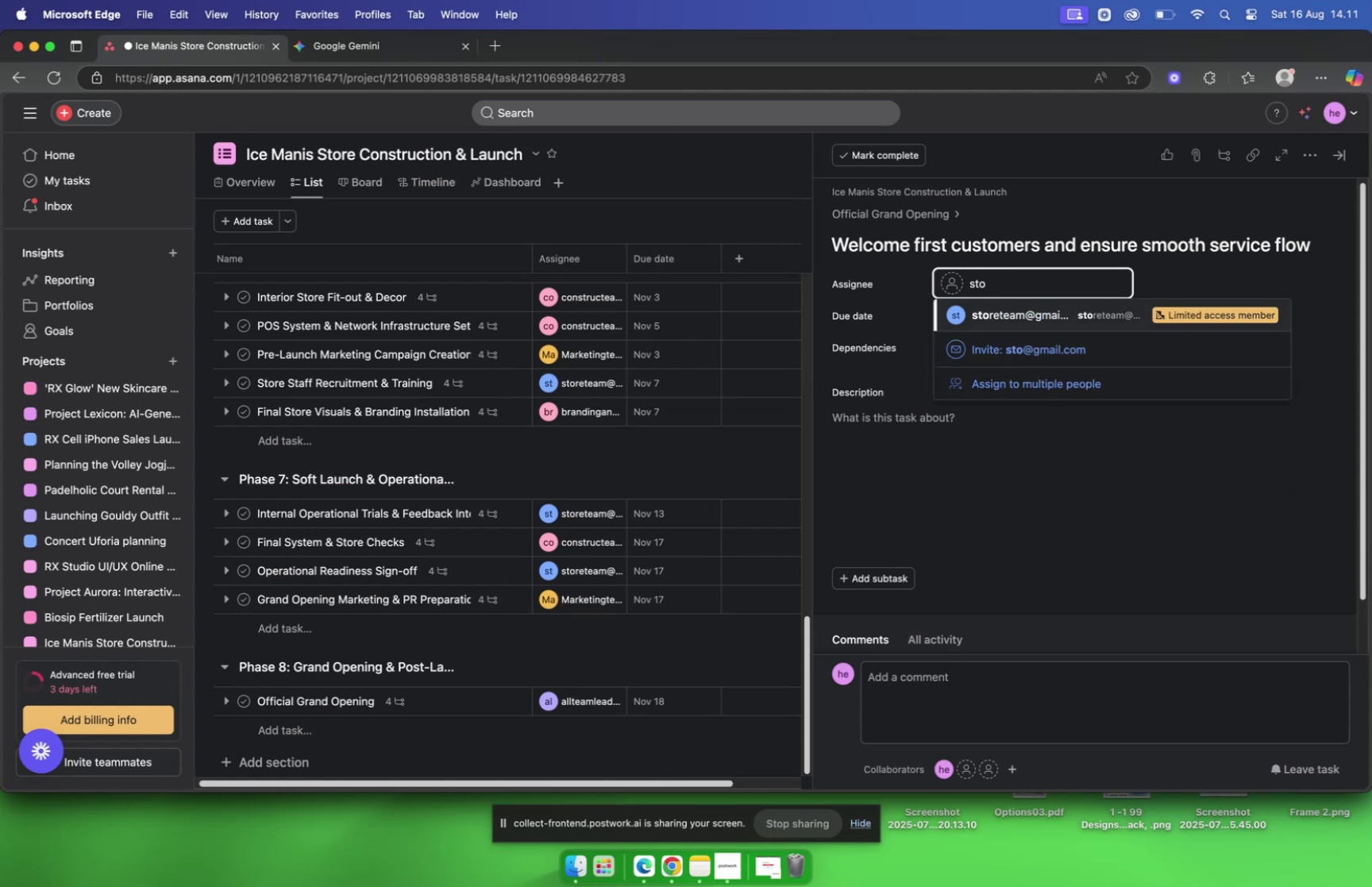 
key(Enter)
 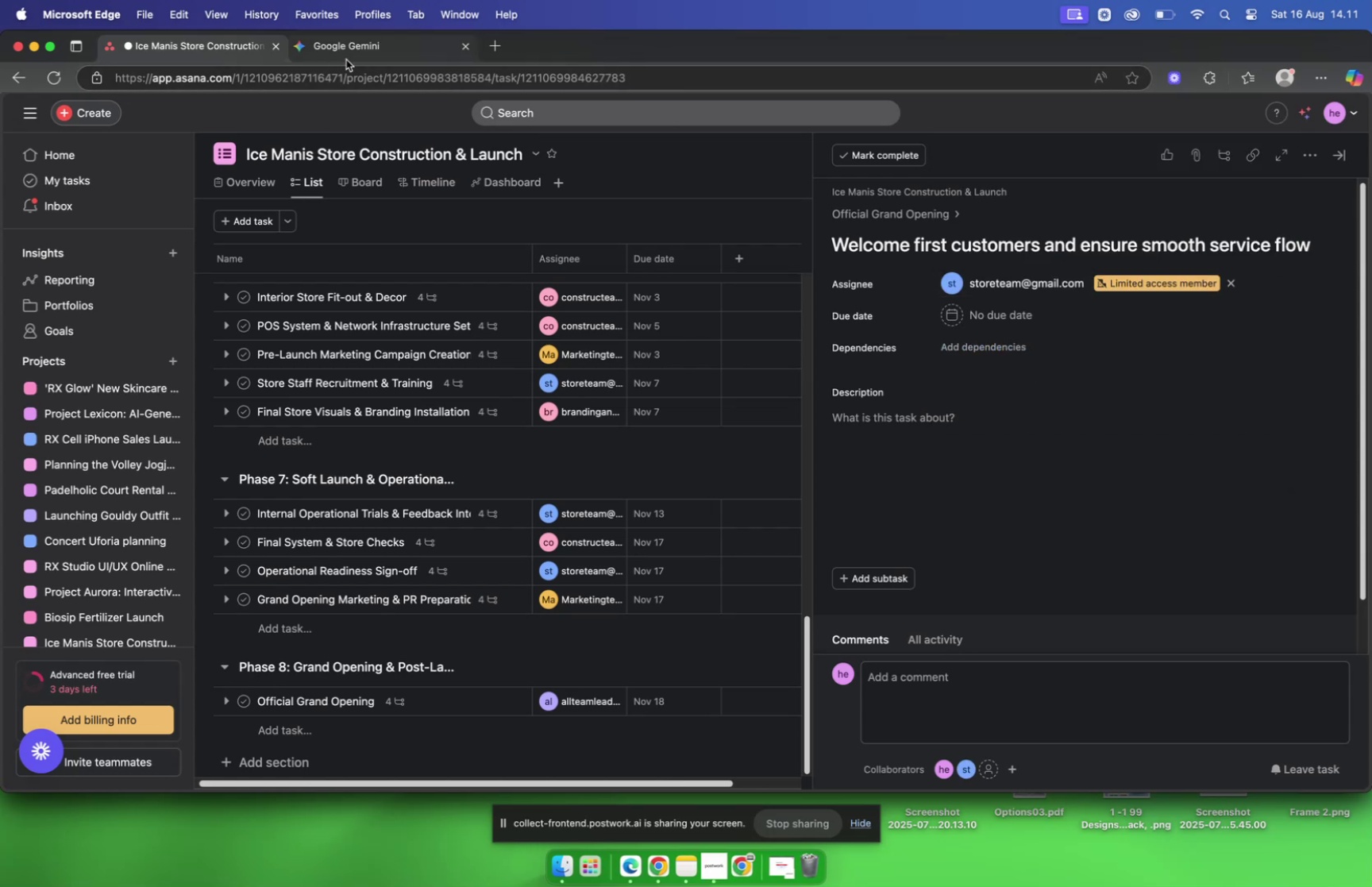 
left_click([346, 57])
 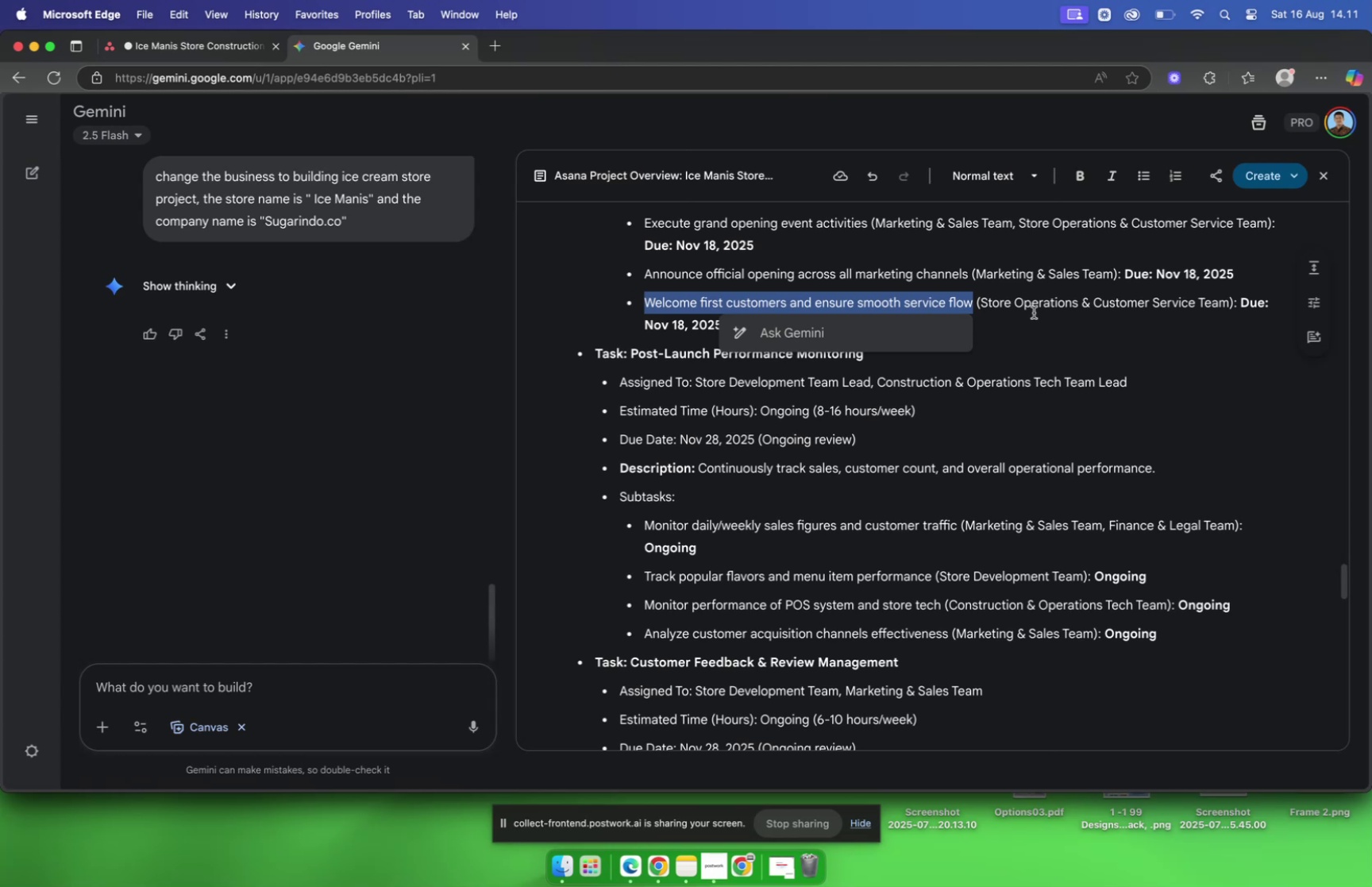 
left_click([1032, 309])
 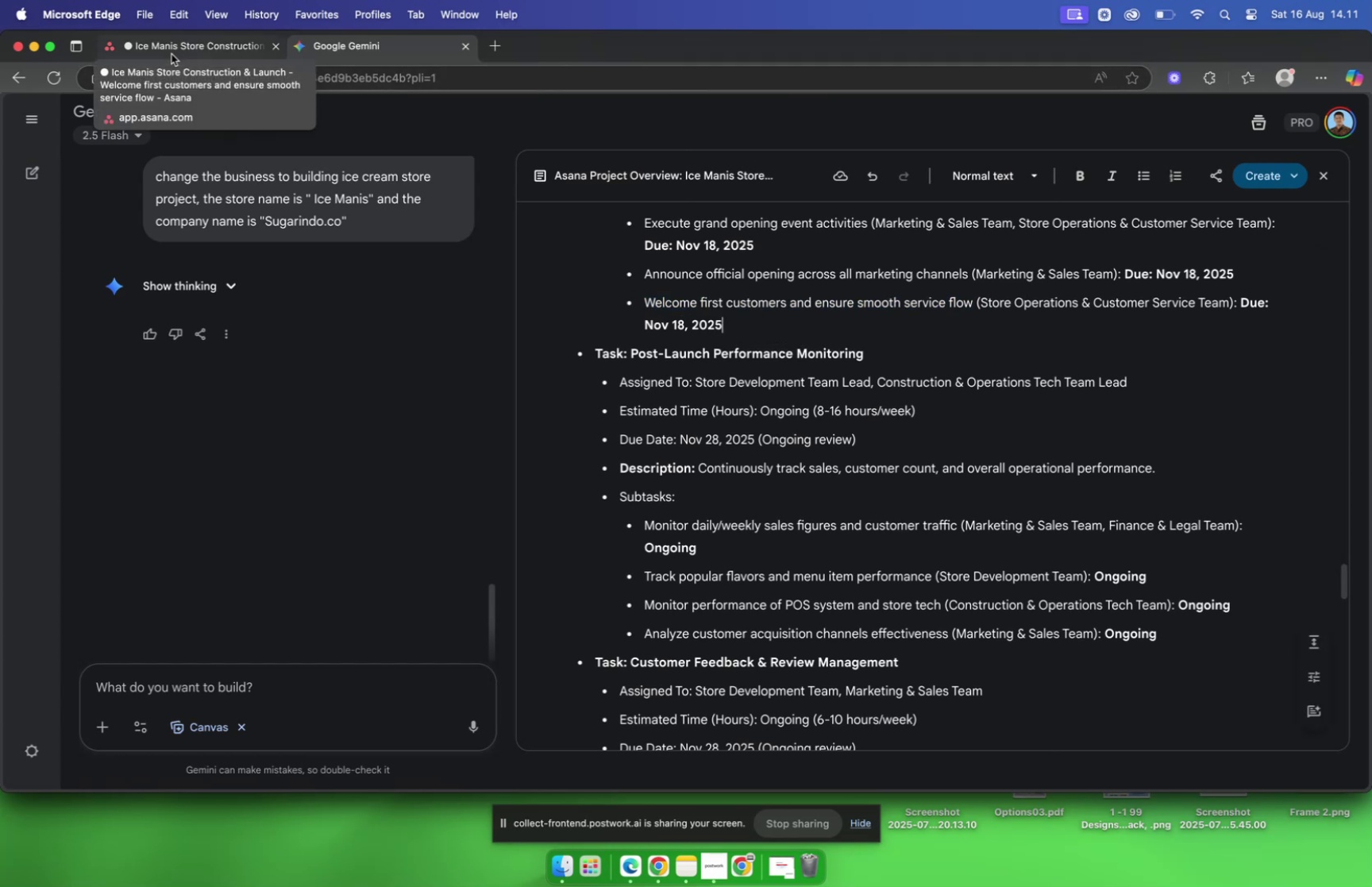 
wait(5.69)
 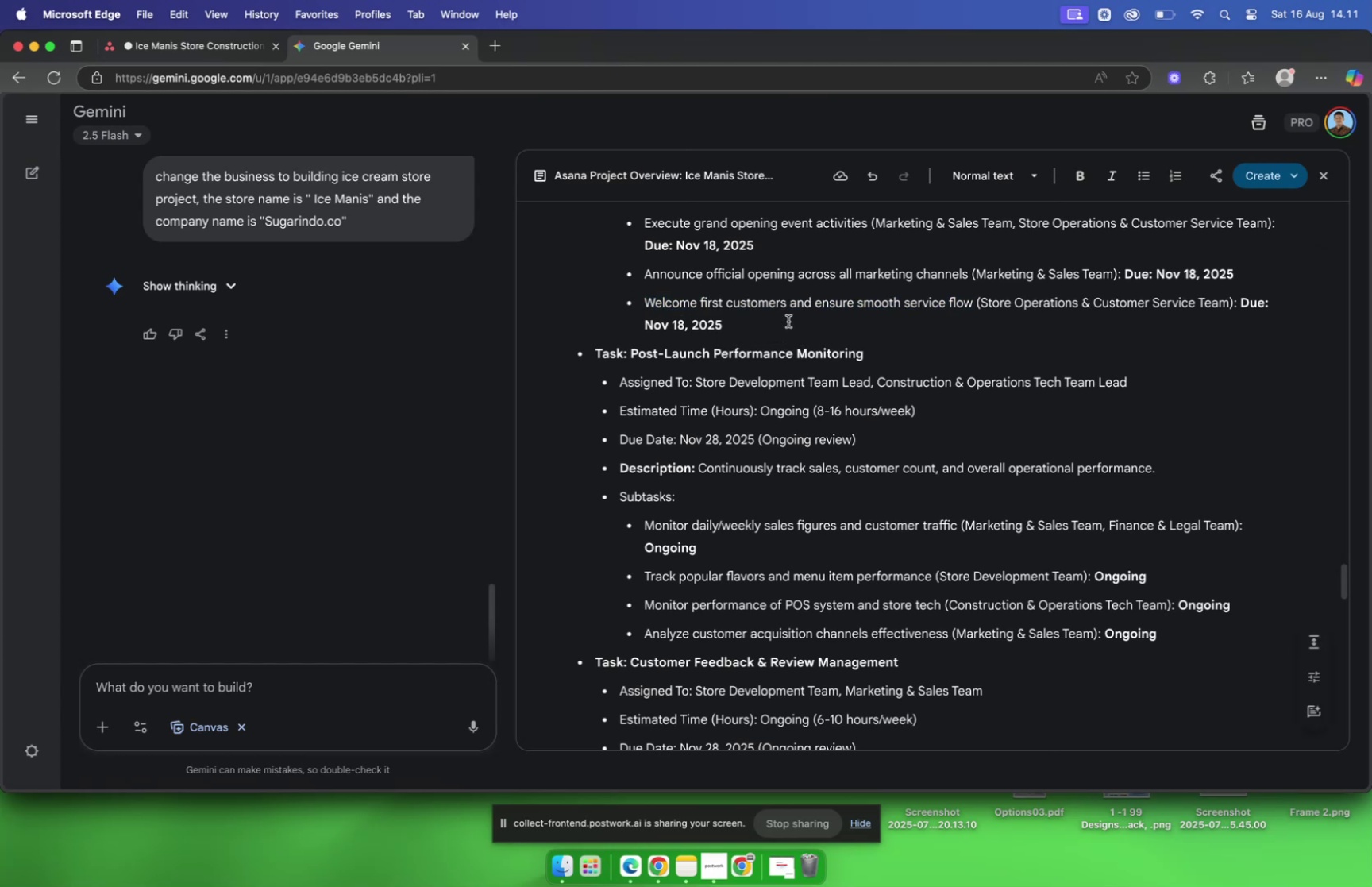 
left_click([172, 54])
 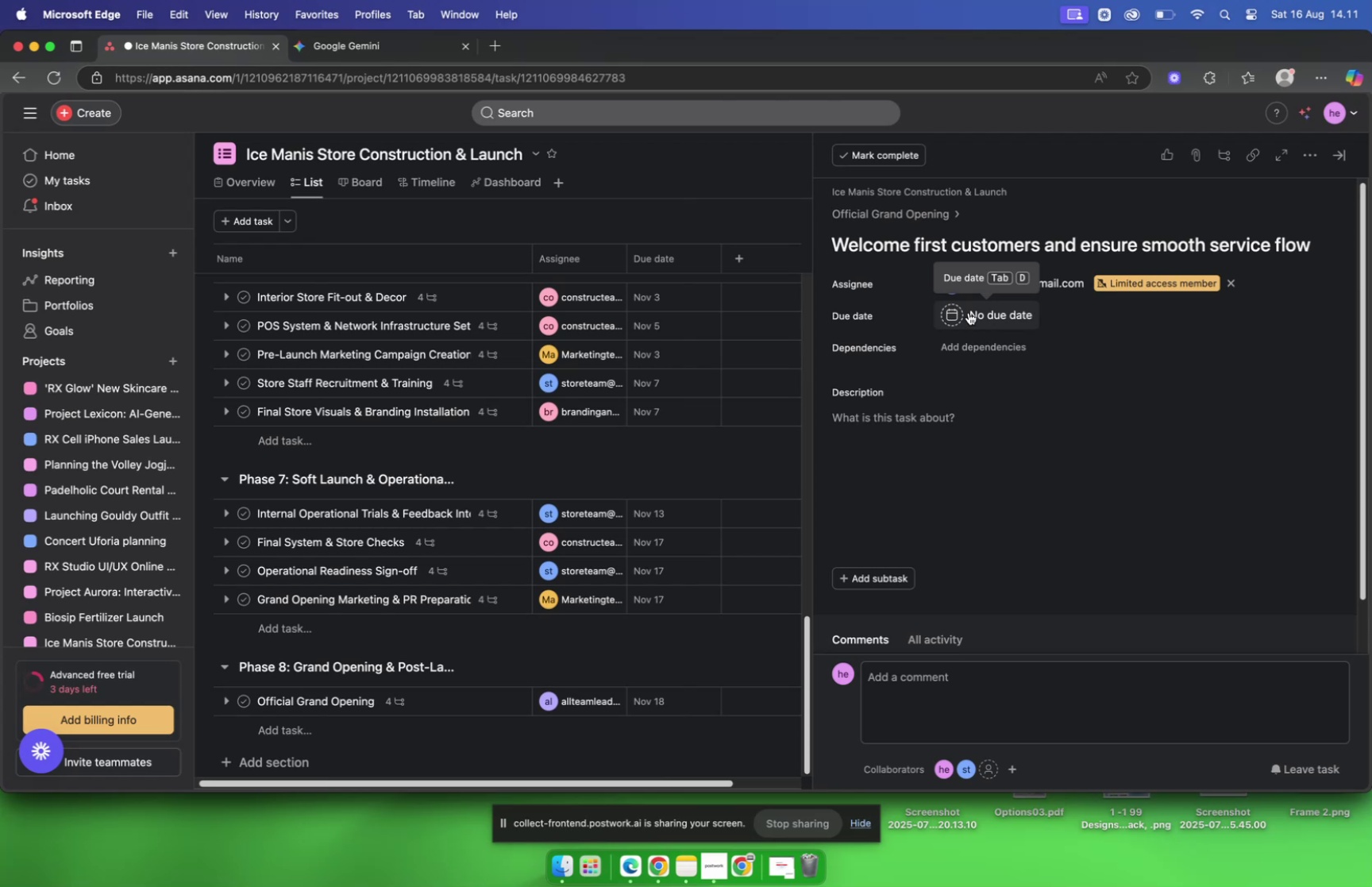 
wait(6.19)
 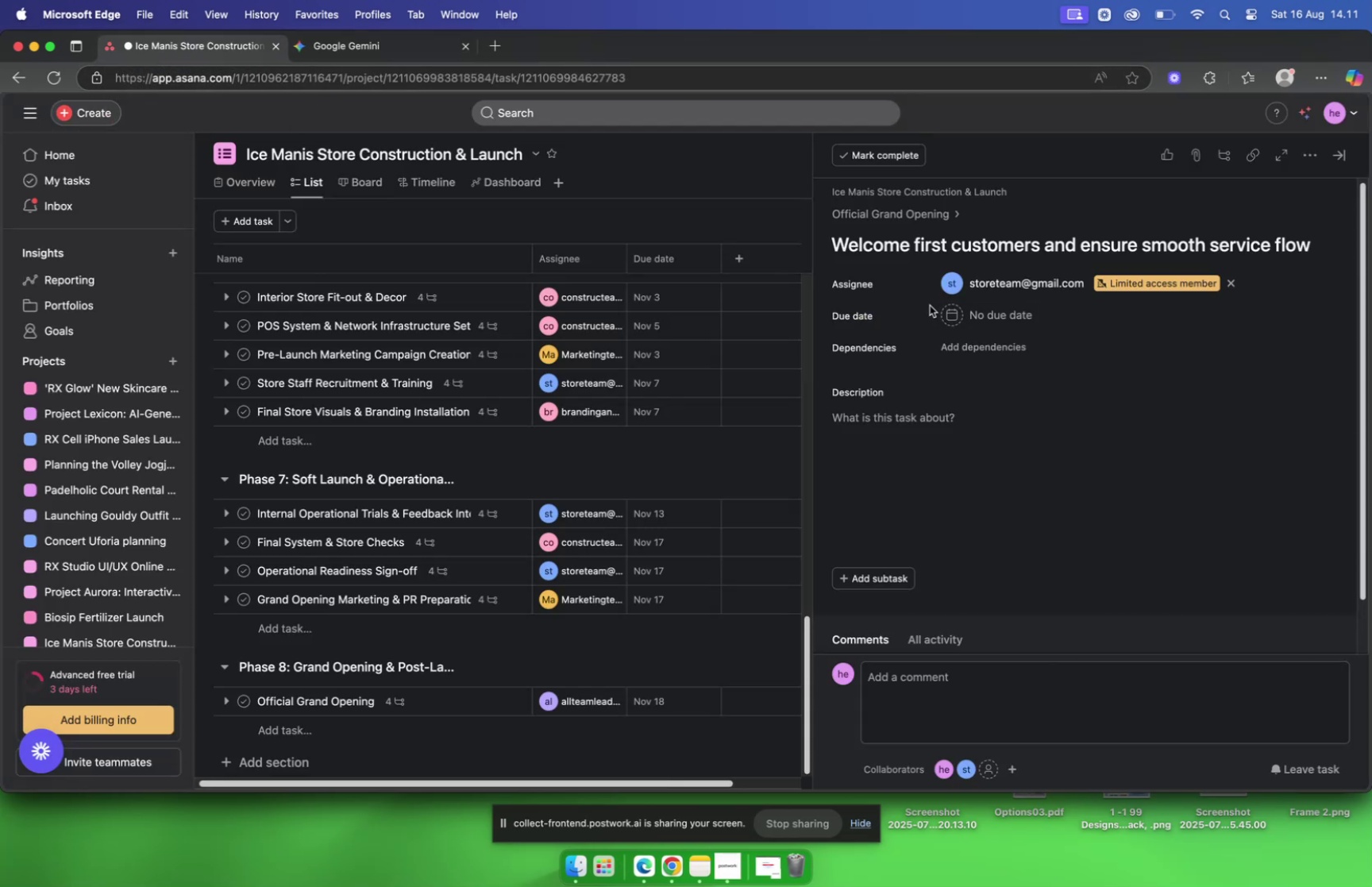 
left_click([969, 312])
 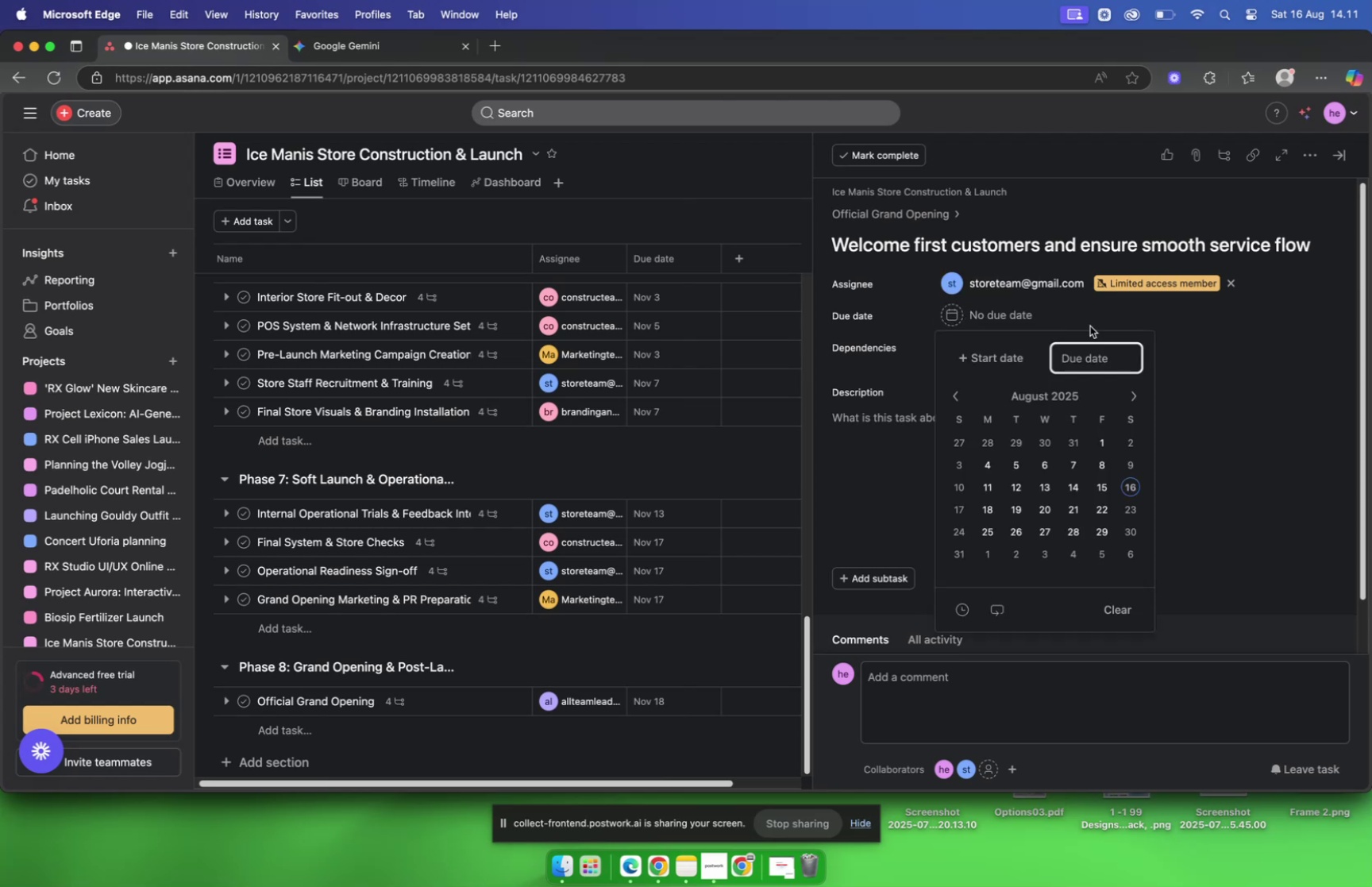 
left_click([1131, 388])
 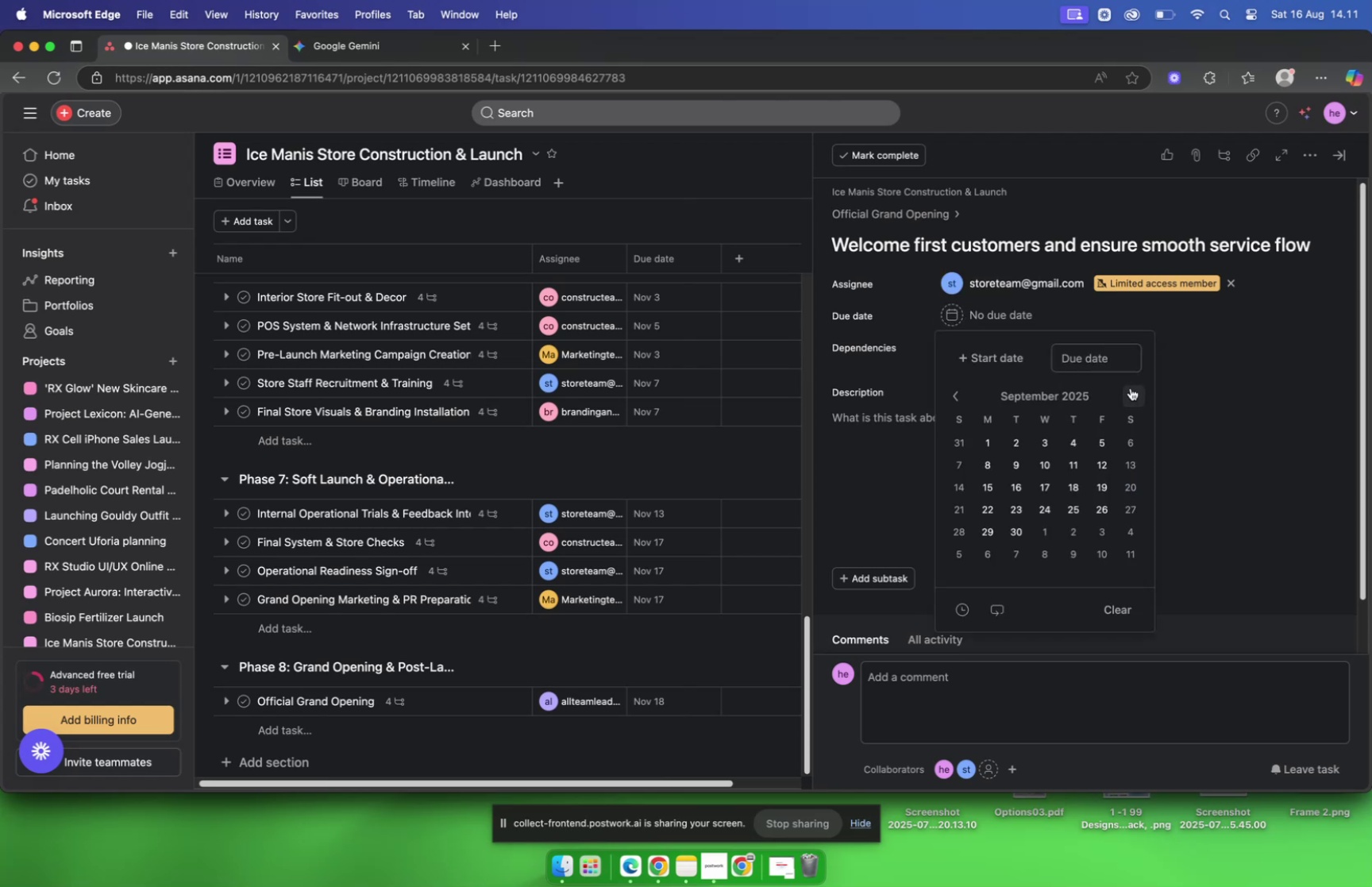 
left_click([1131, 388])
 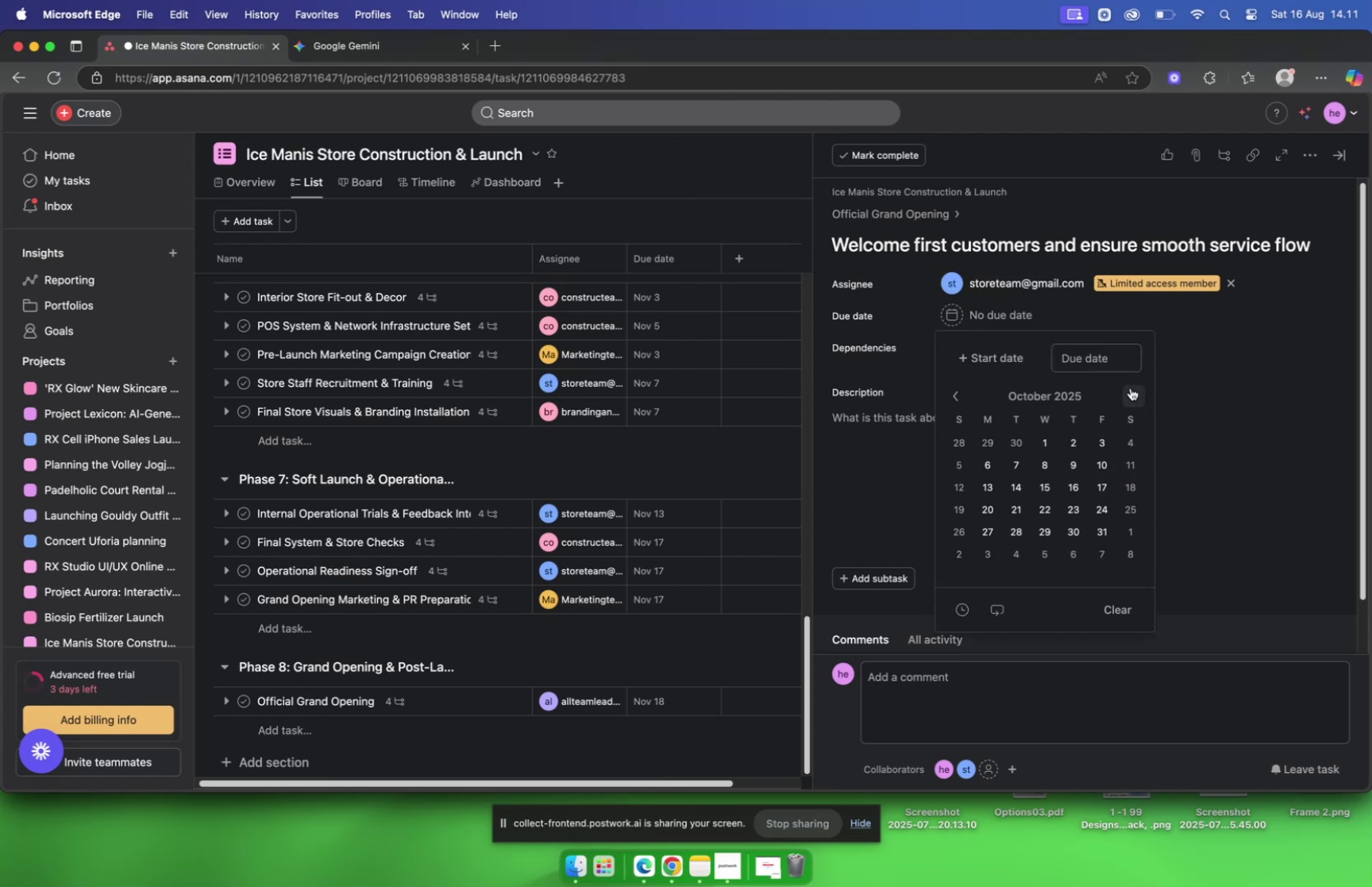 
left_click([1131, 388])
 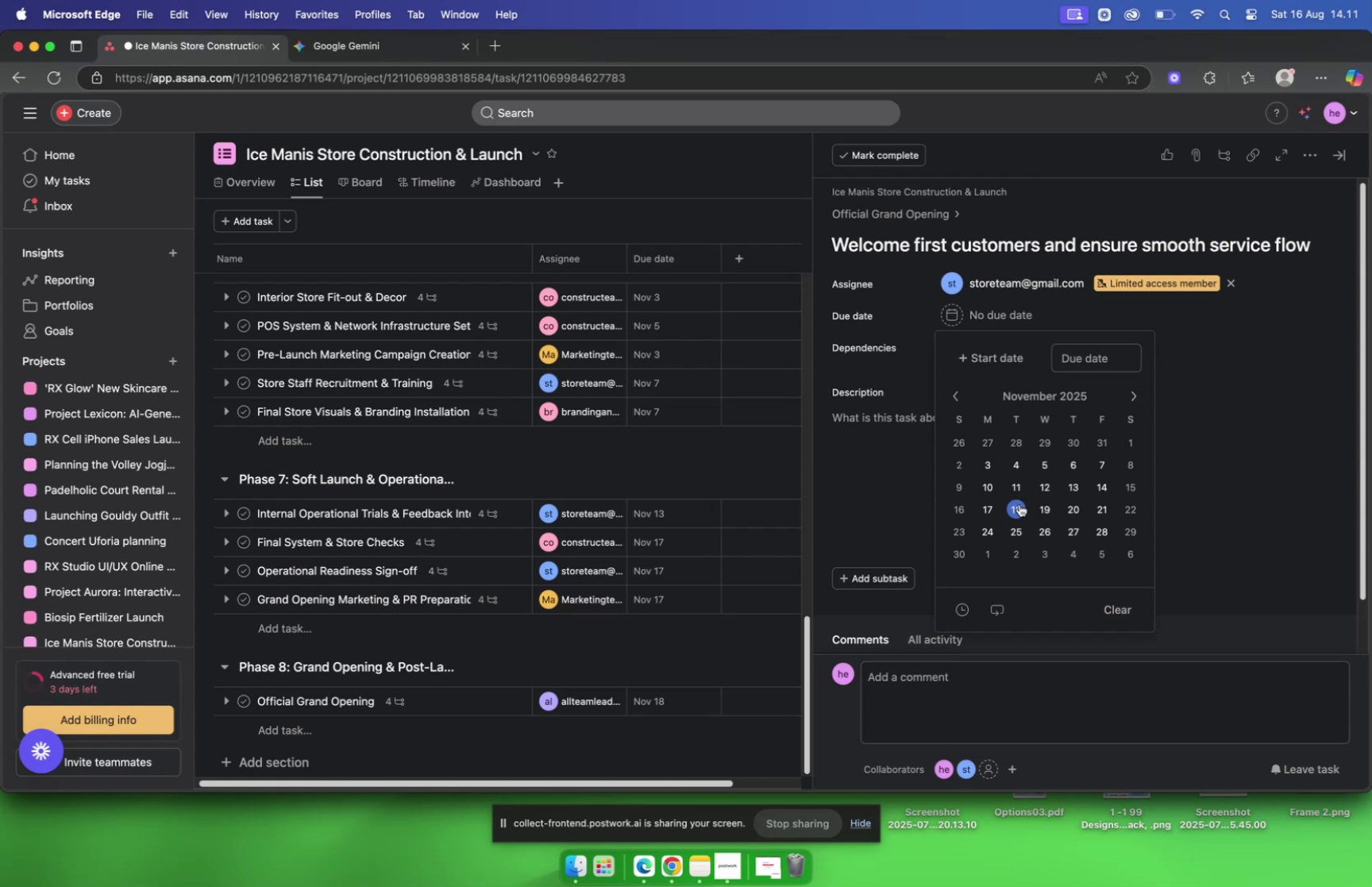 
wait(5.35)
 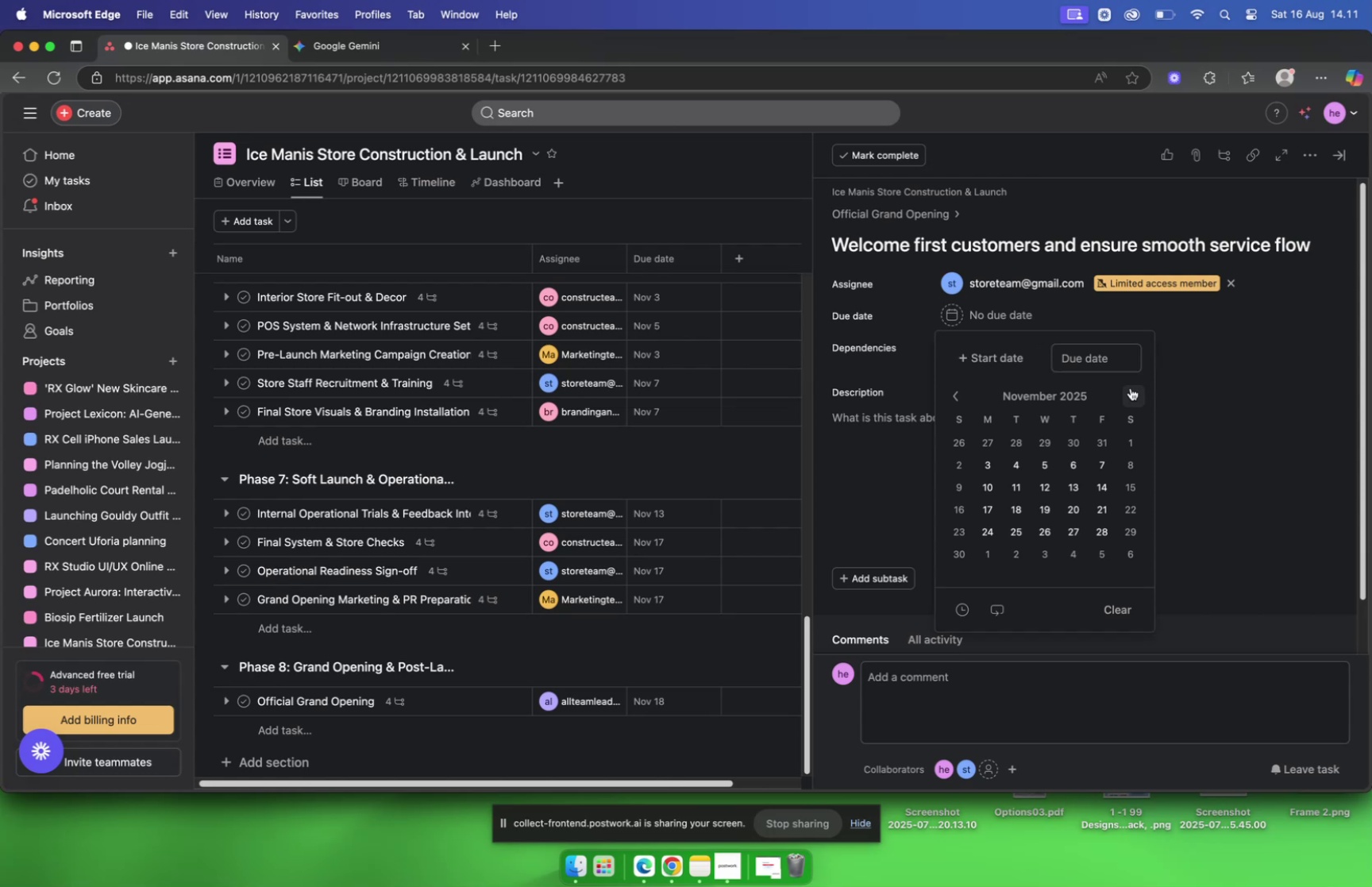 
left_click([1019, 504])
 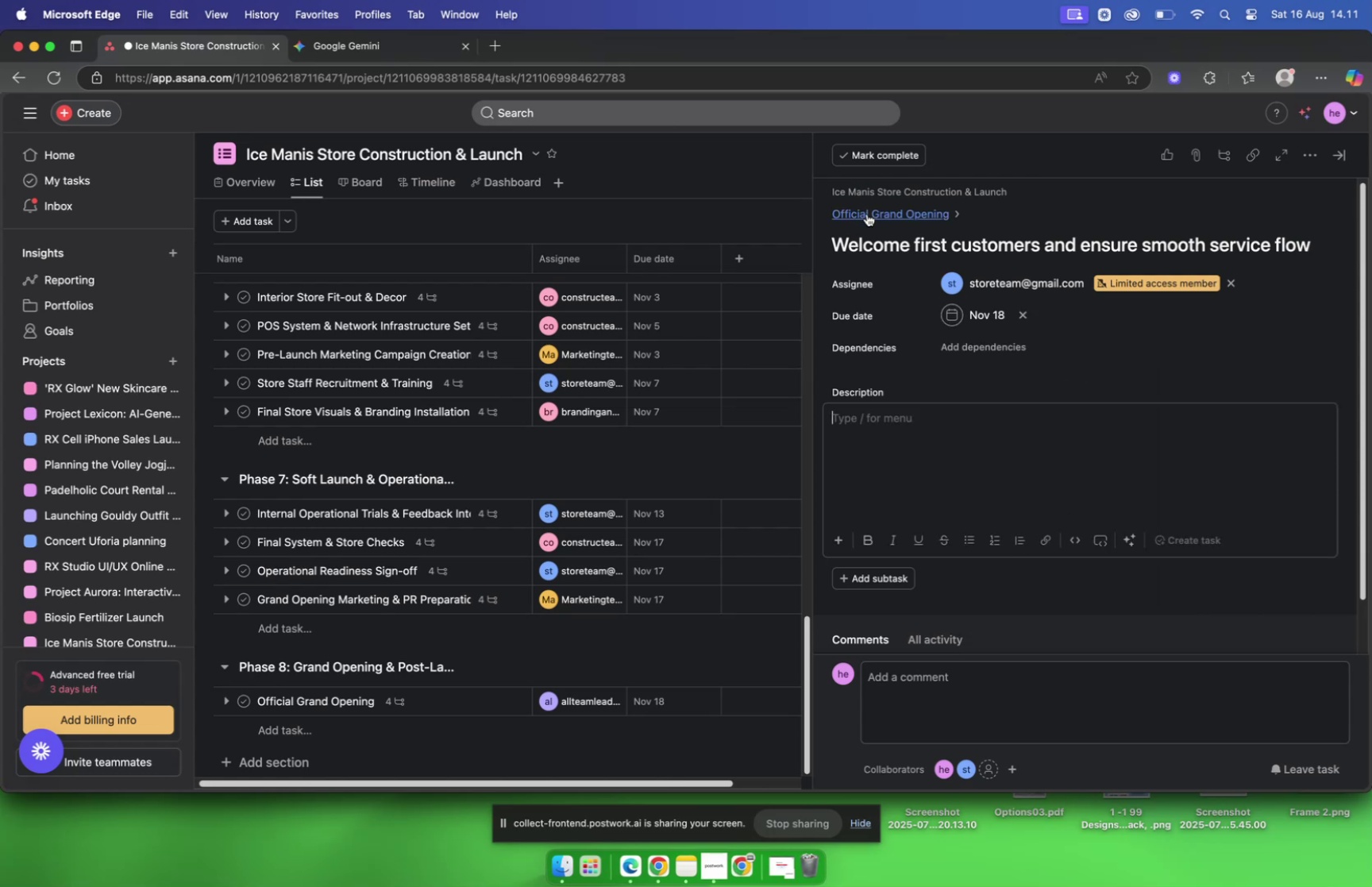 
scroll: coordinate [904, 285], scroll_direction: down, amount: 5.0
 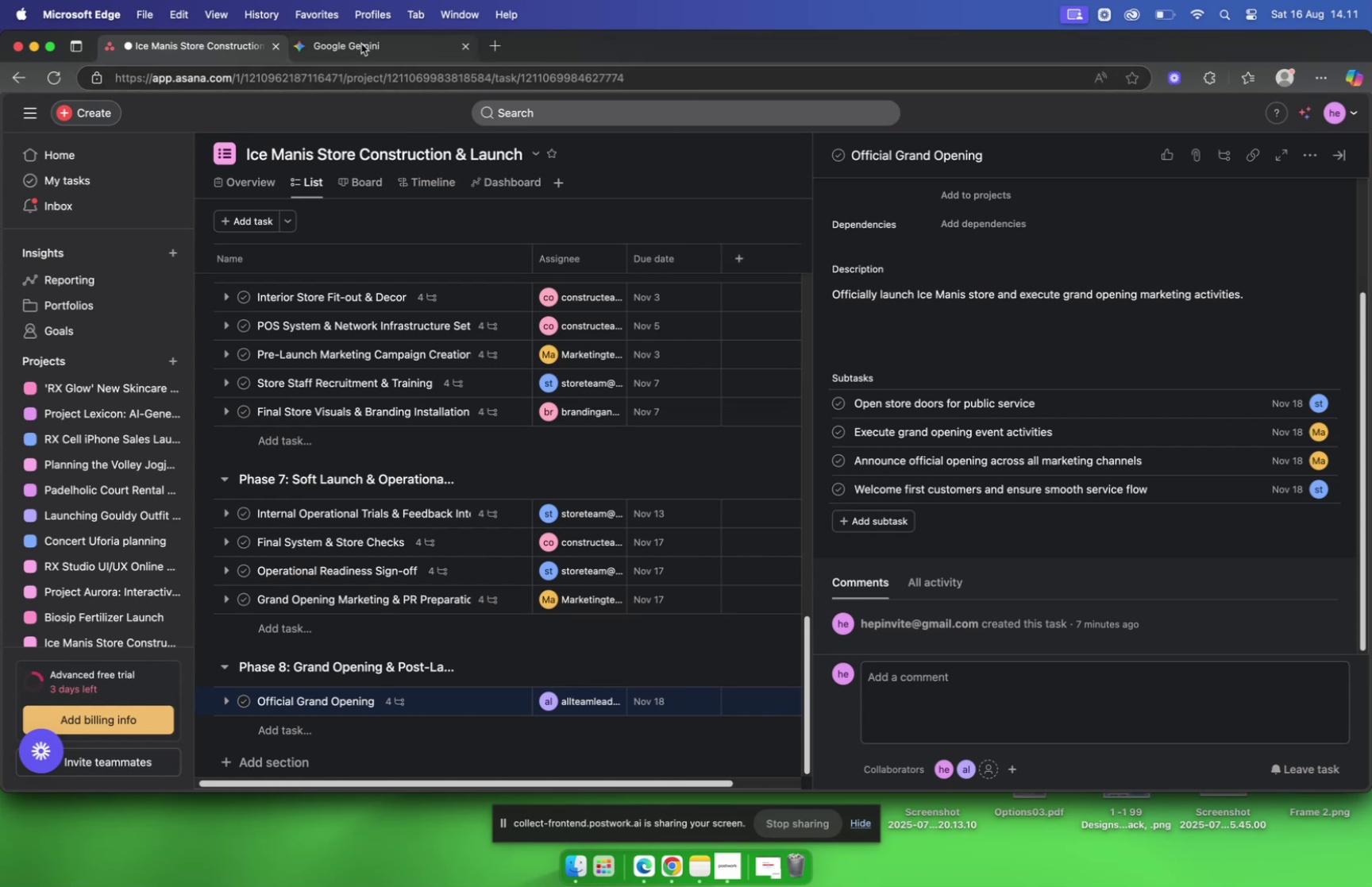 
left_click([358, 44])
 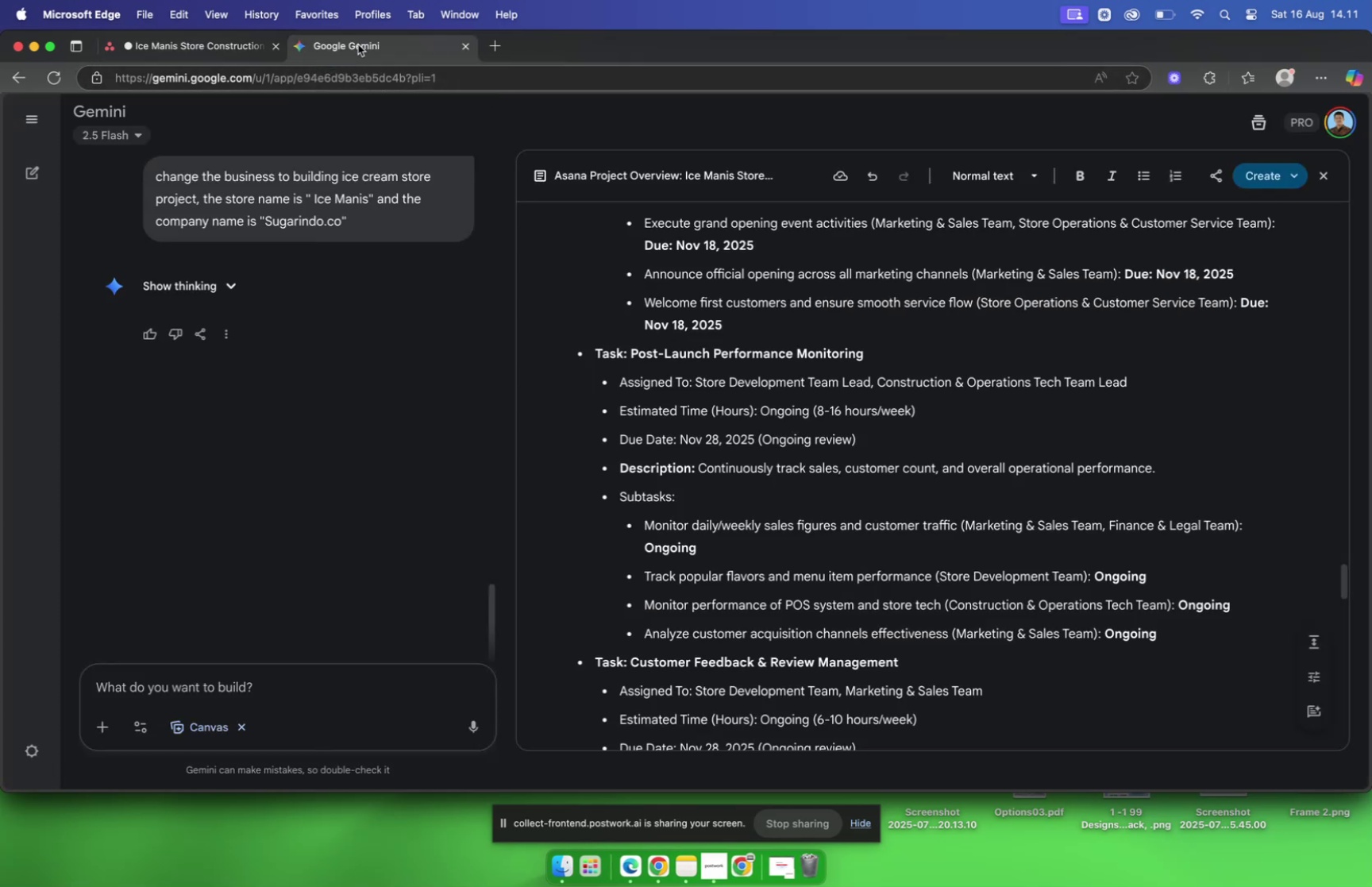 
scroll: coordinate [719, 237], scroll_direction: down, amount: 27.0
 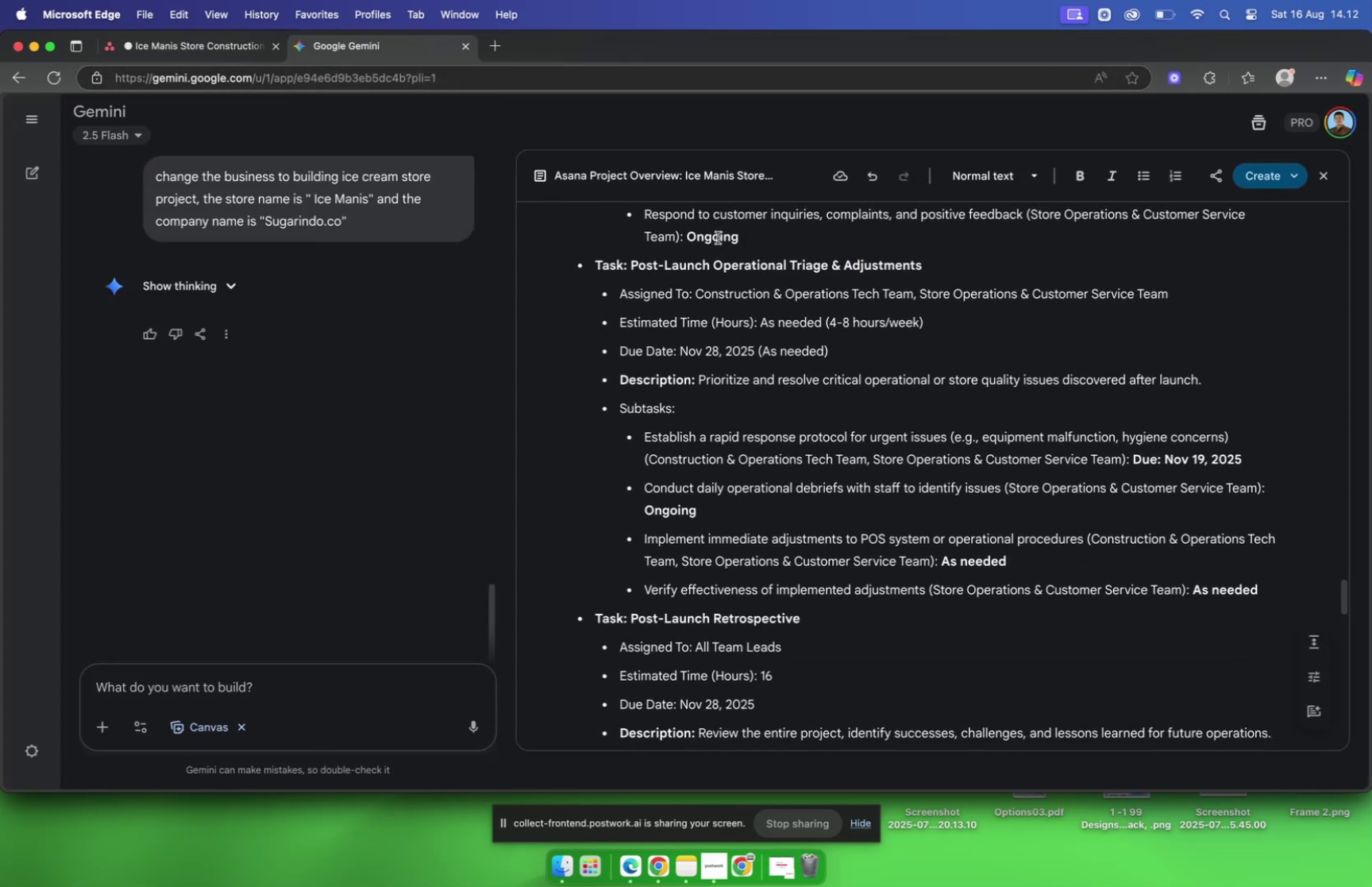 
scroll: coordinate [718, 237], scroll_direction: up, amount: 22.0
 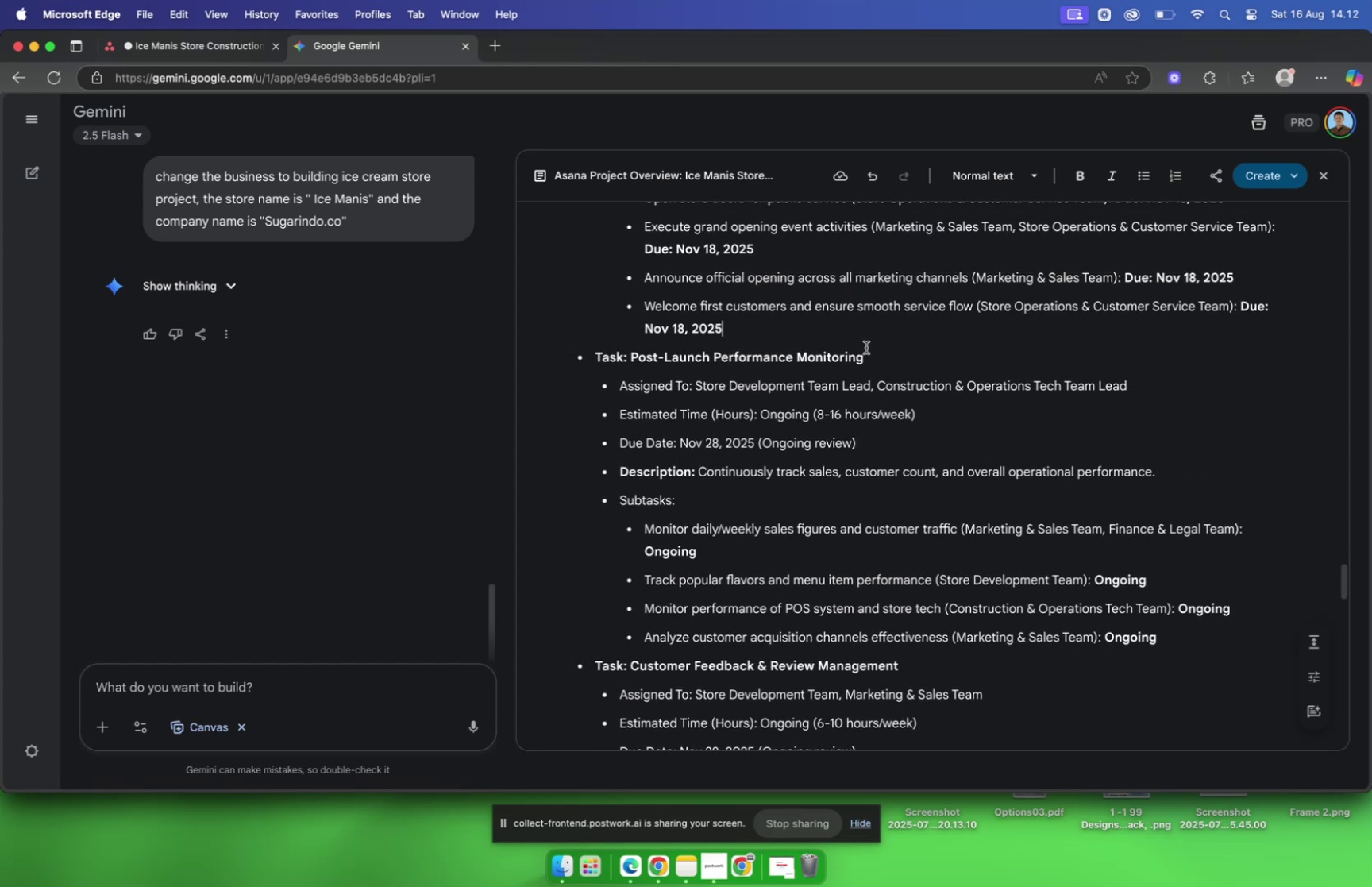 
left_click([872, 351])
 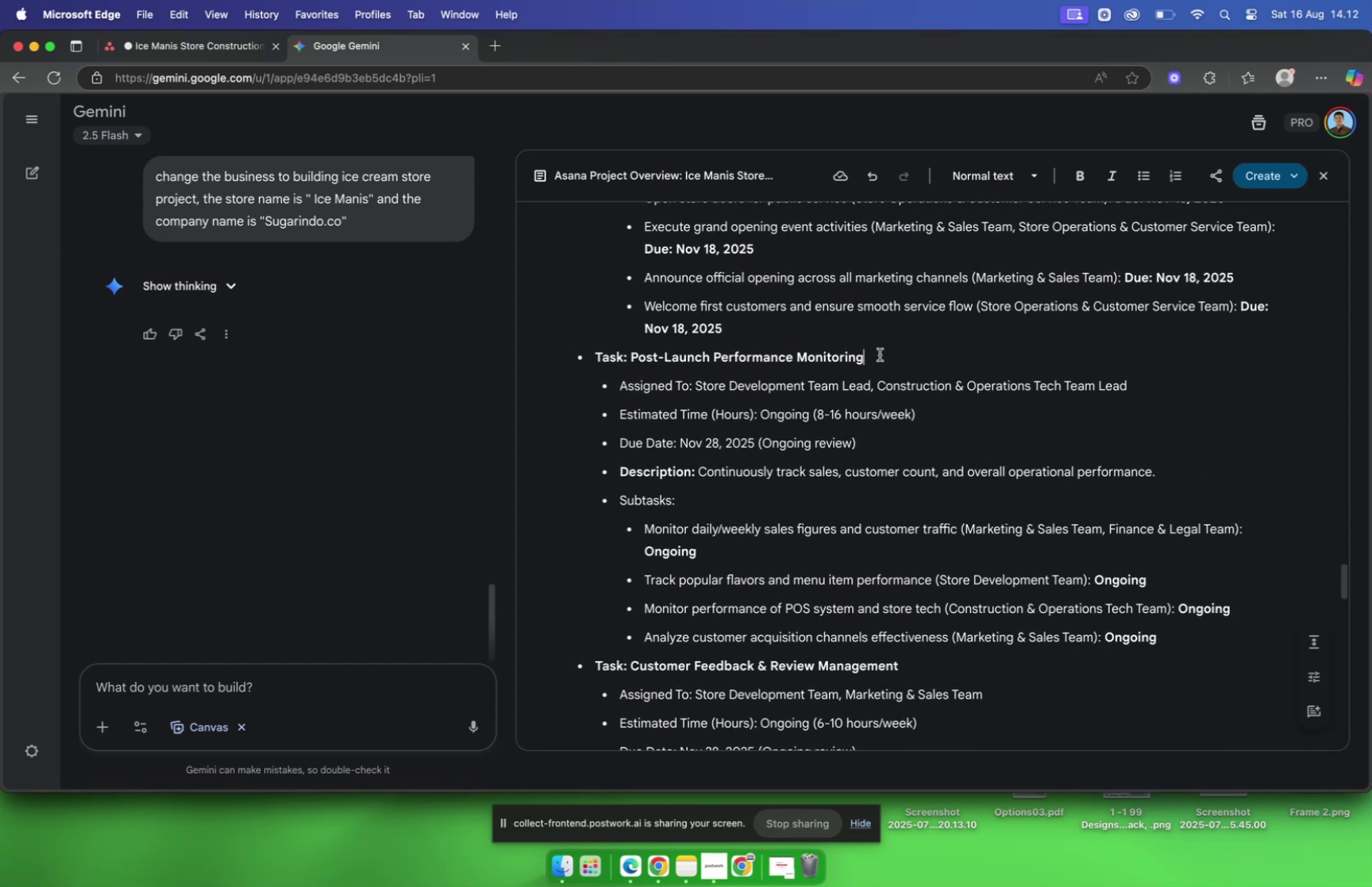 
left_click_drag(start_coordinate=[880, 354], to_coordinate=[634, 361])
 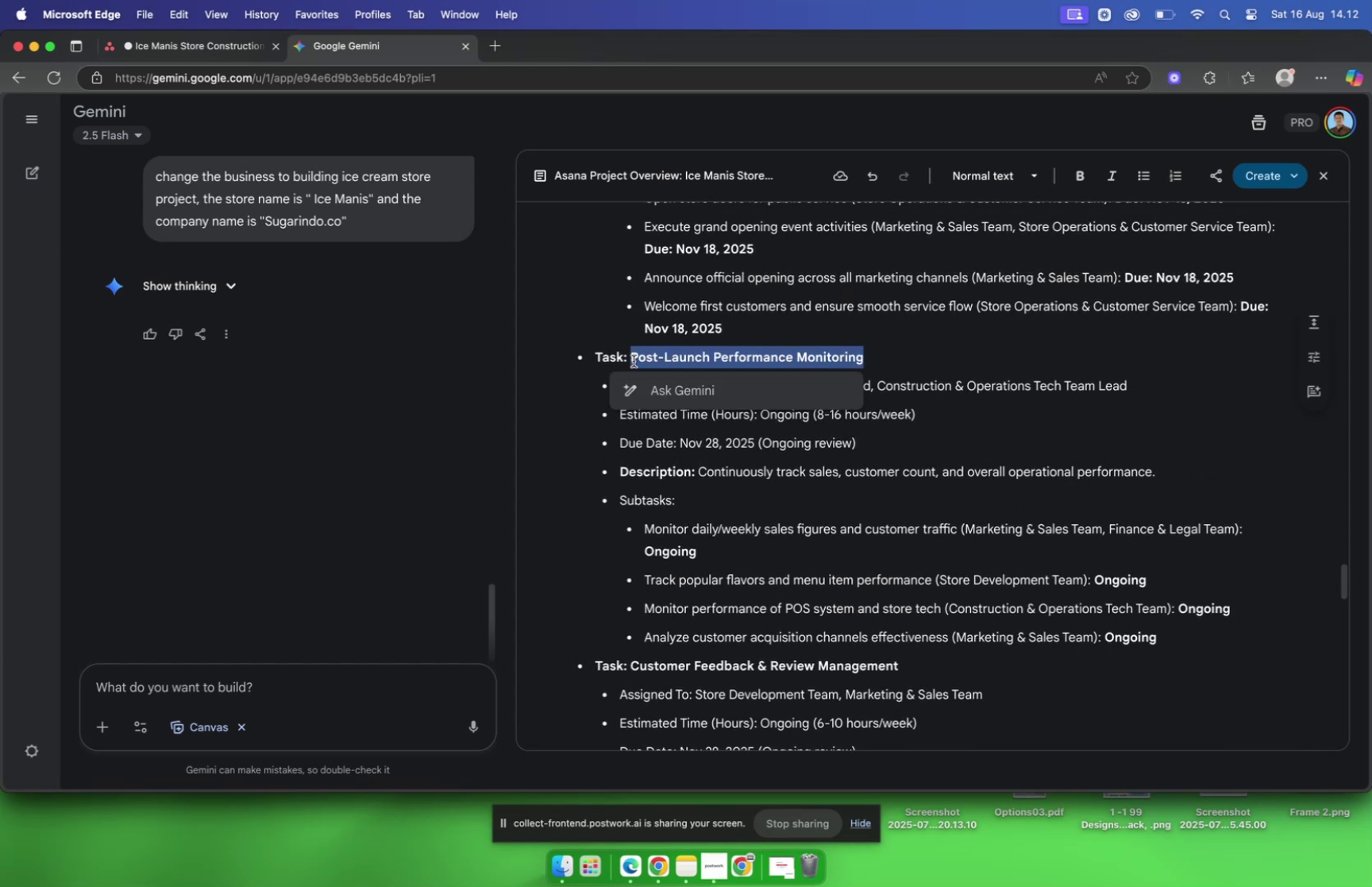 
key(Meta+CommandLeft)
 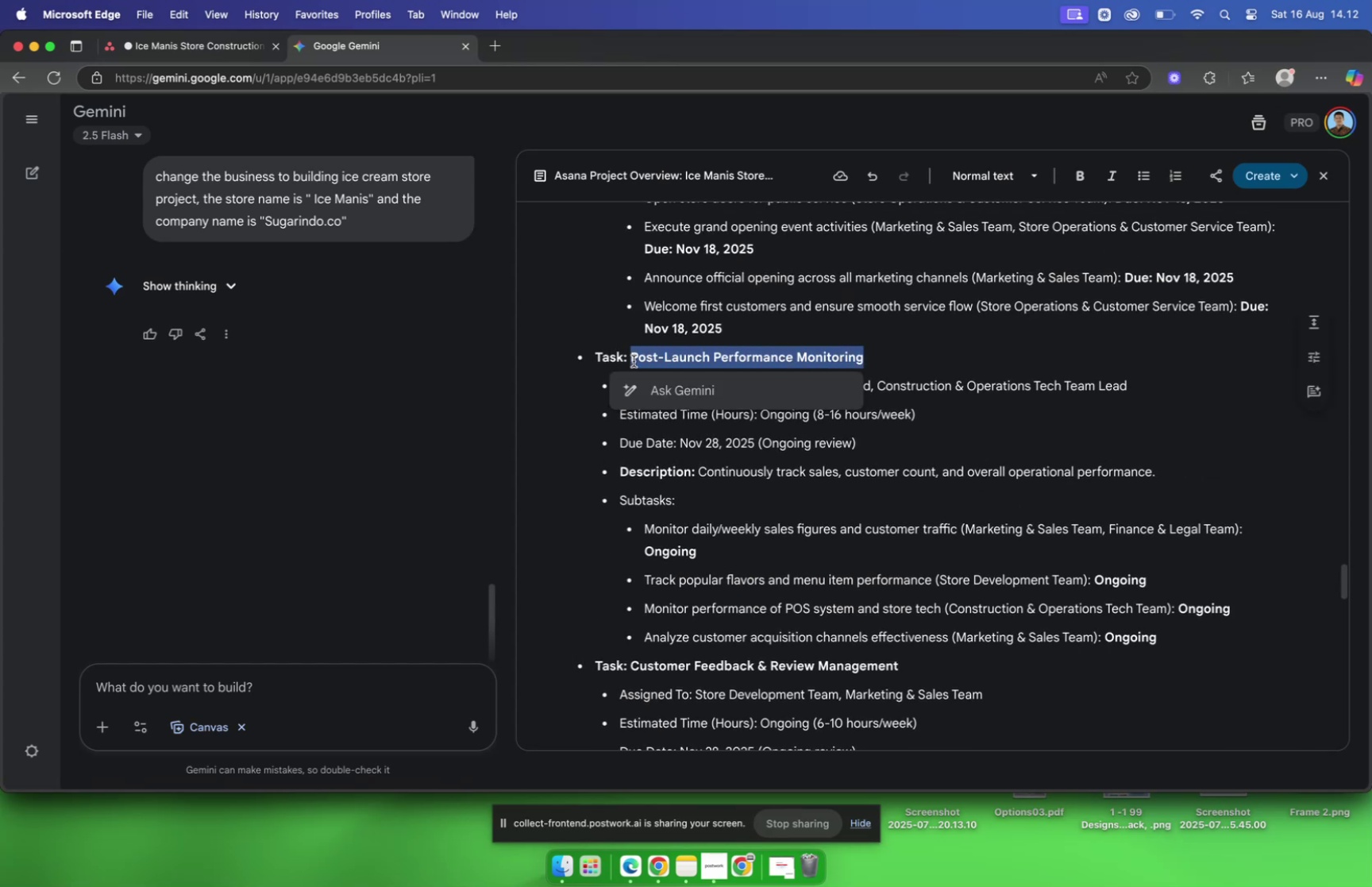 
key(Meta+C)
 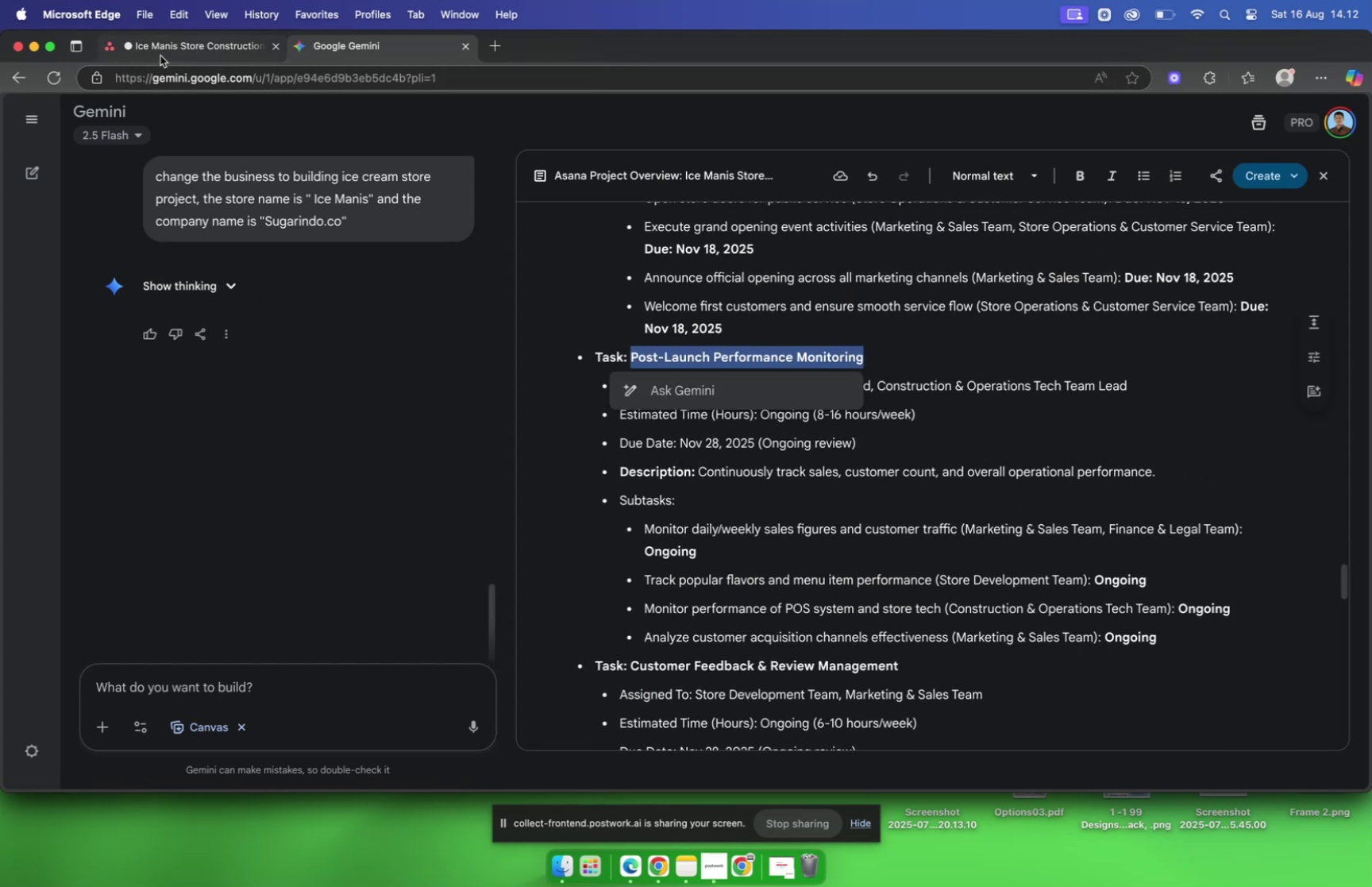 
left_click([161, 53])
 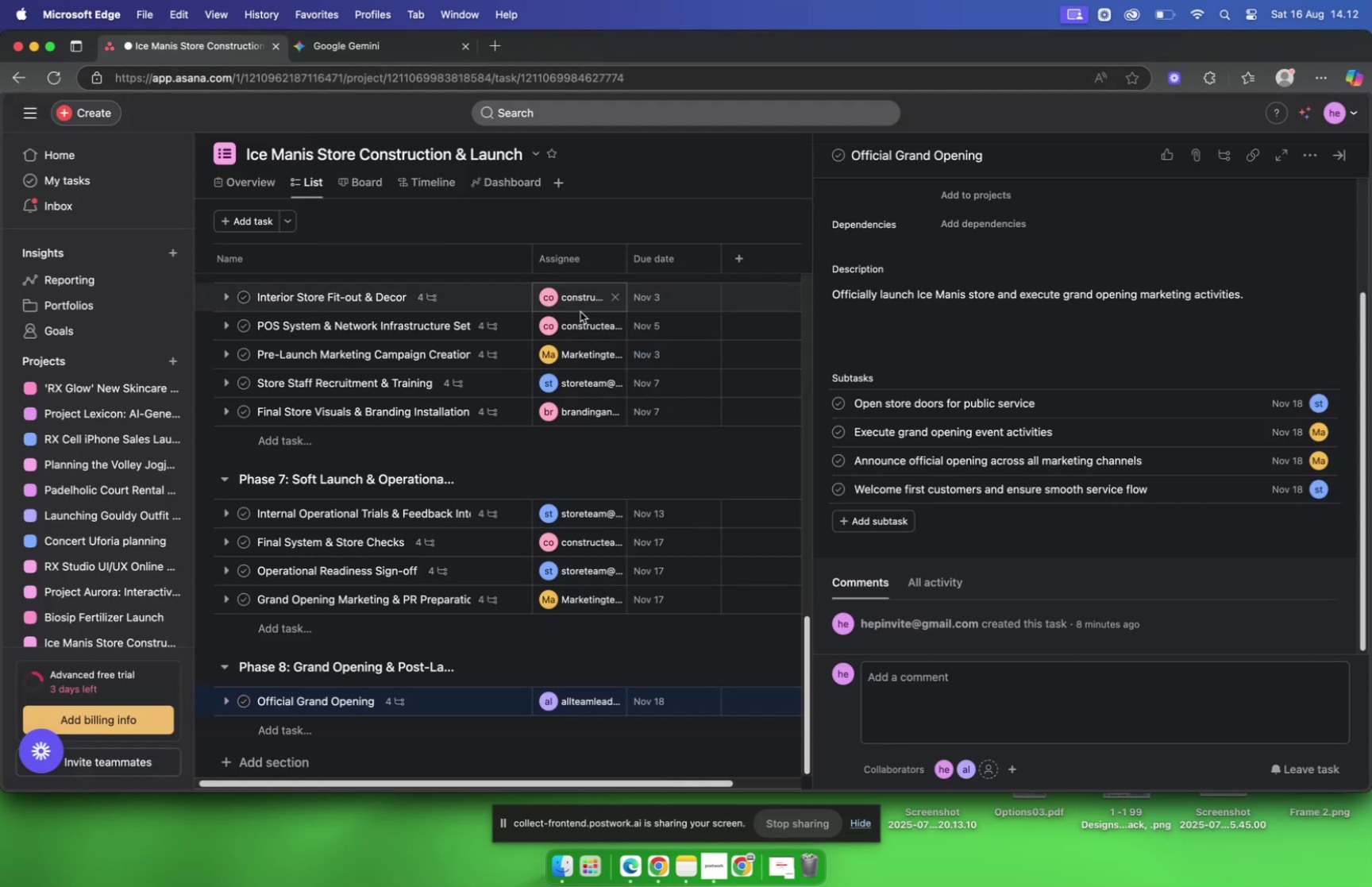 
scroll: coordinate [642, 361], scroll_direction: down, amount: 10.0
 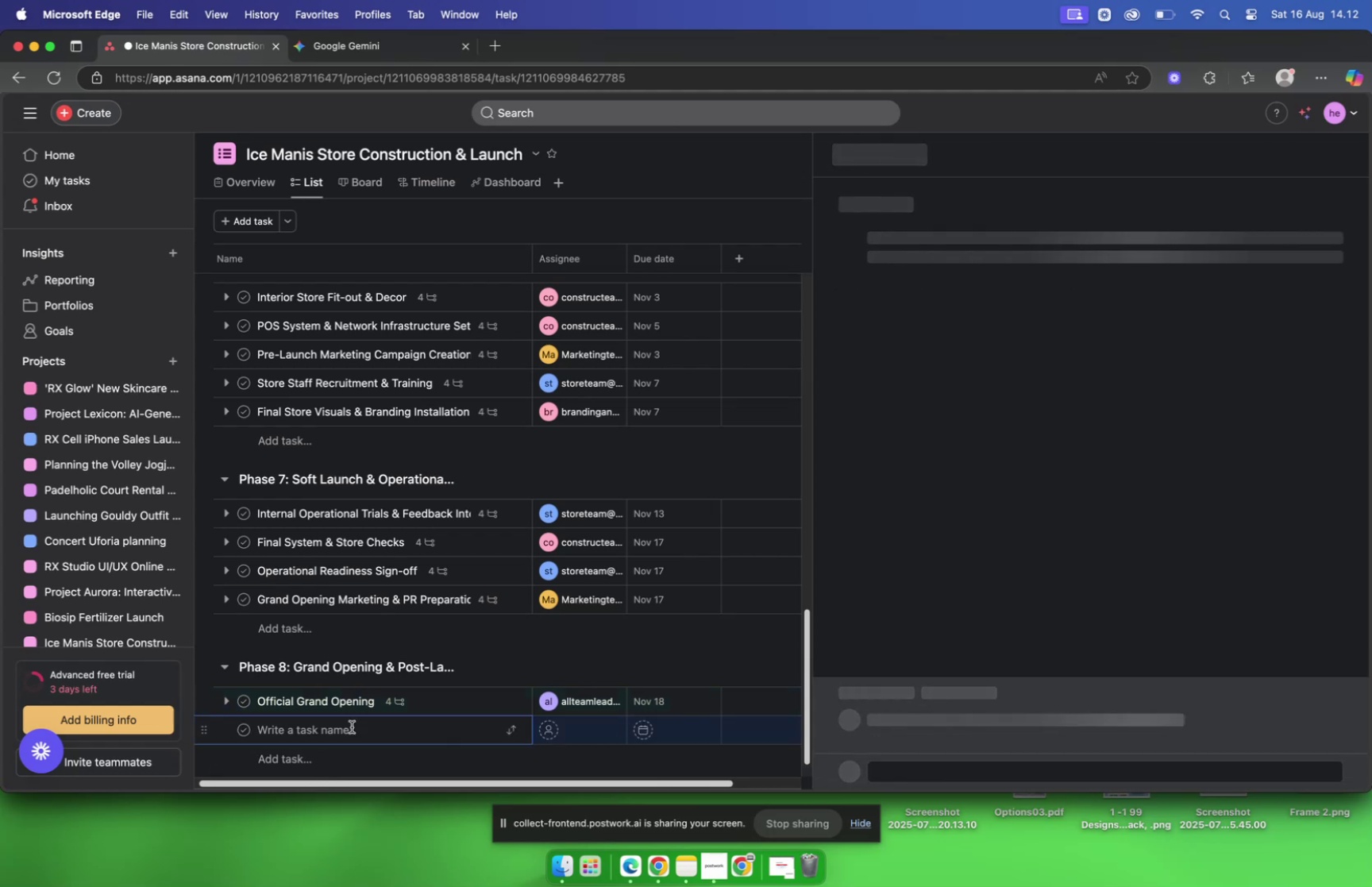 
key(Meta+CommandLeft)
 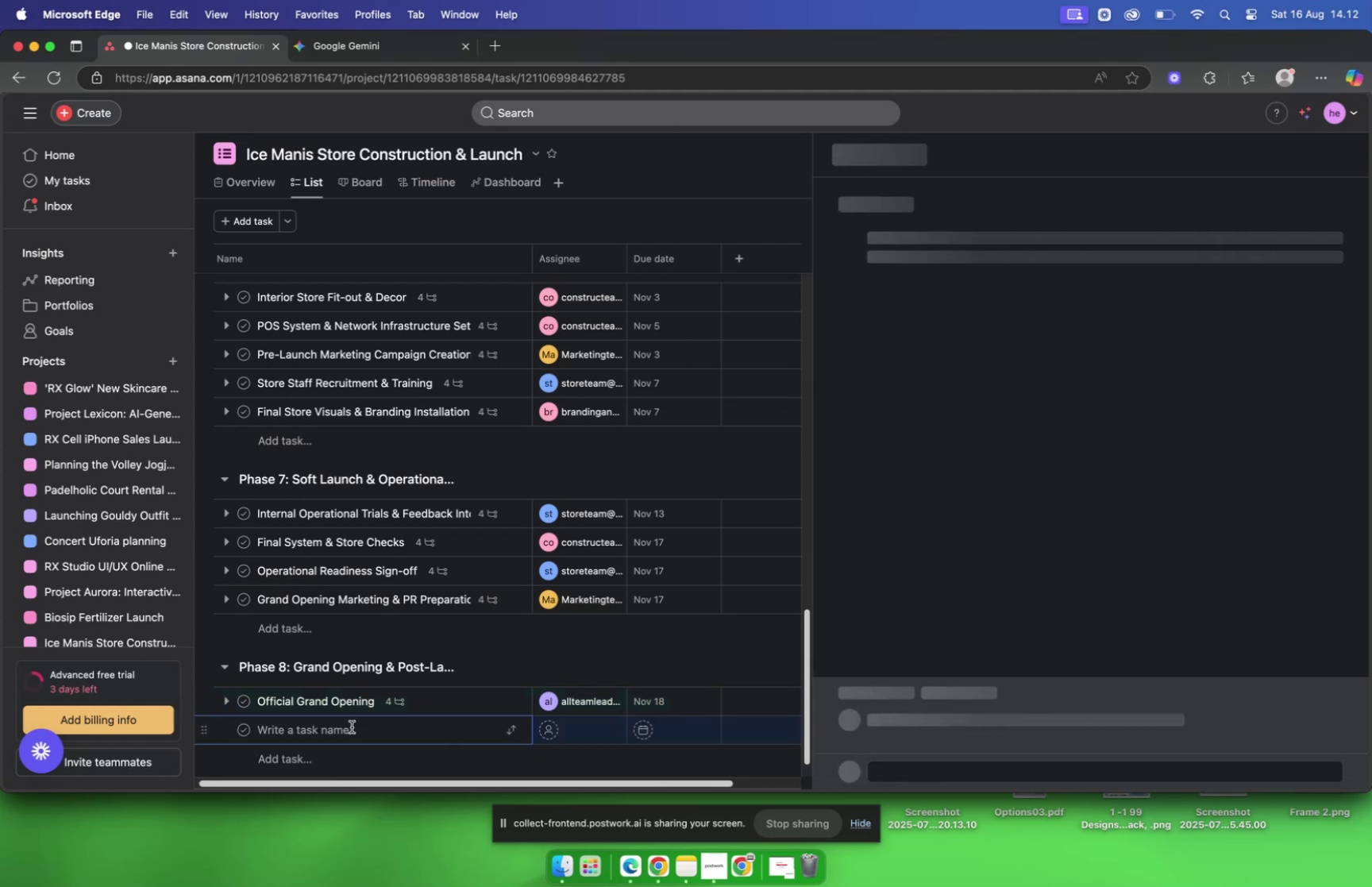 
key(Meta+V)
 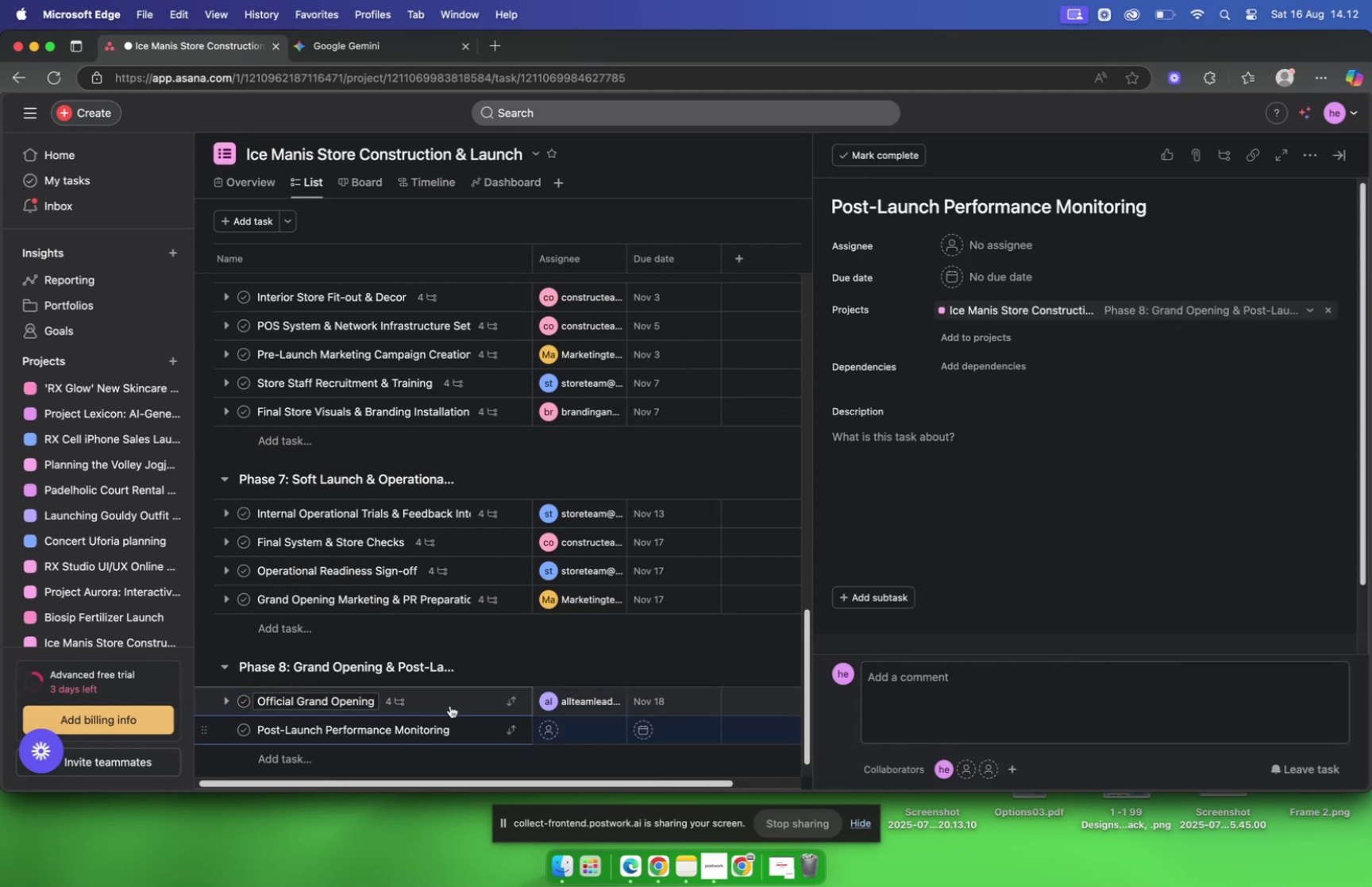 
wait(6.38)
 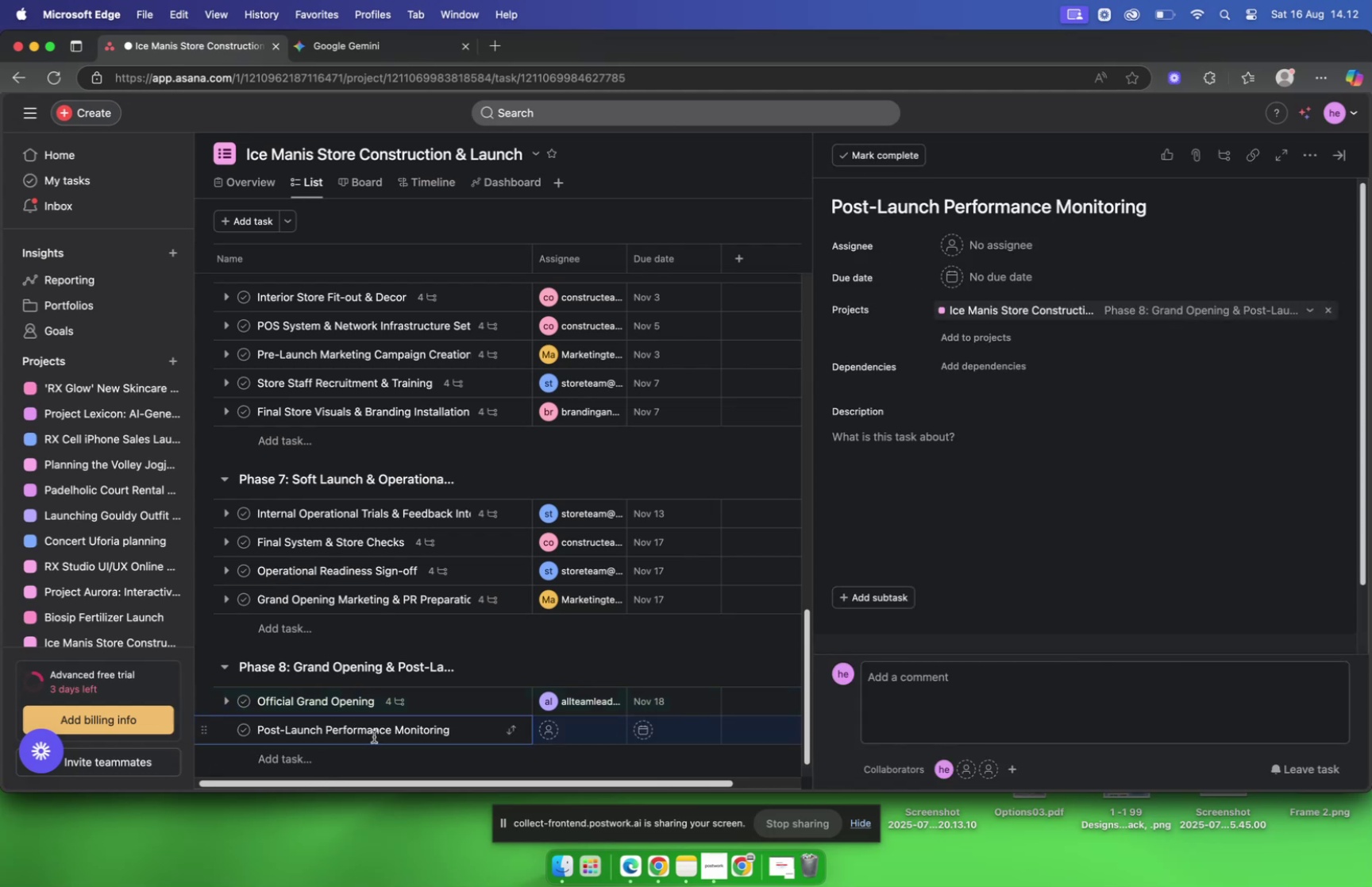 
scroll: coordinate [931, 384], scroll_direction: down, amount: 10.0
 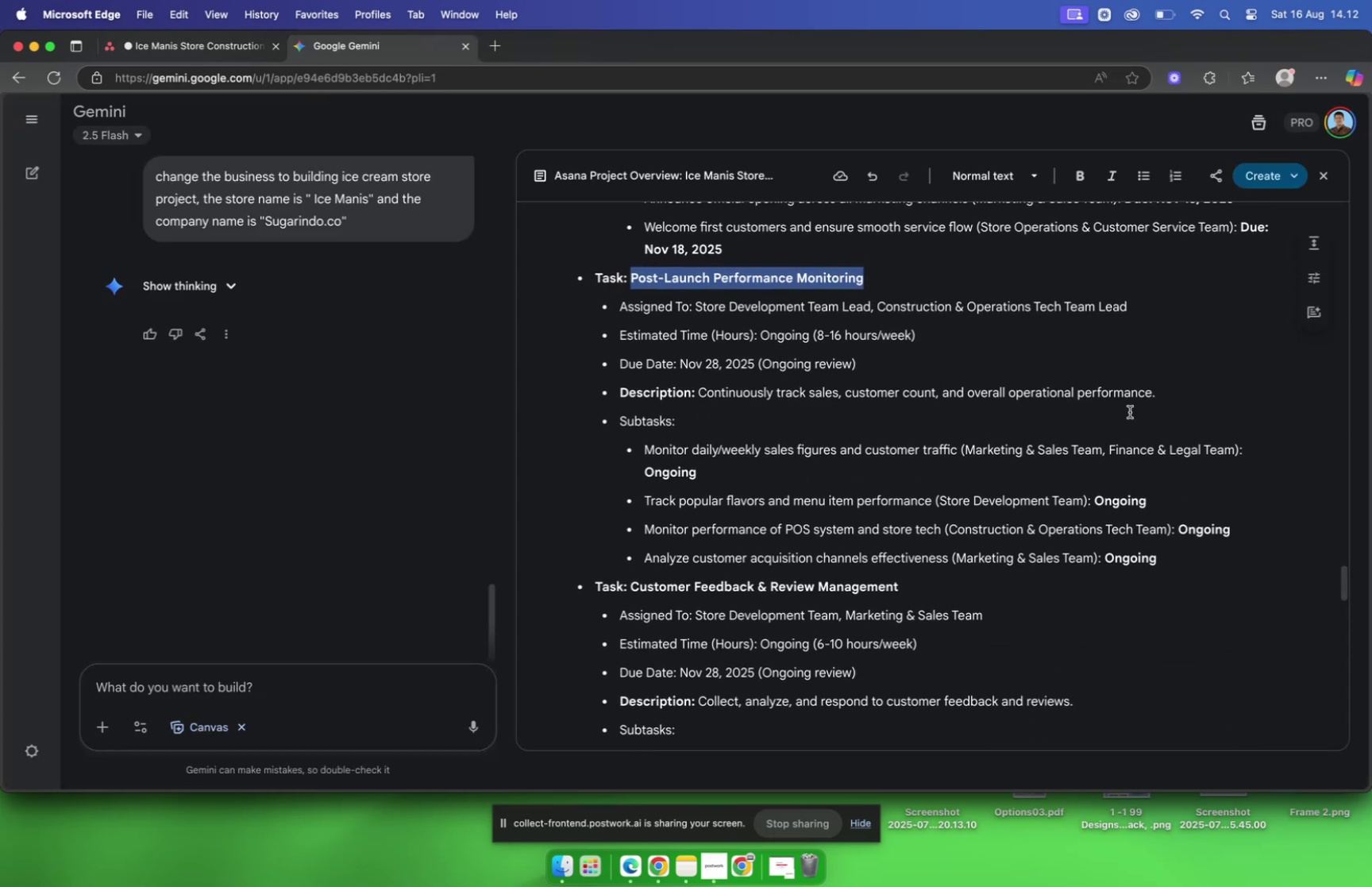 
left_click([1191, 406])
 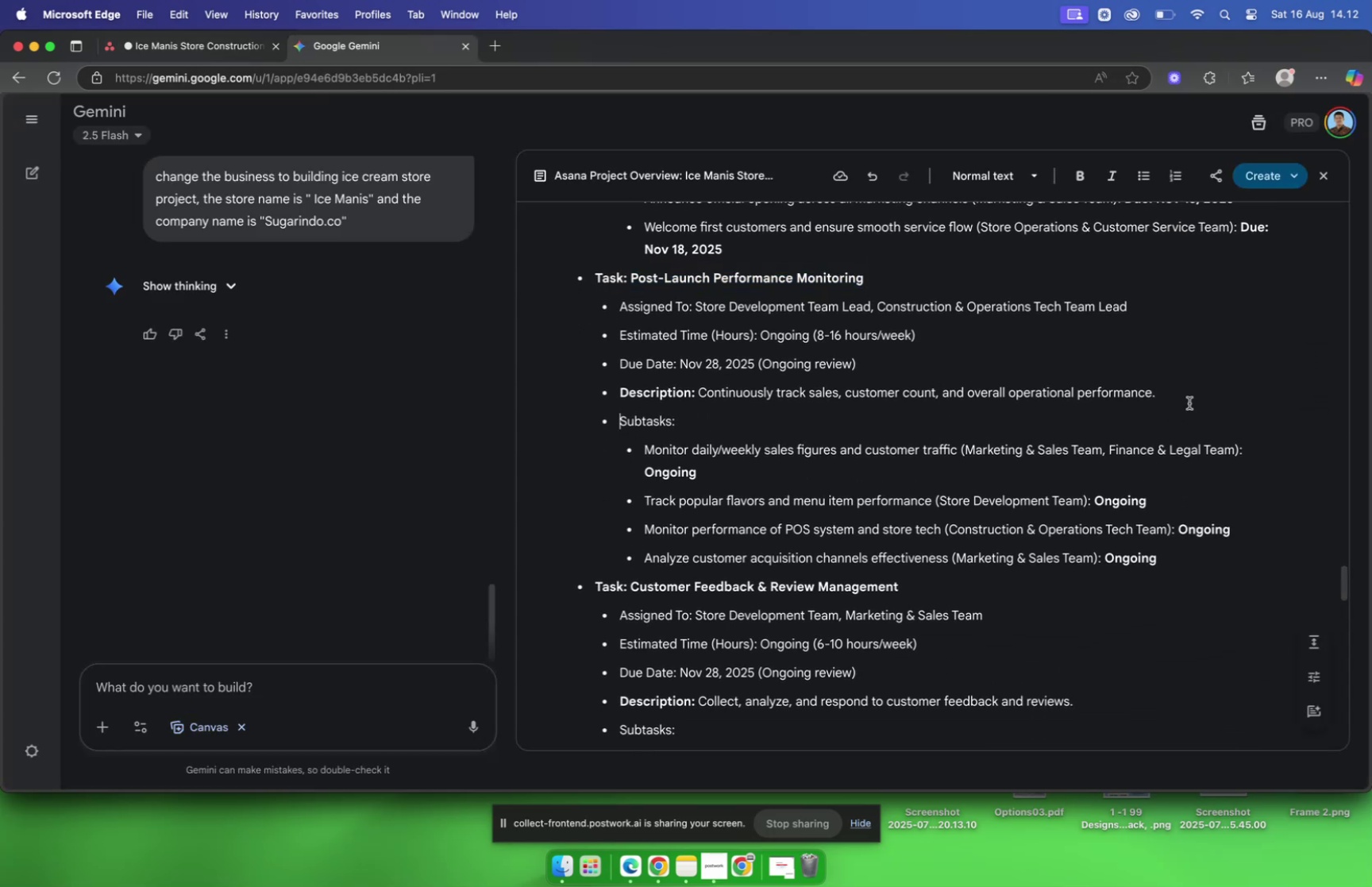 
left_click_drag(start_coordinate=[1188, 402], to_coordinate=[701, 402])
 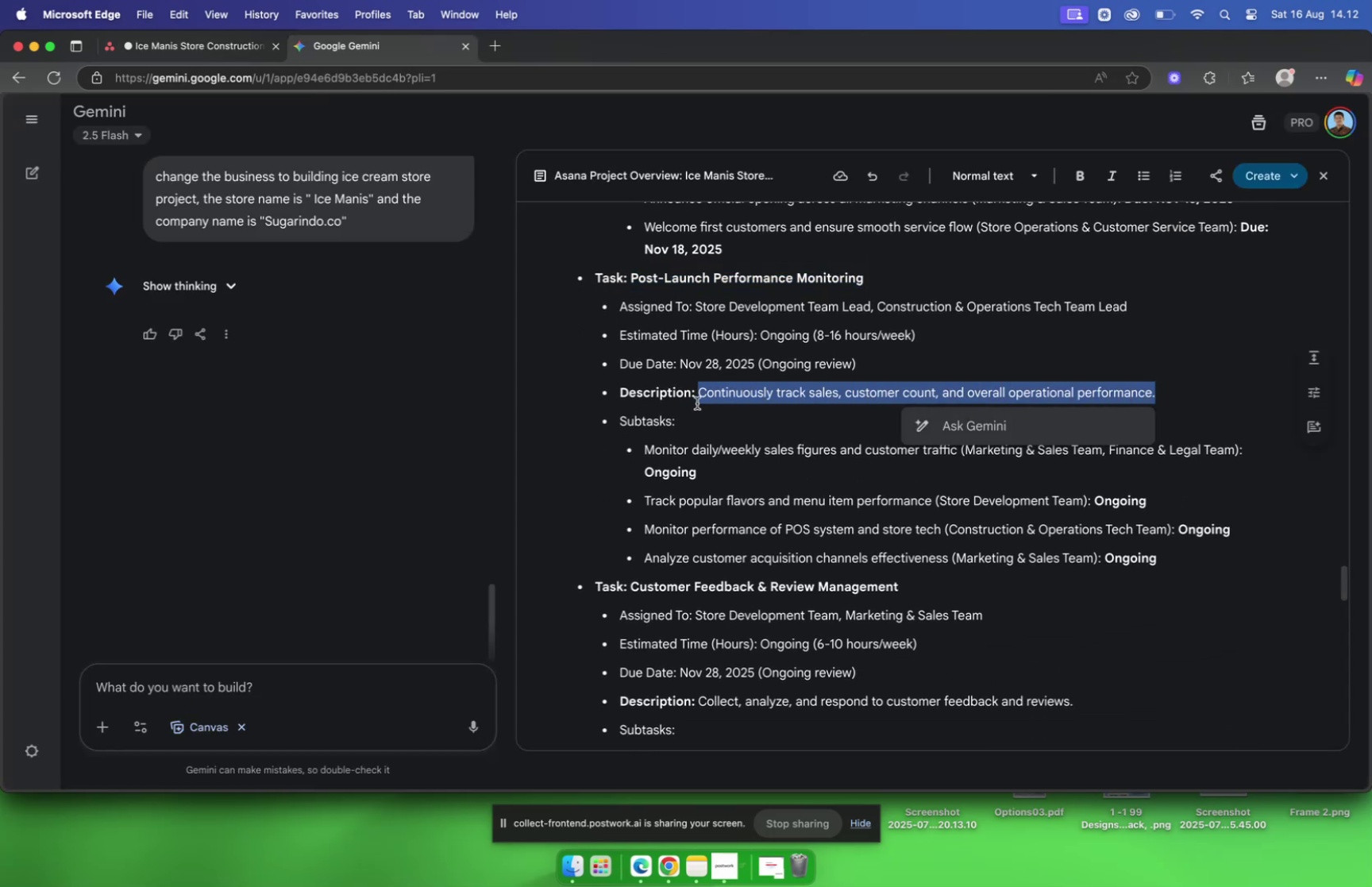 
key(Meta+CommandLeft)
 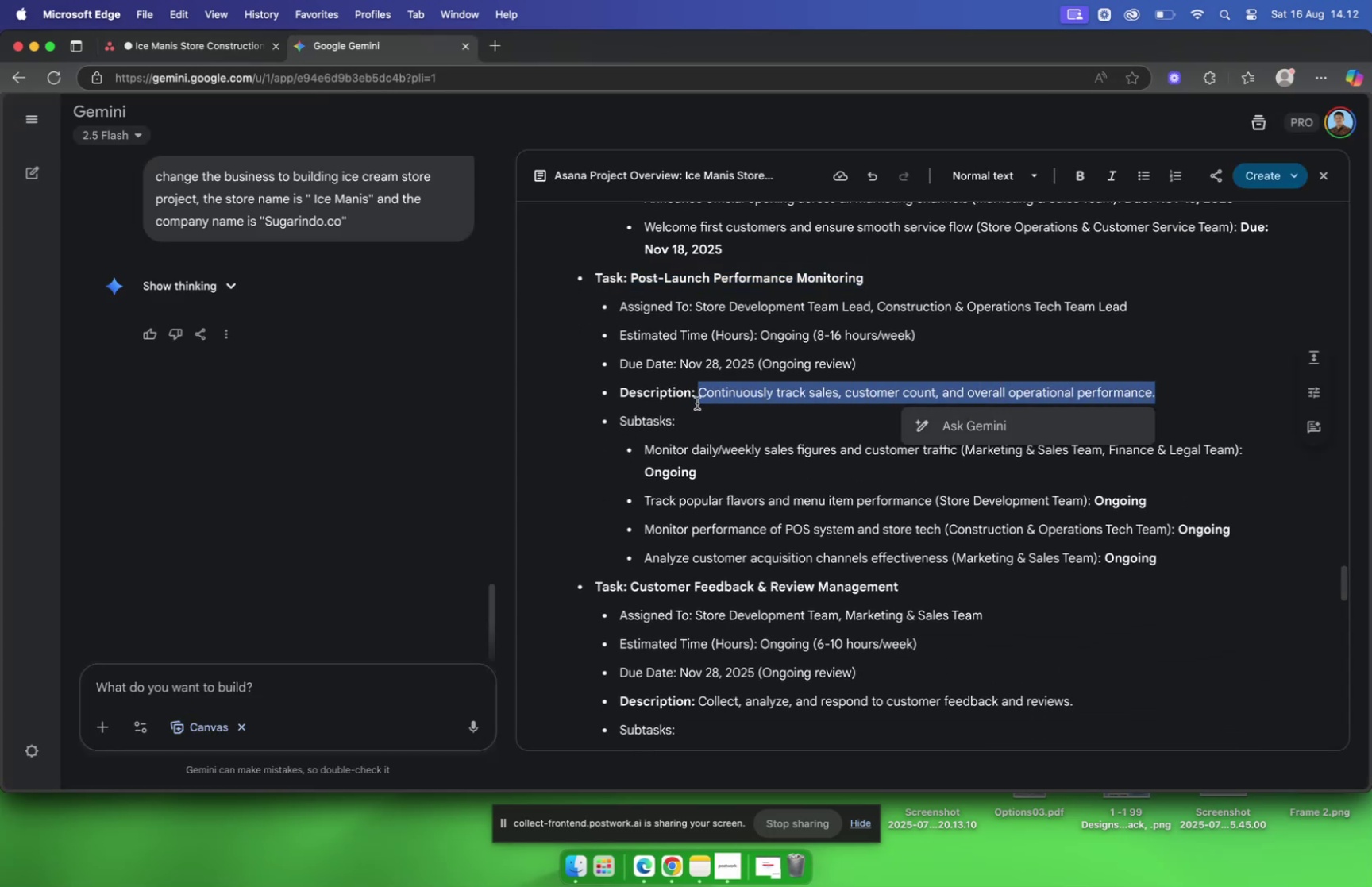 
key(Meta+C)
 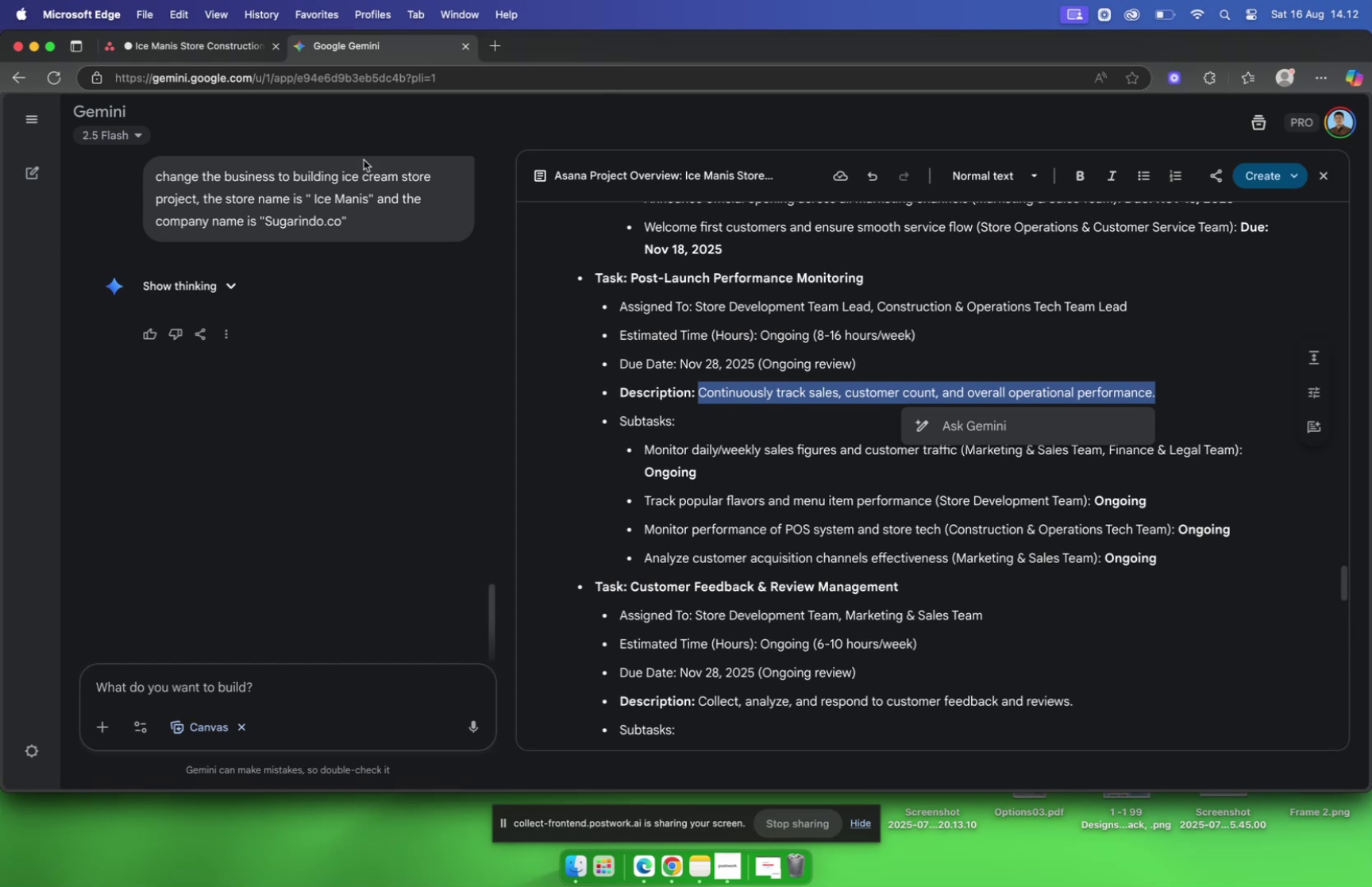 
left_click([191, 46])
 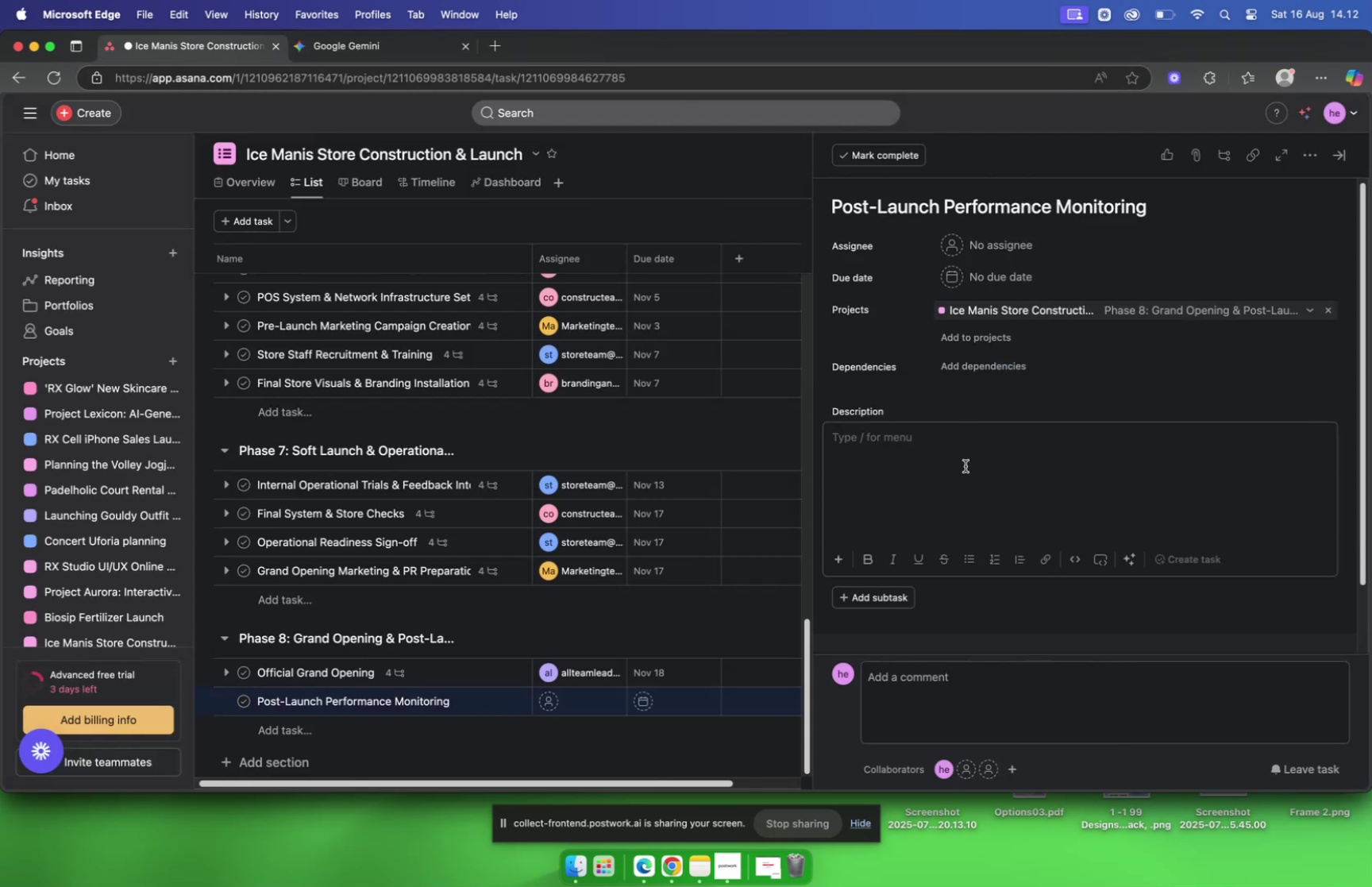 
key(Meta+CommandLeft)
 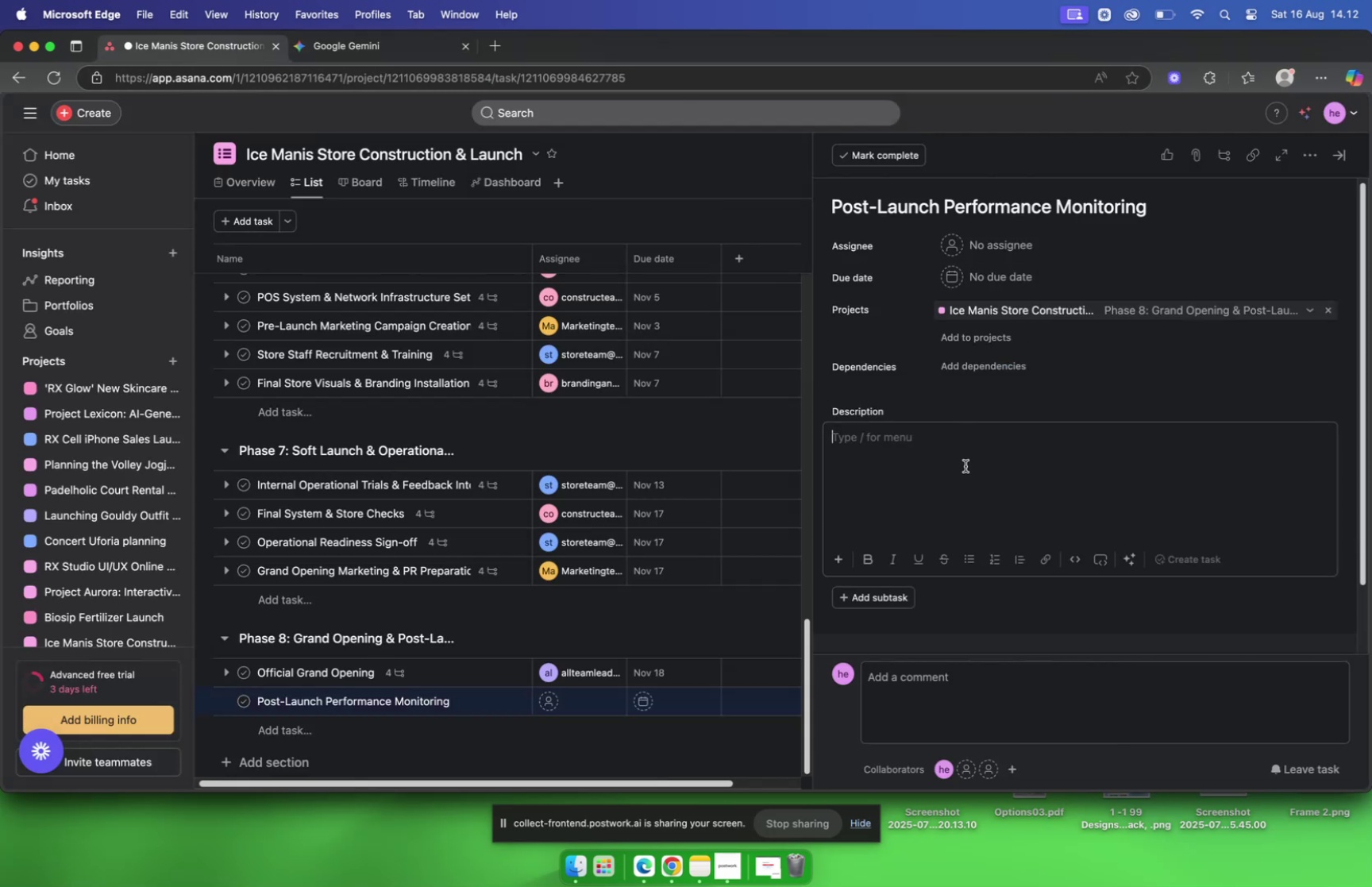 
key(Meta+V)
 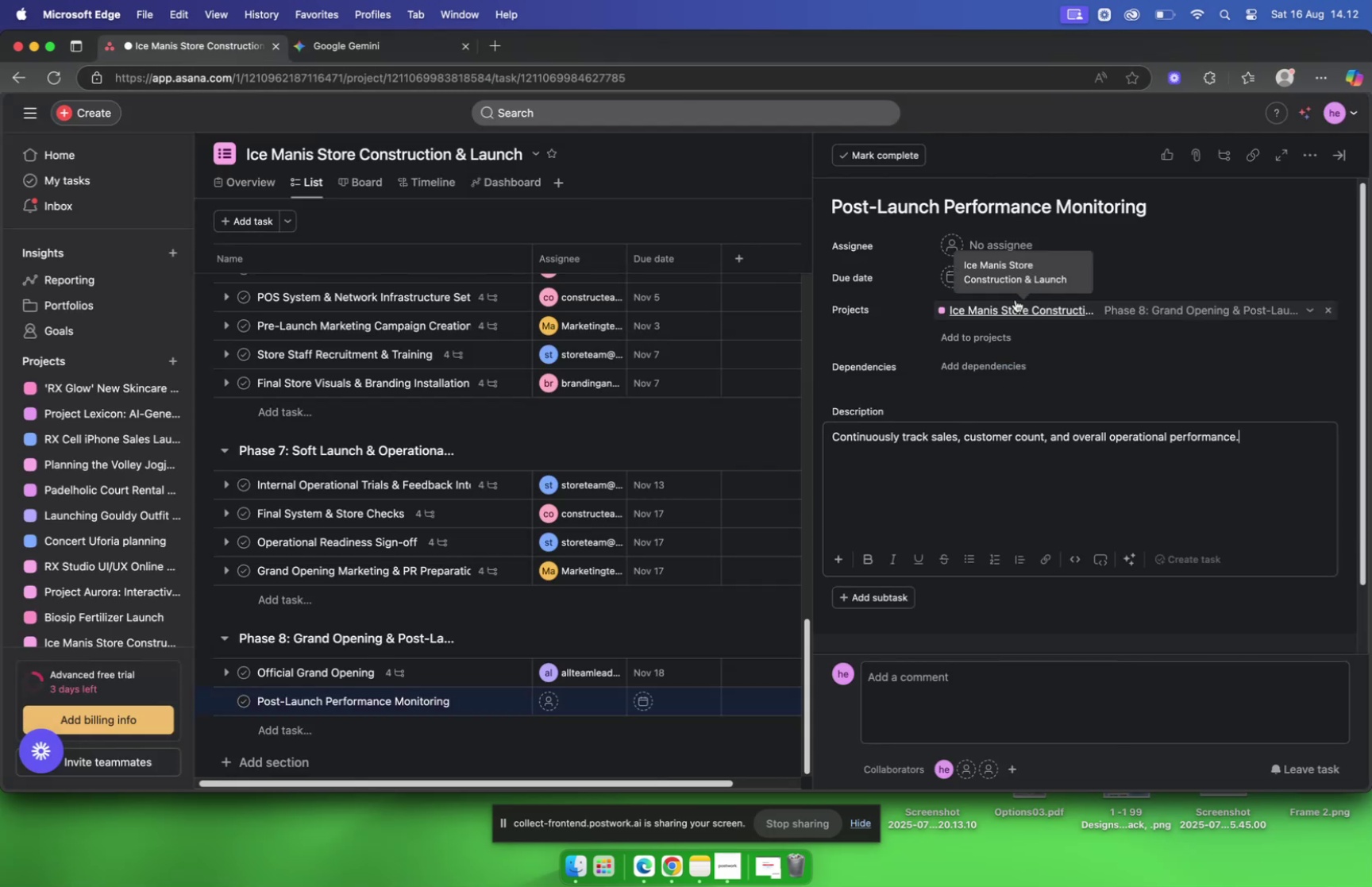 
left_click([1012, 285])
 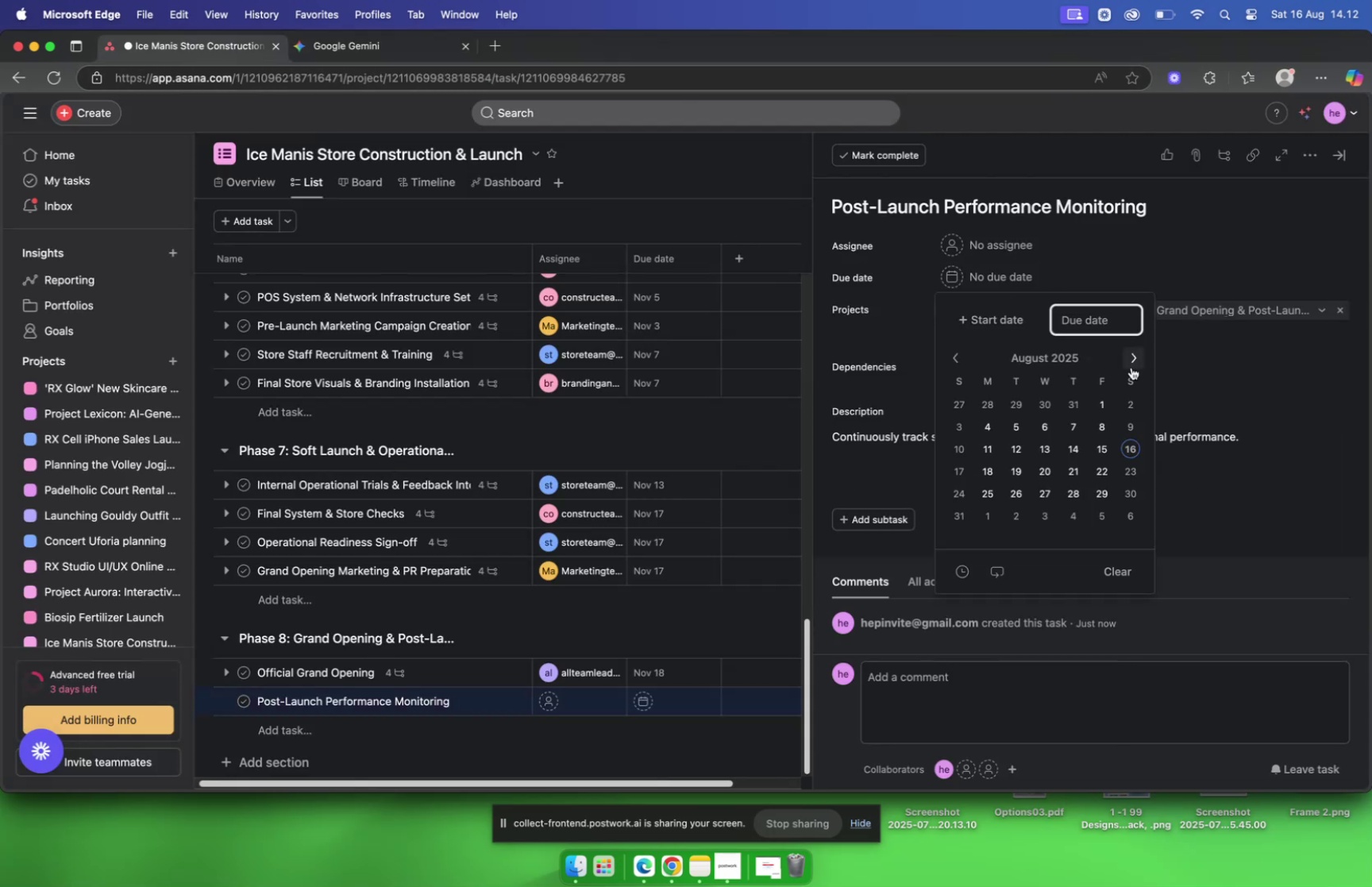 
double_click([1131, 366])
 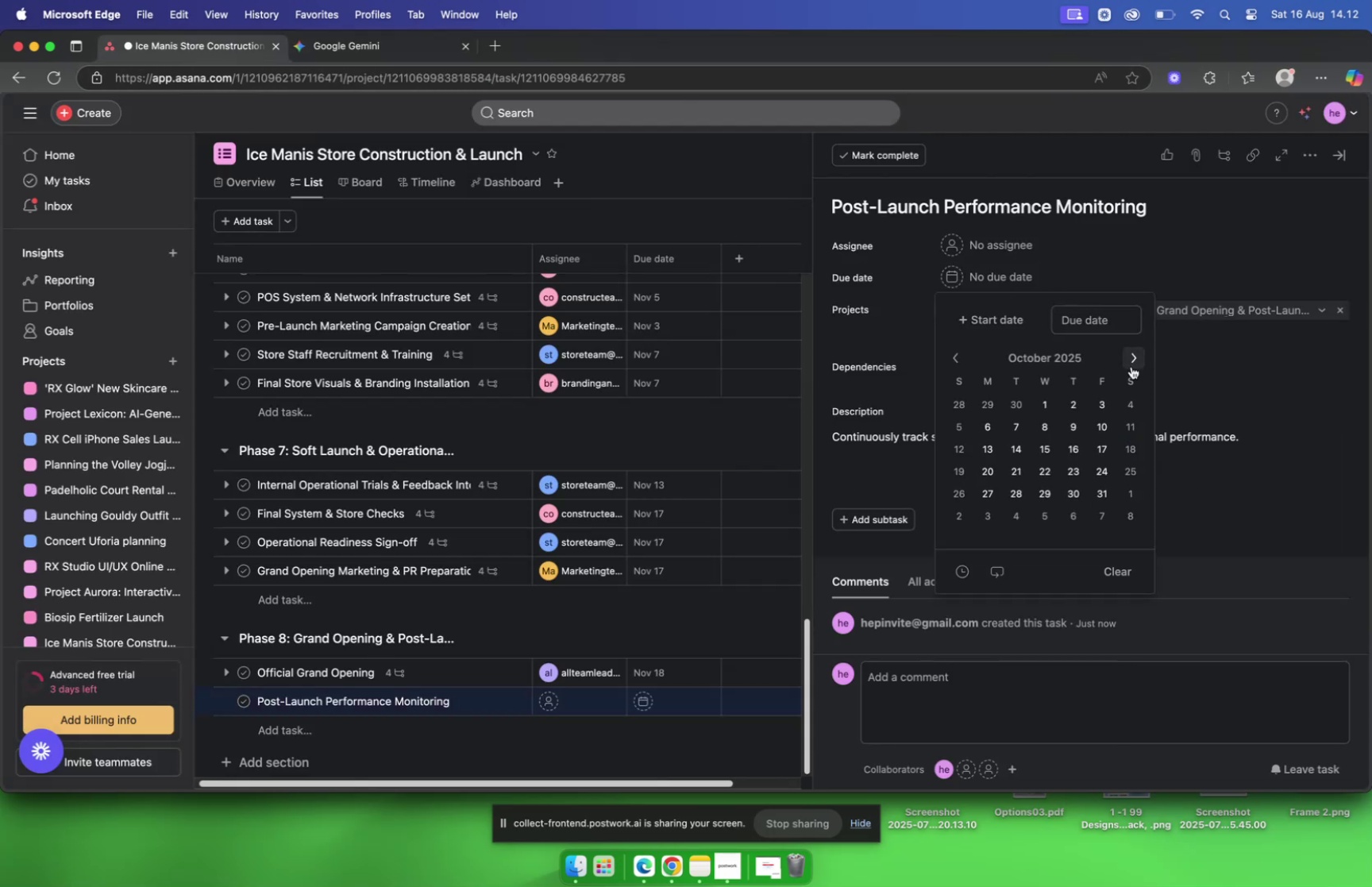 
left_click([1131, 366])
 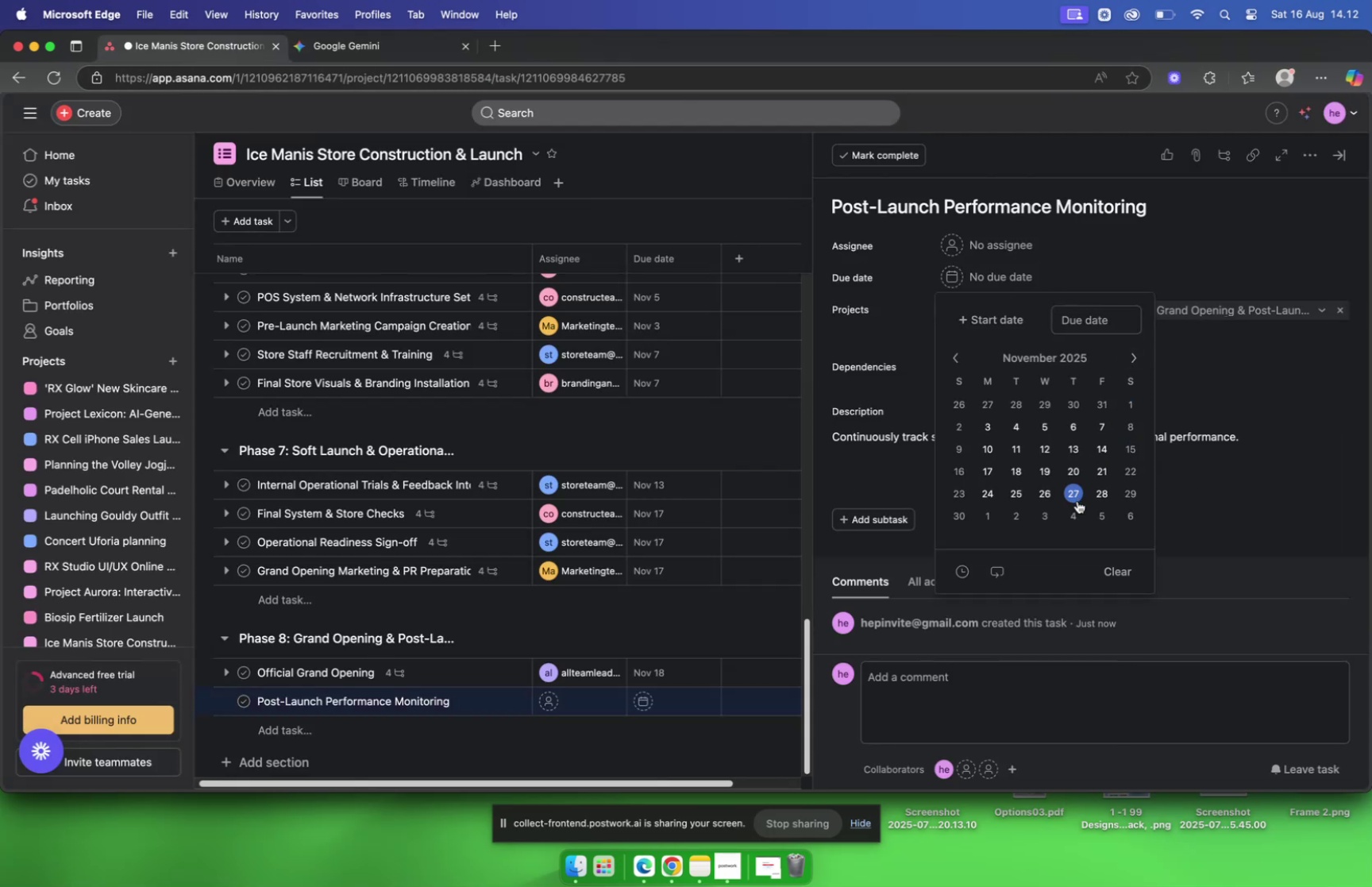 
left_click([1096, 493])
 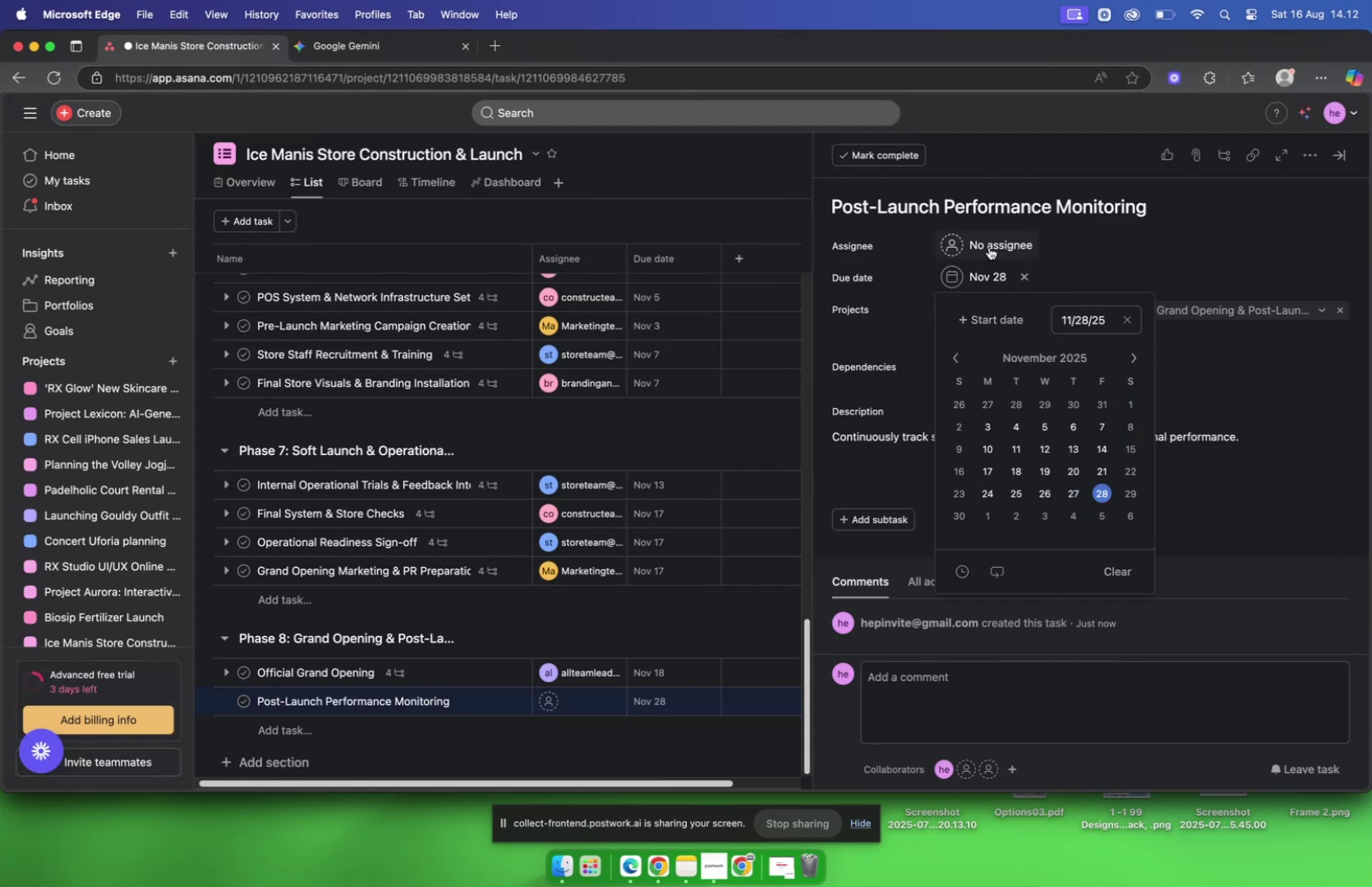 
left_click([989, 247])
 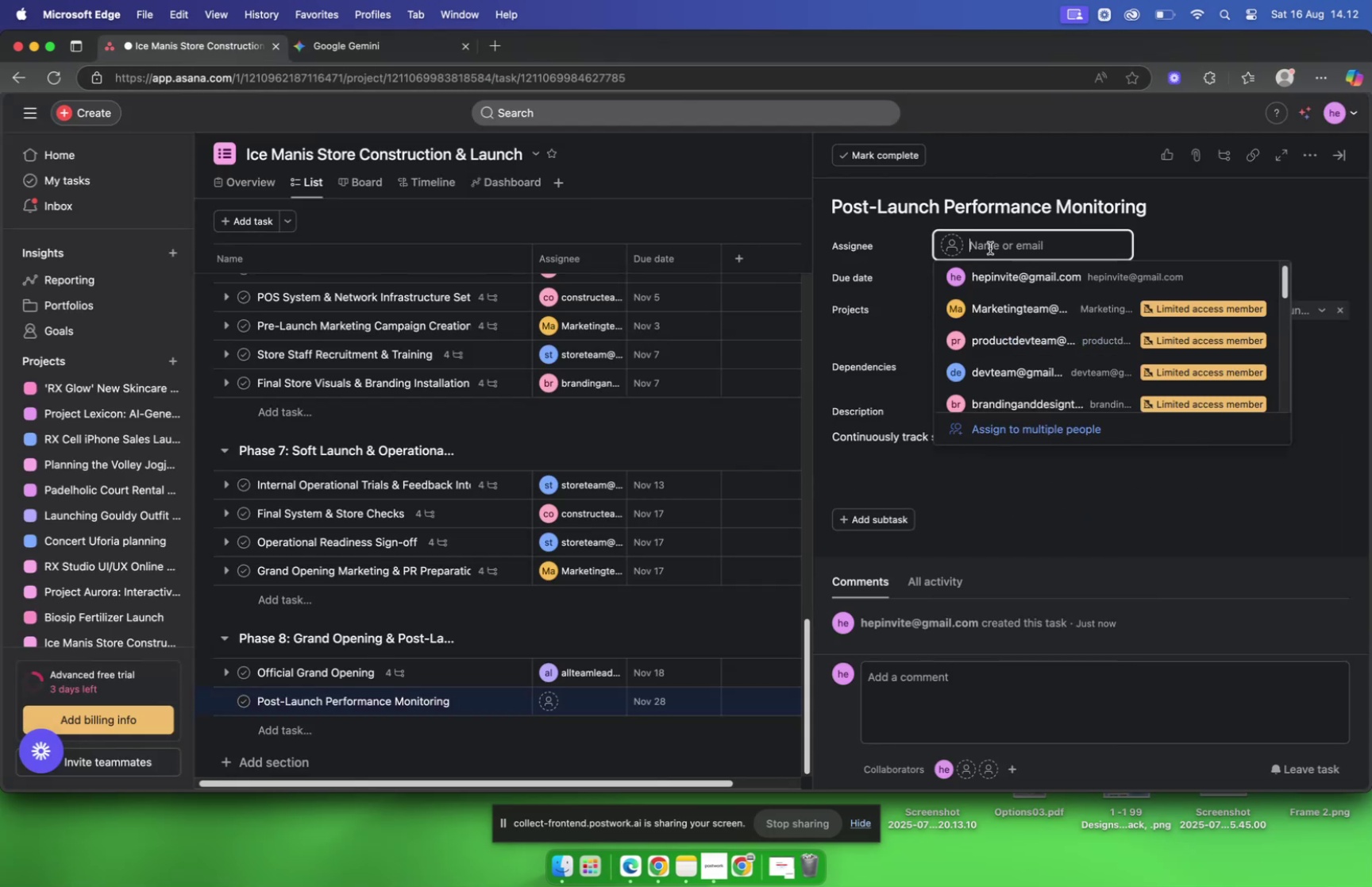 
type(st)
 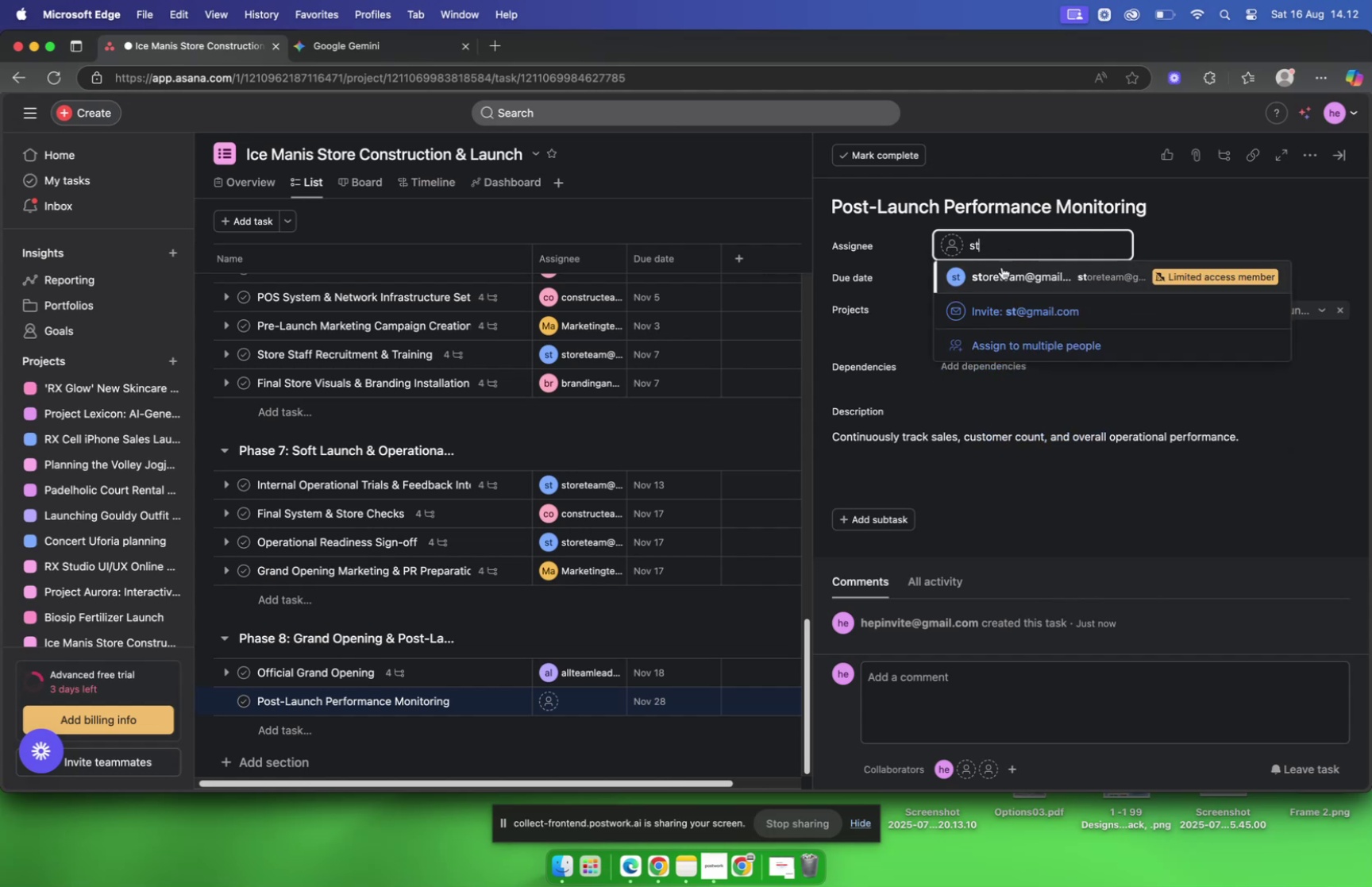 
left_click([999, 272])
 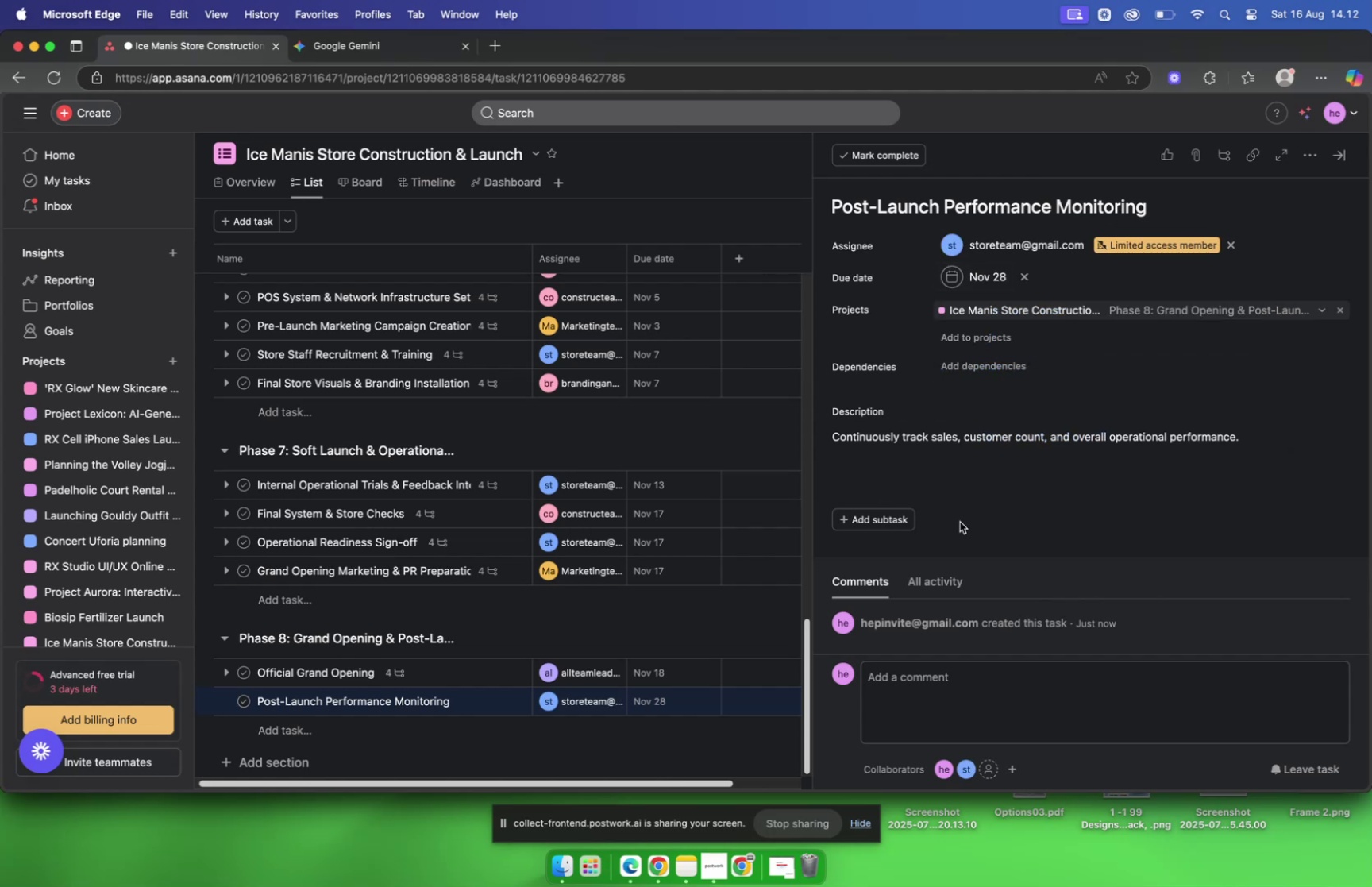 
double_click([912, 519])
 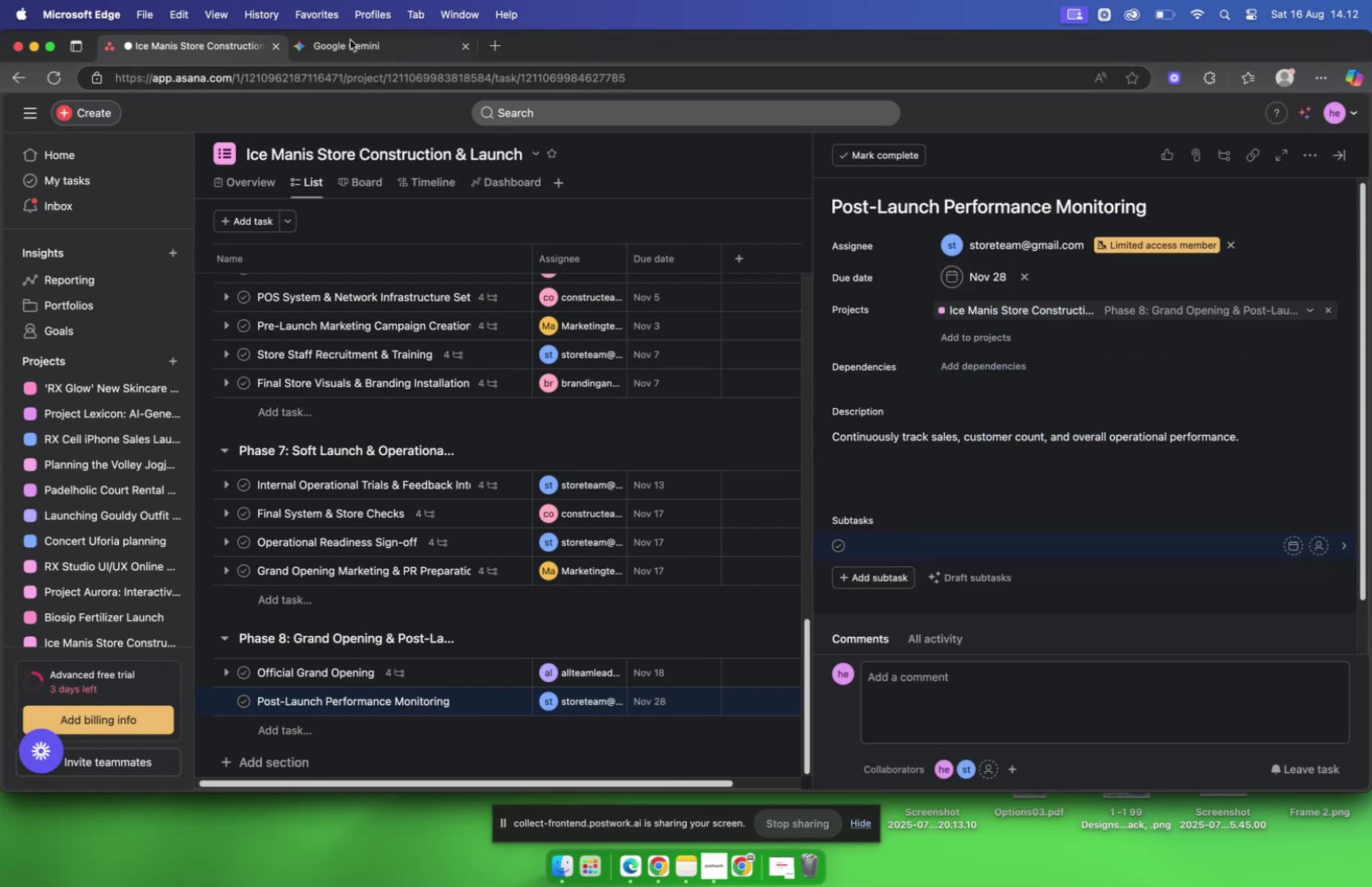 
left_click([342, 36])
 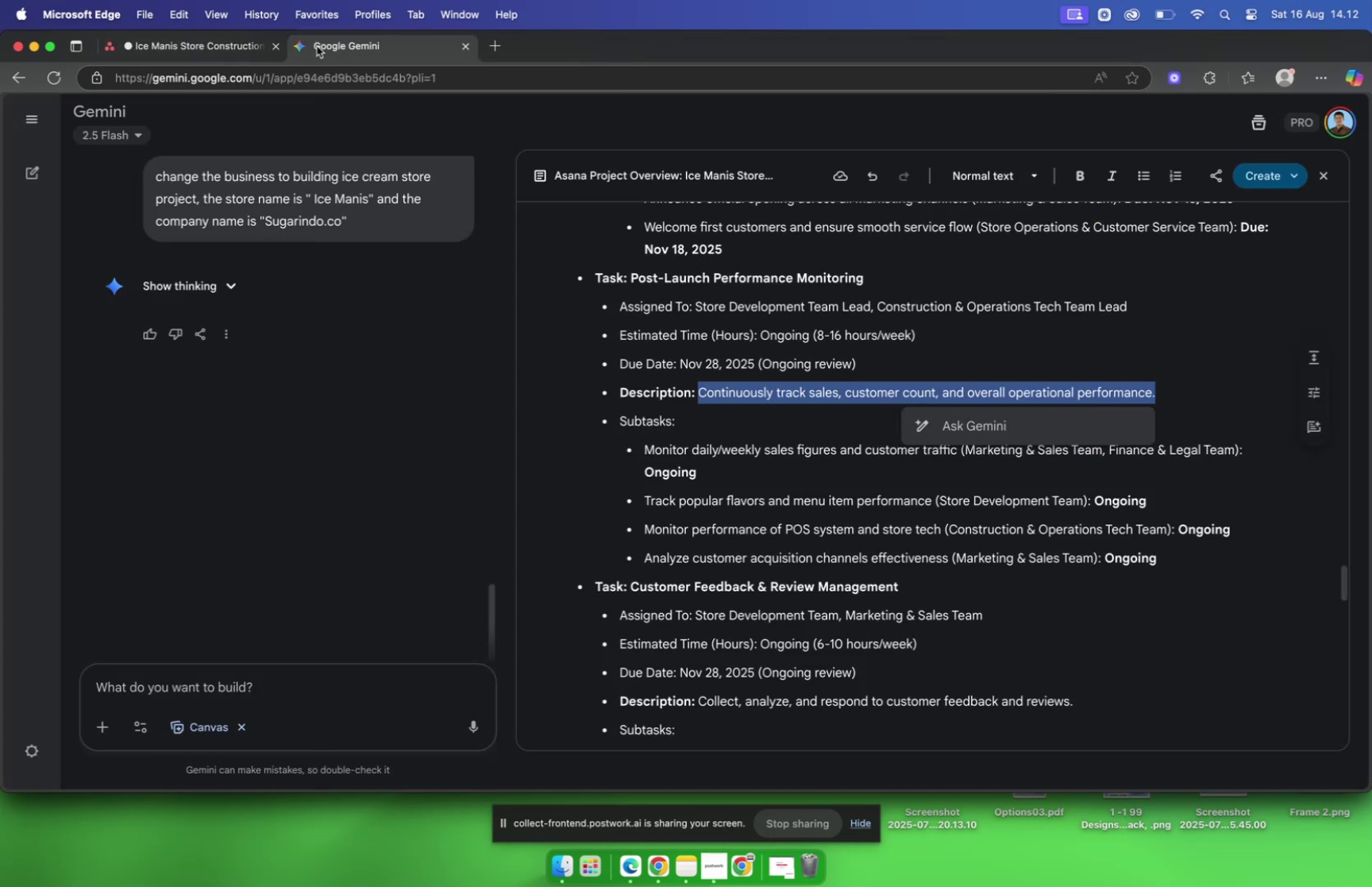 
scroll: coordinate [751, 300], scroll_direction: down, amount: 6.0
 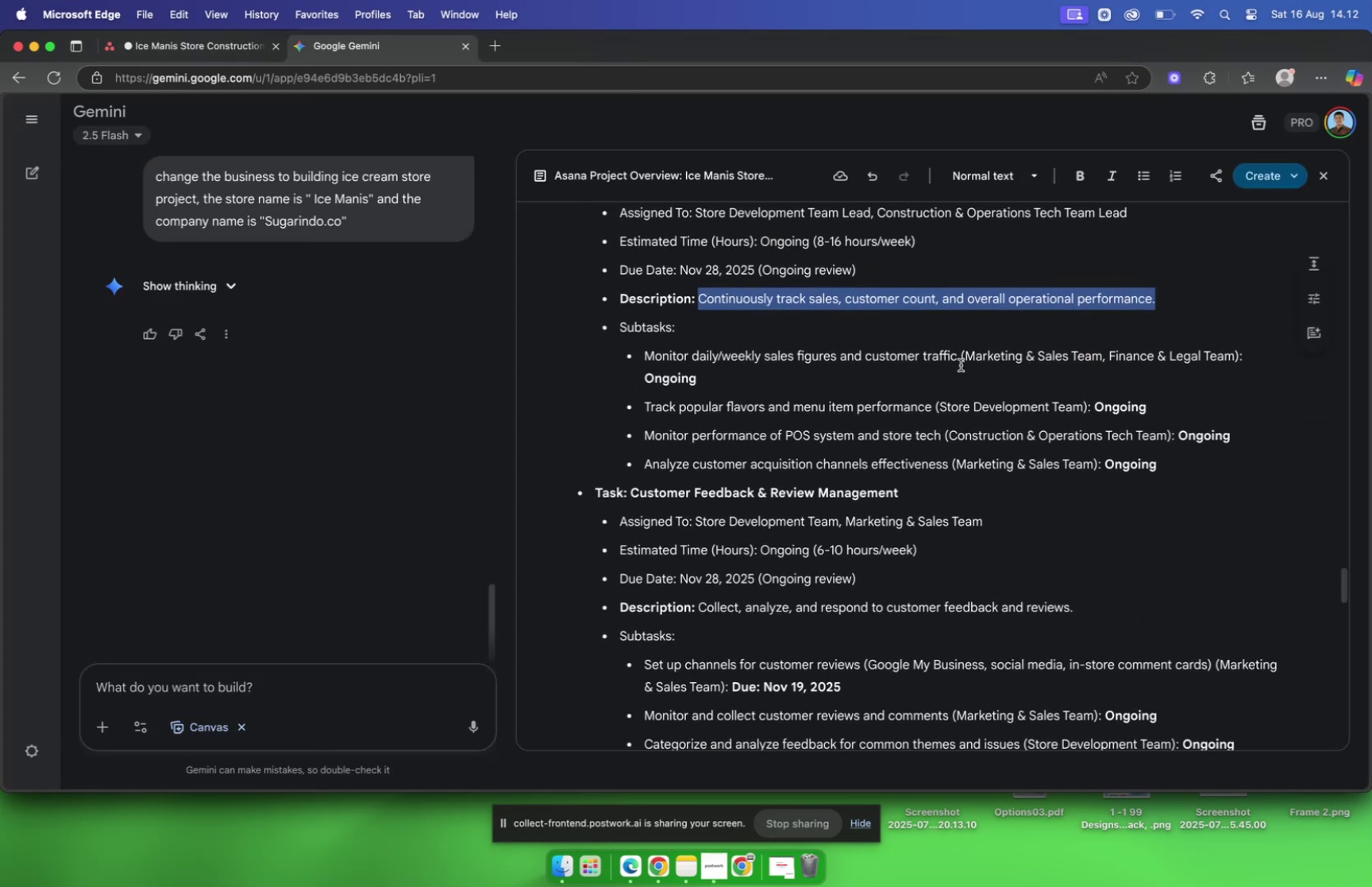 
left_click_drag(start_coordinate=[959, 362], to_coordinate=[632, 360])
 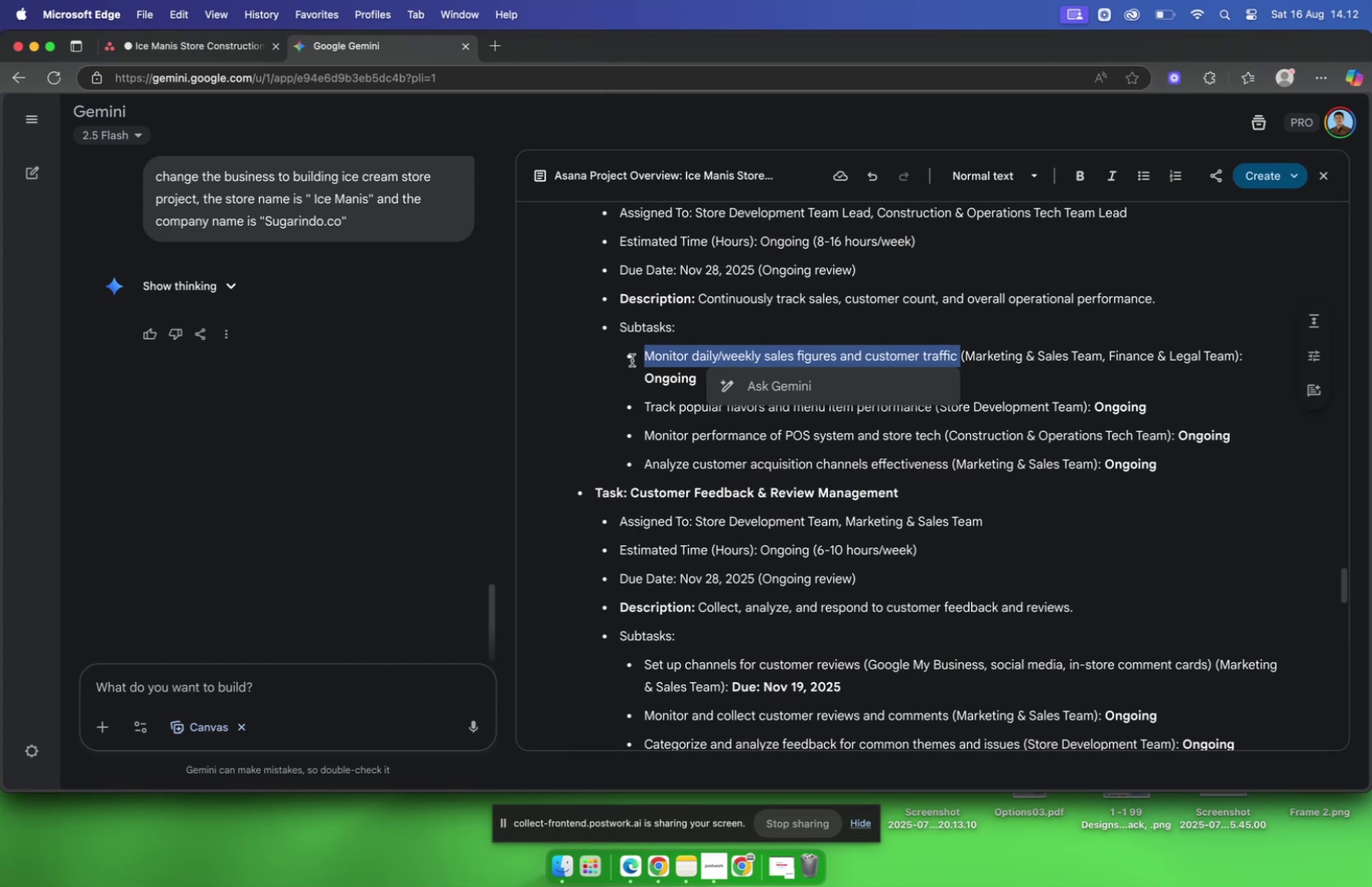 
key(Meta+C)
 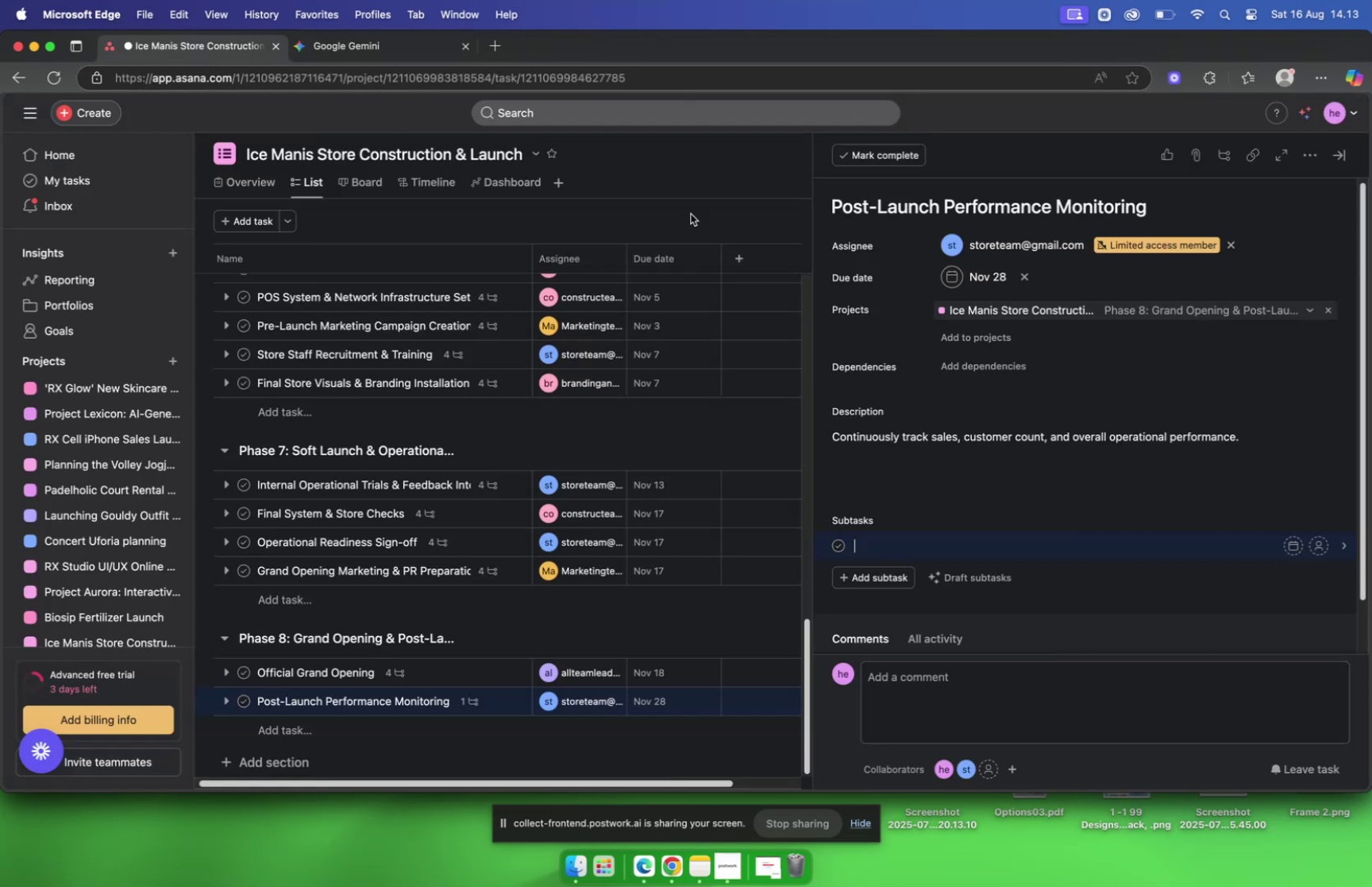 
wait(6.22)
 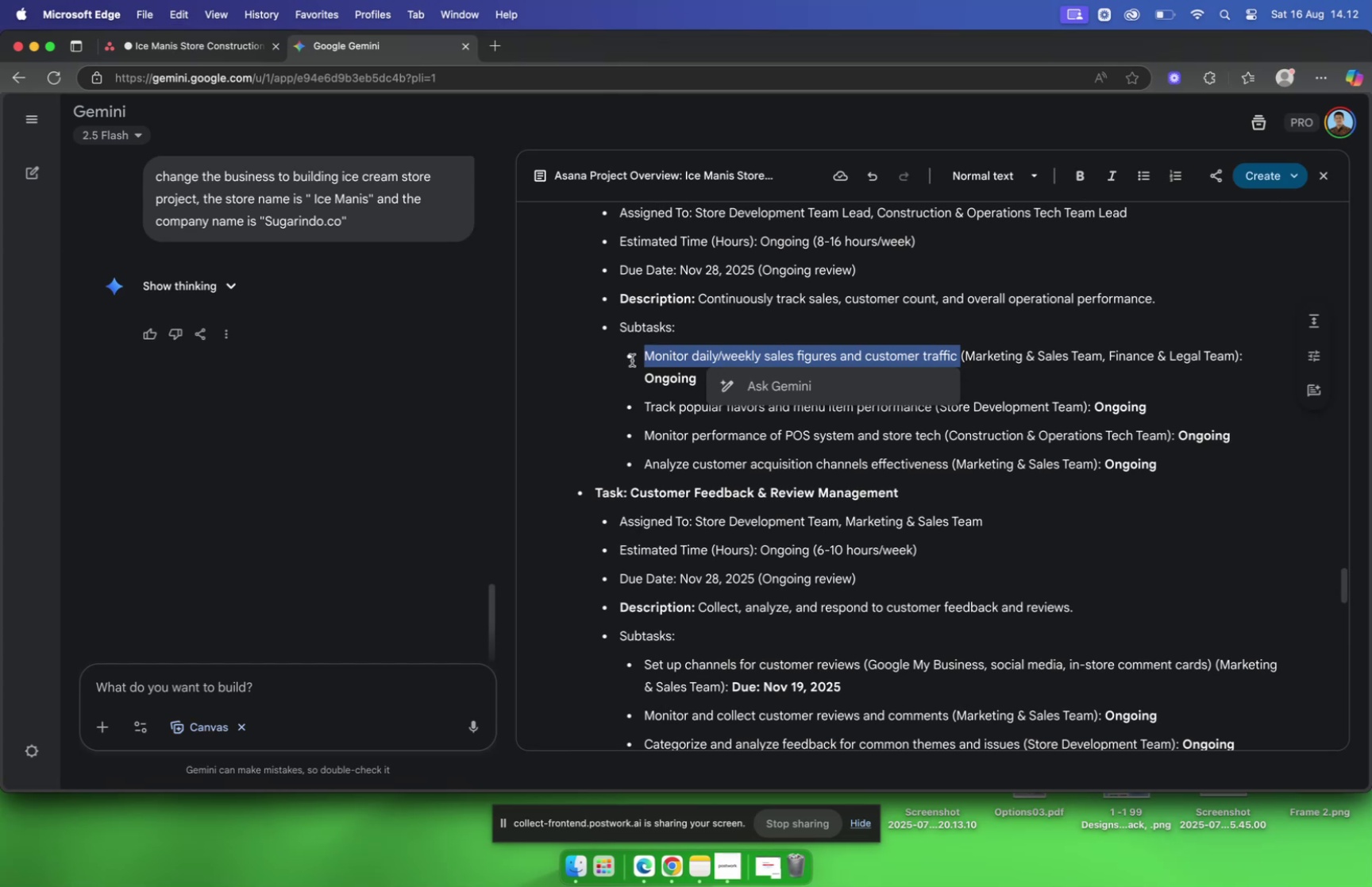 
key(Meta+CommandLeft)
 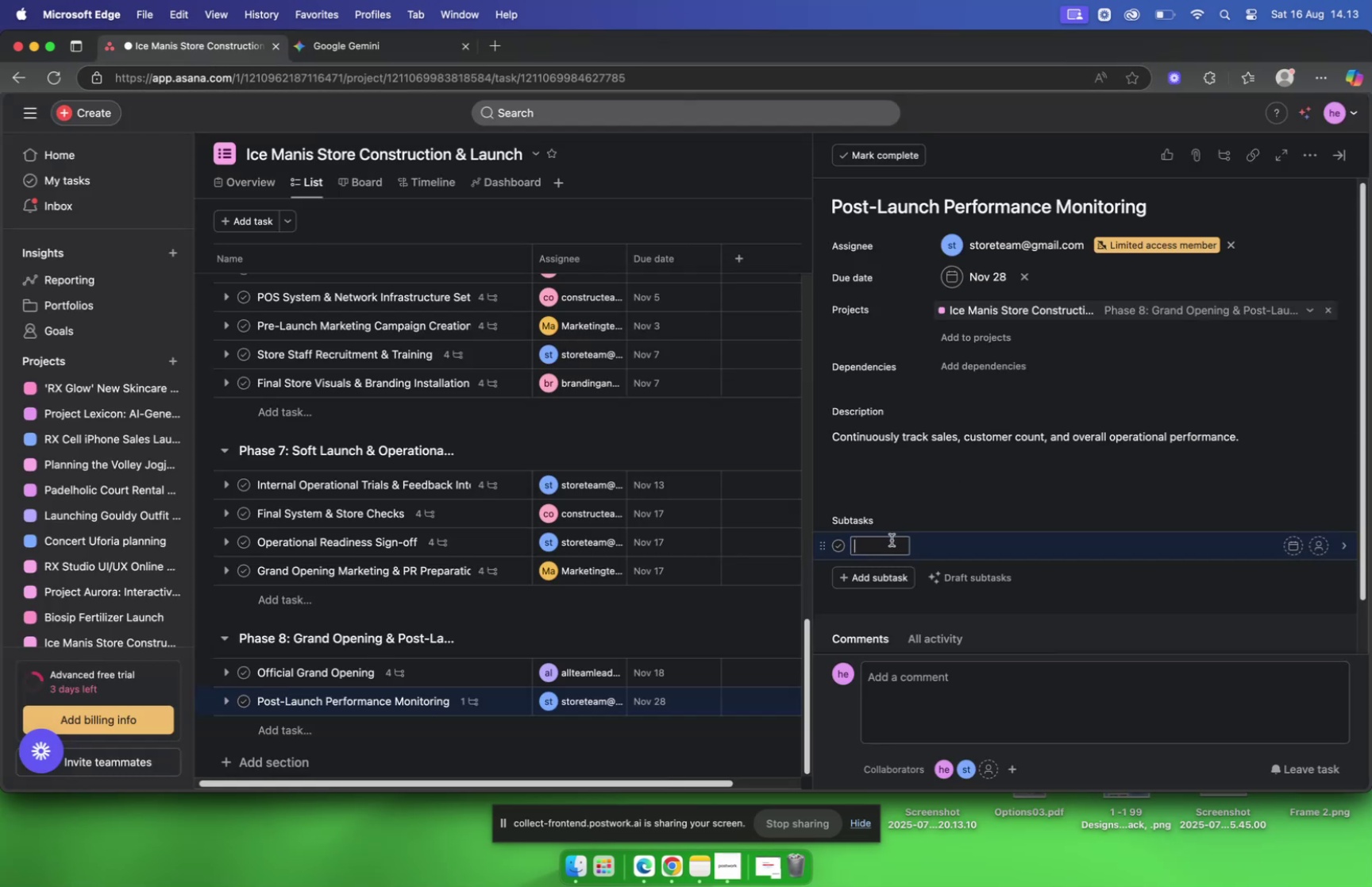 
key(Meta+V)
 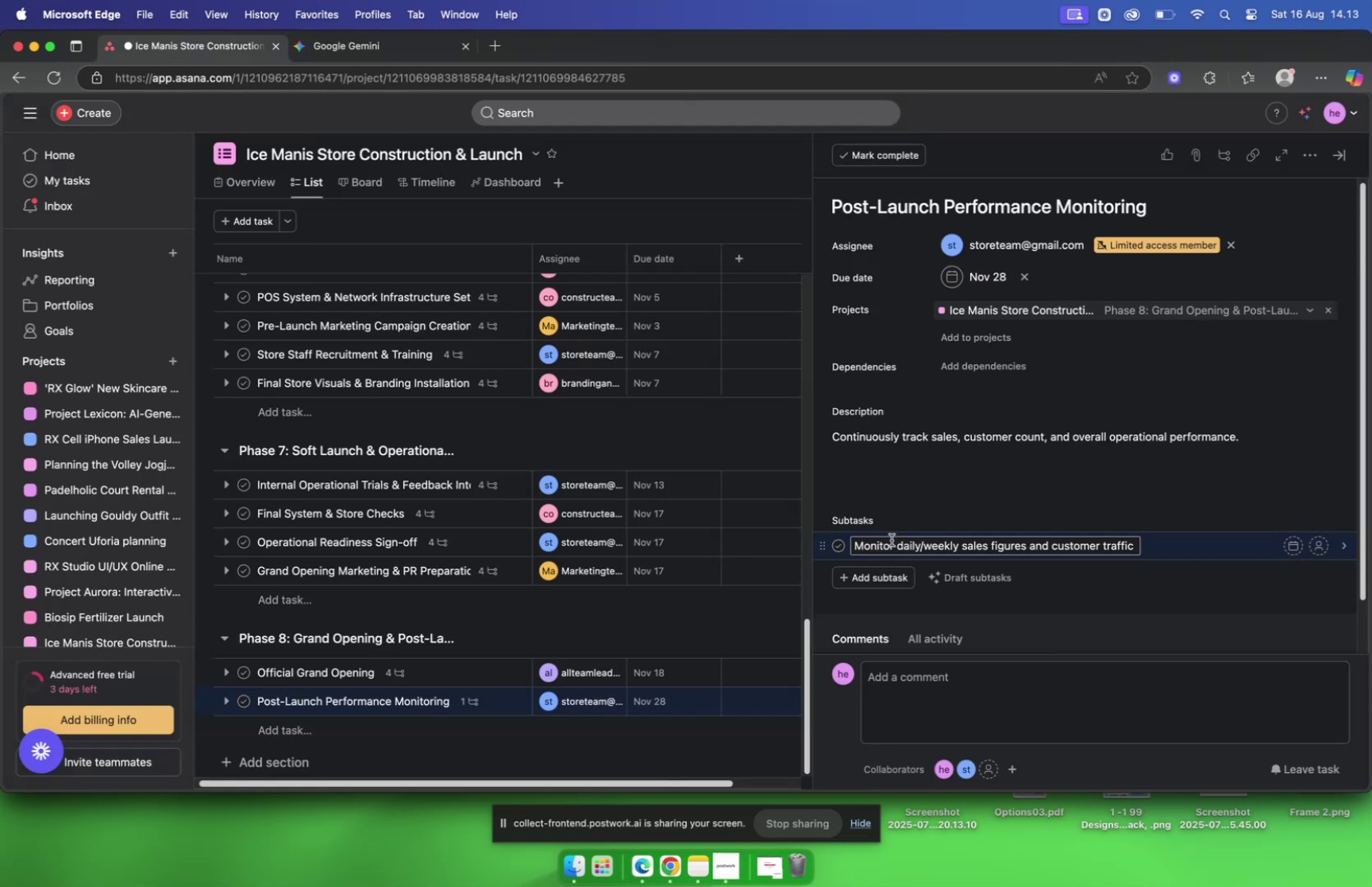 
key(Backspace)
 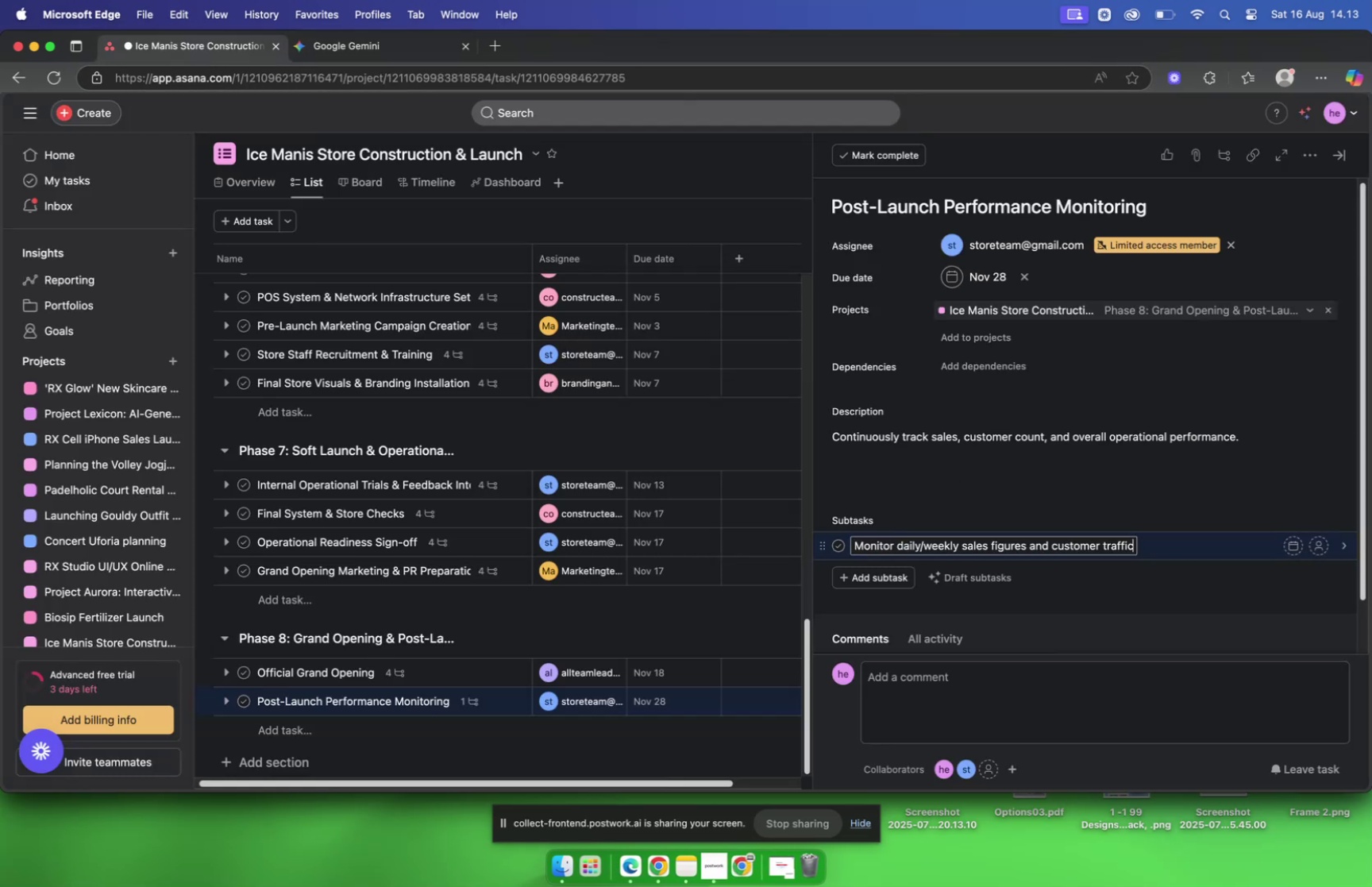 
key(Enter)
 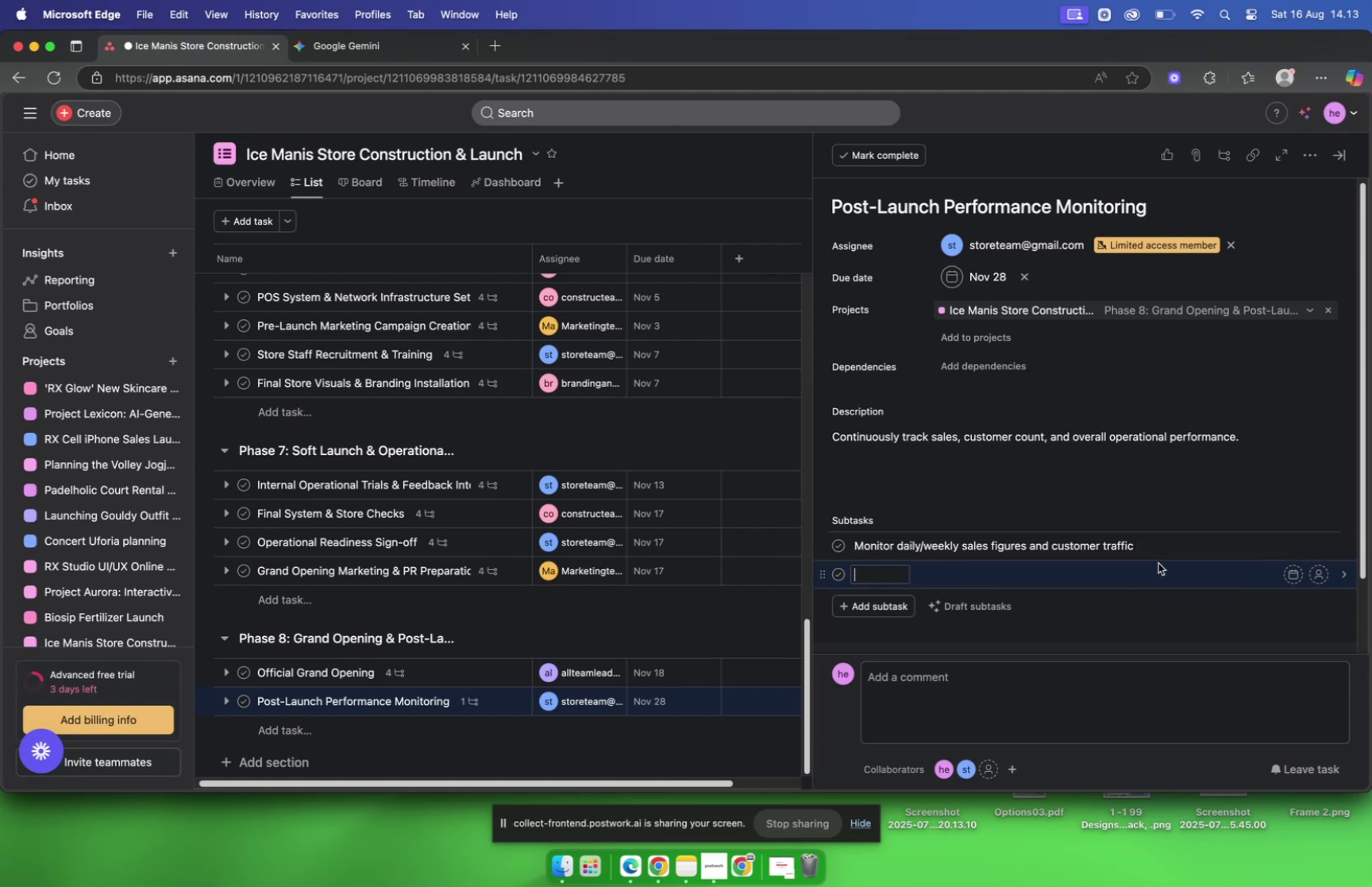 
left_click([1162, 550])
 